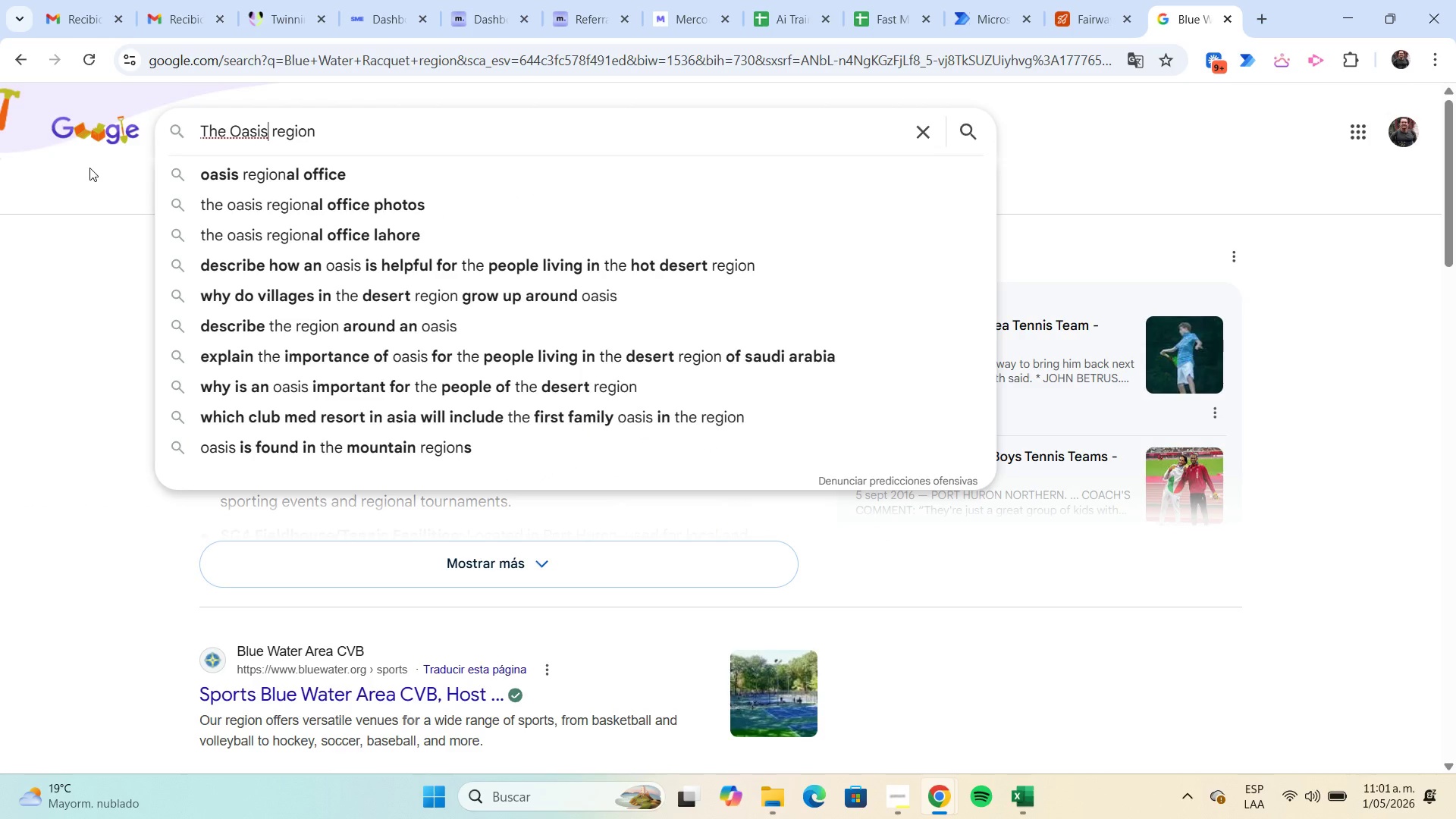 
key(Enter)
 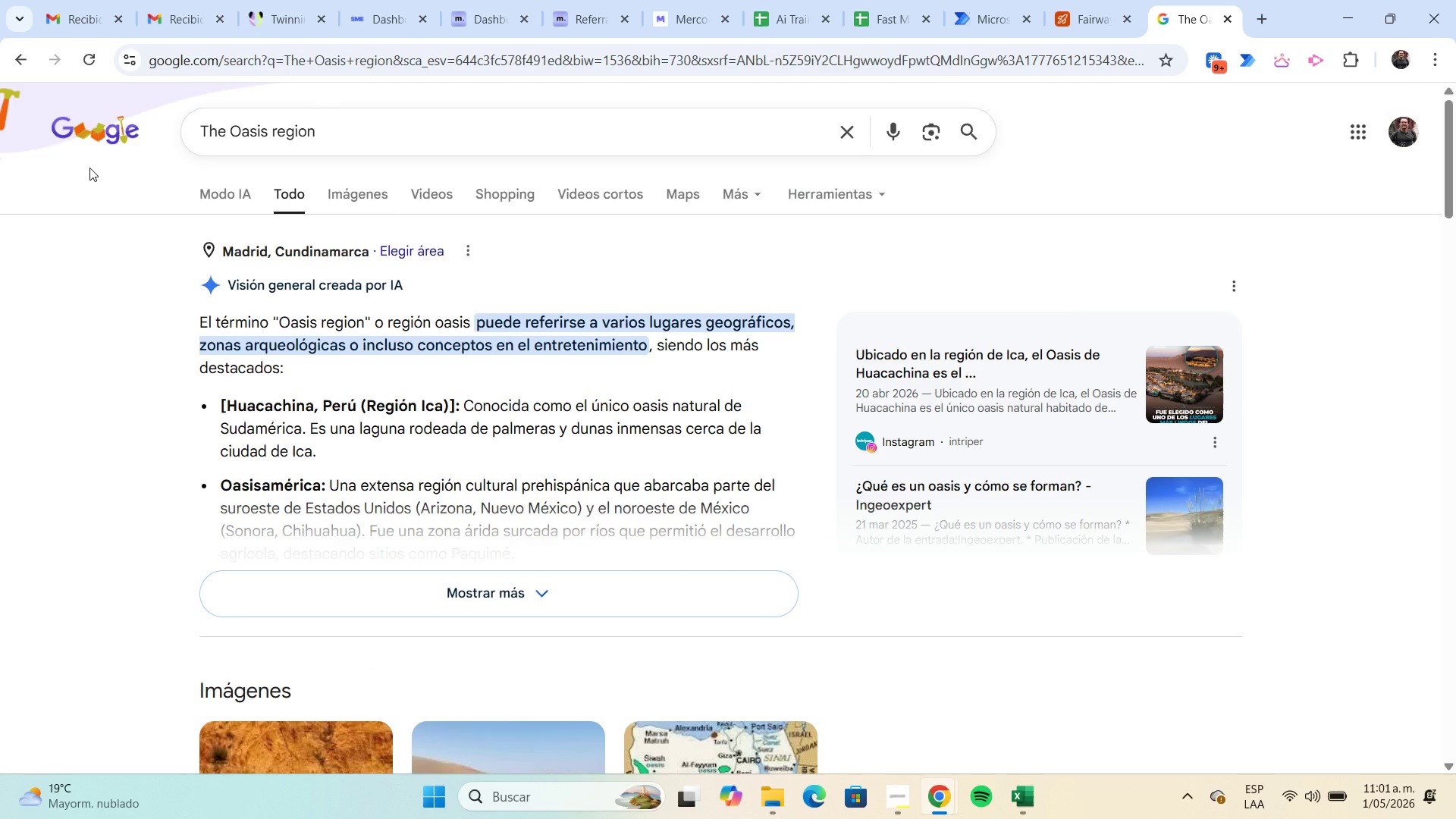 
wait(8.53)
 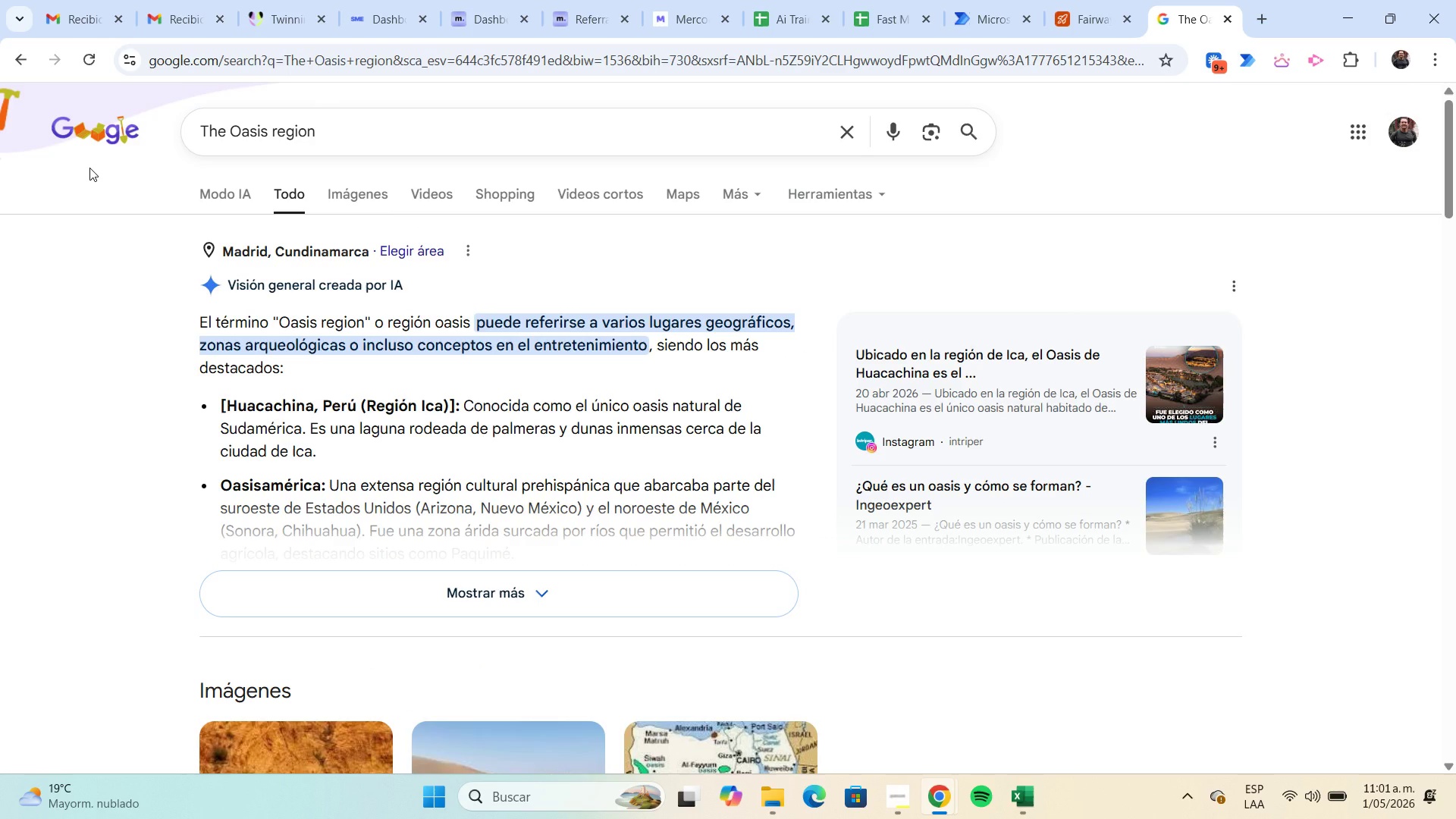 
left_click([328, 136])
 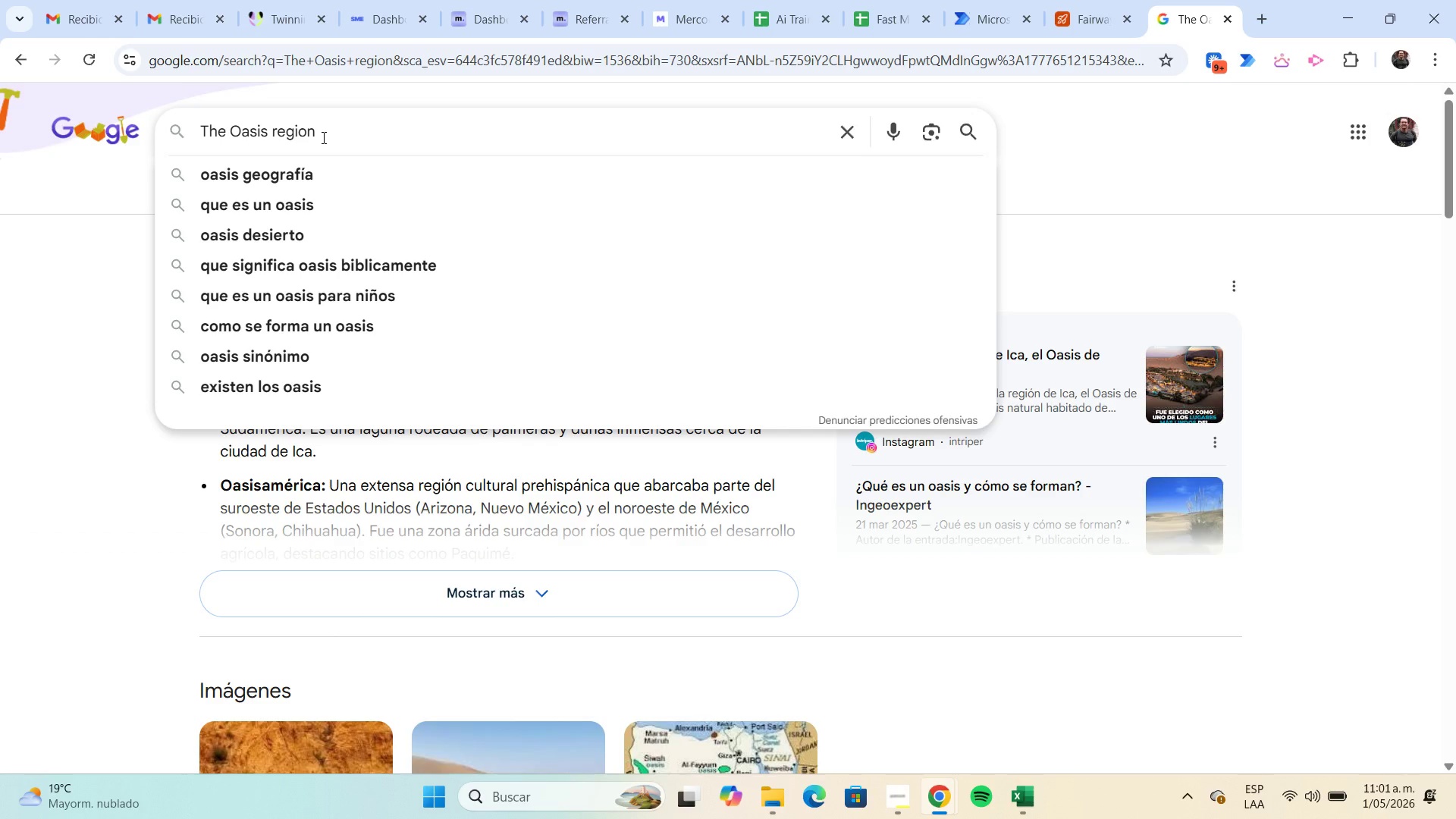 
type( usa)
 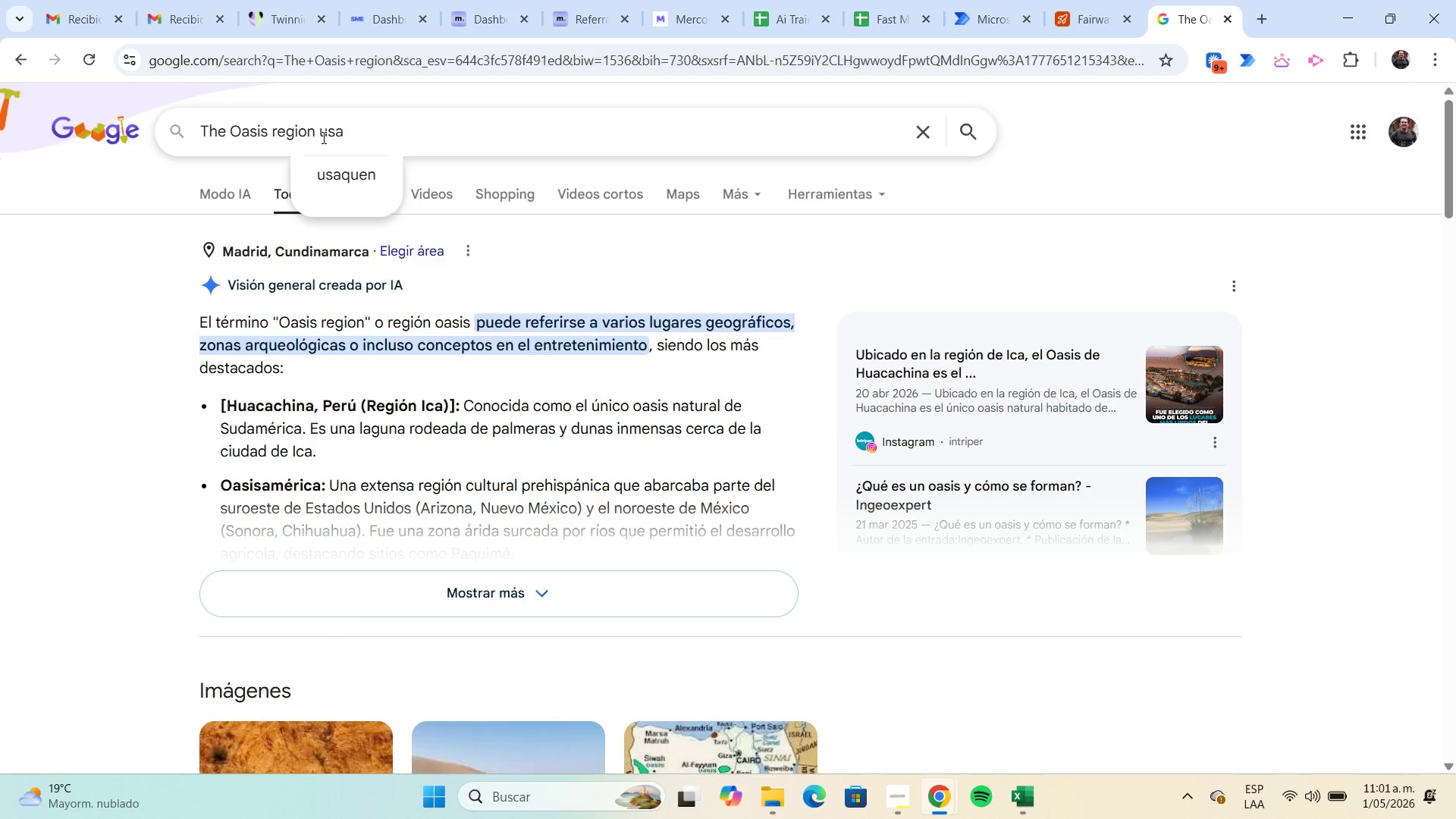 
key(Enter)
 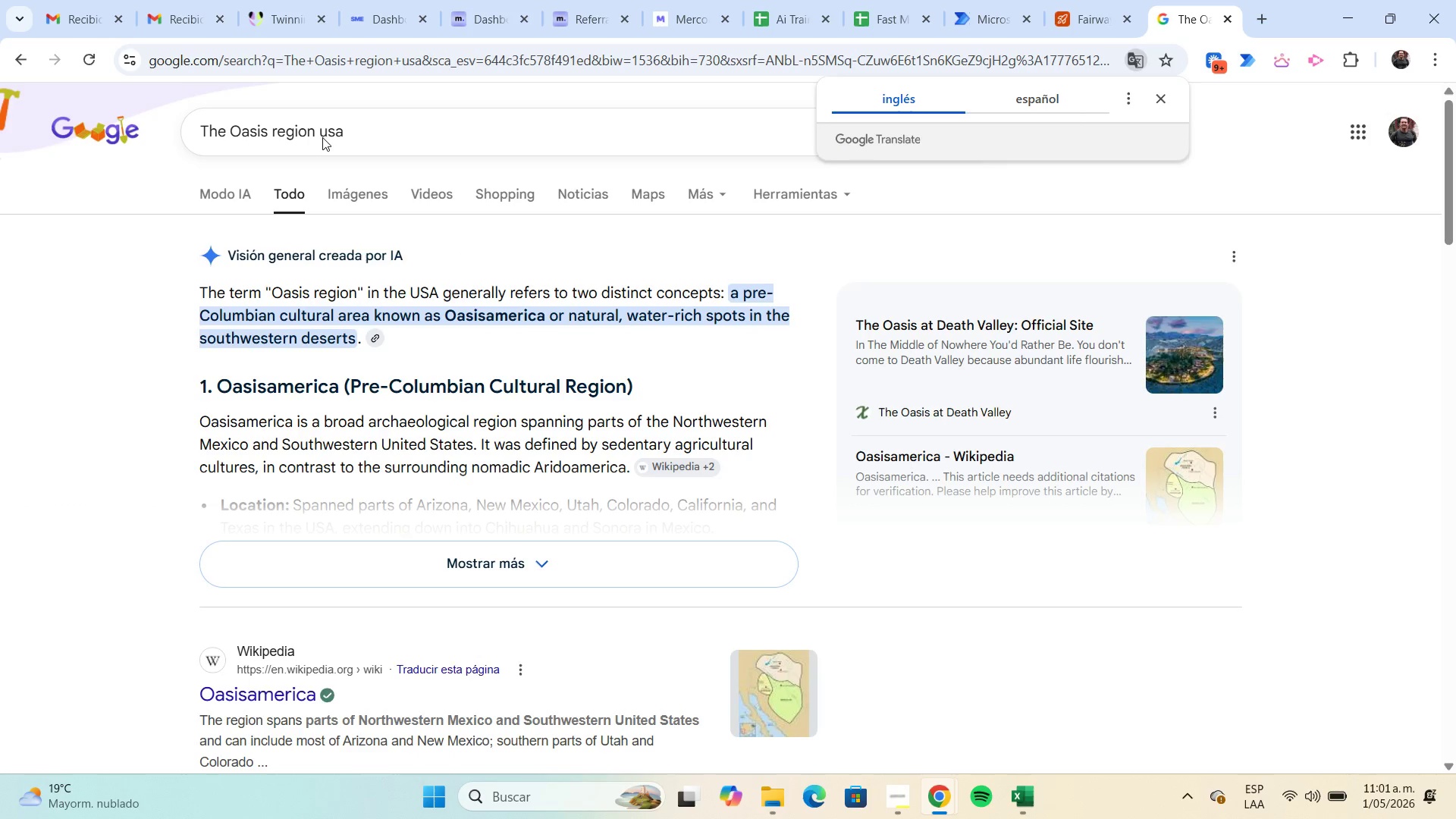 
wait(8.47)
 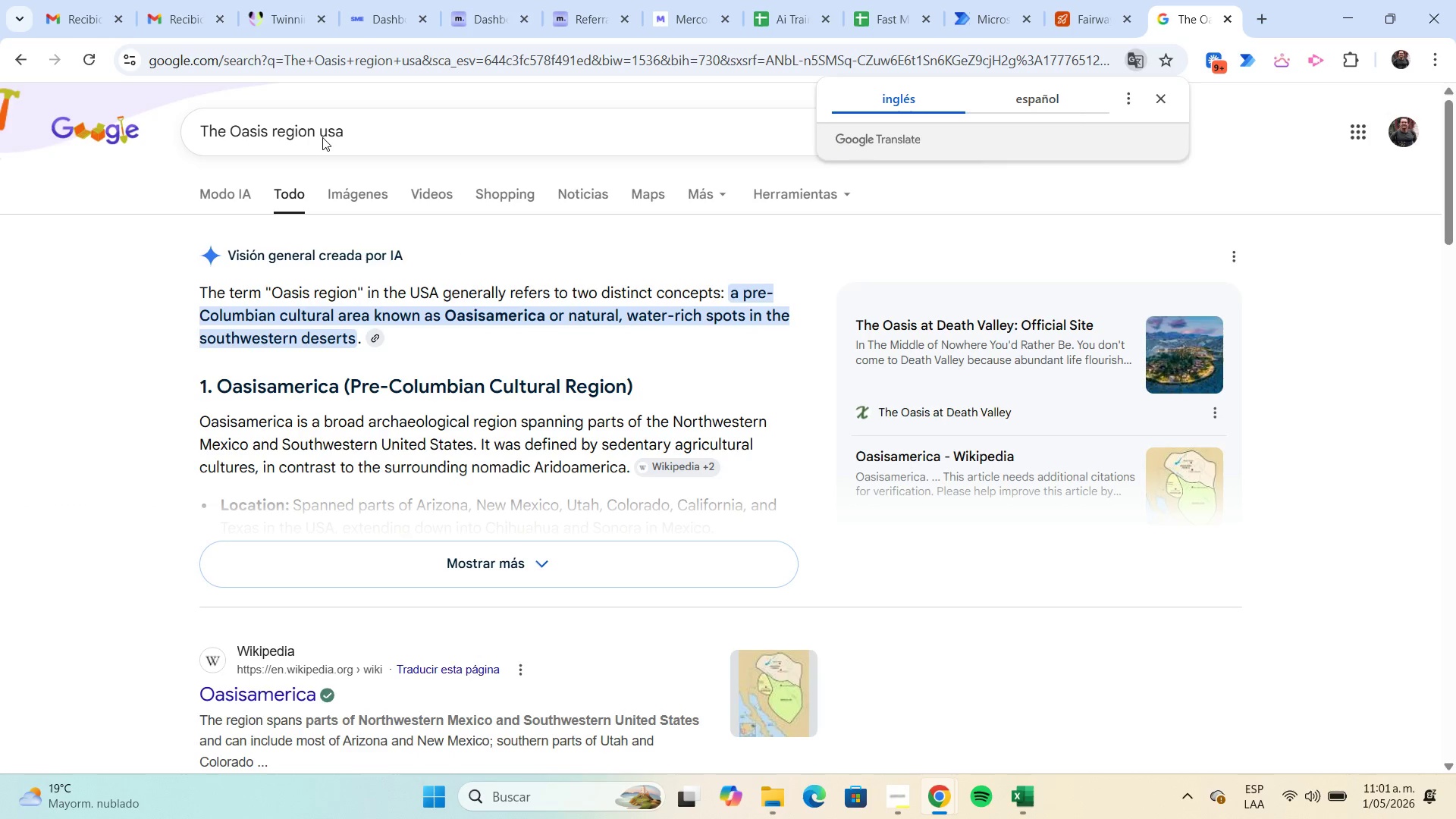 
scroll: coordinate [352, 135], scroll_direction: down, amount: 2.0
 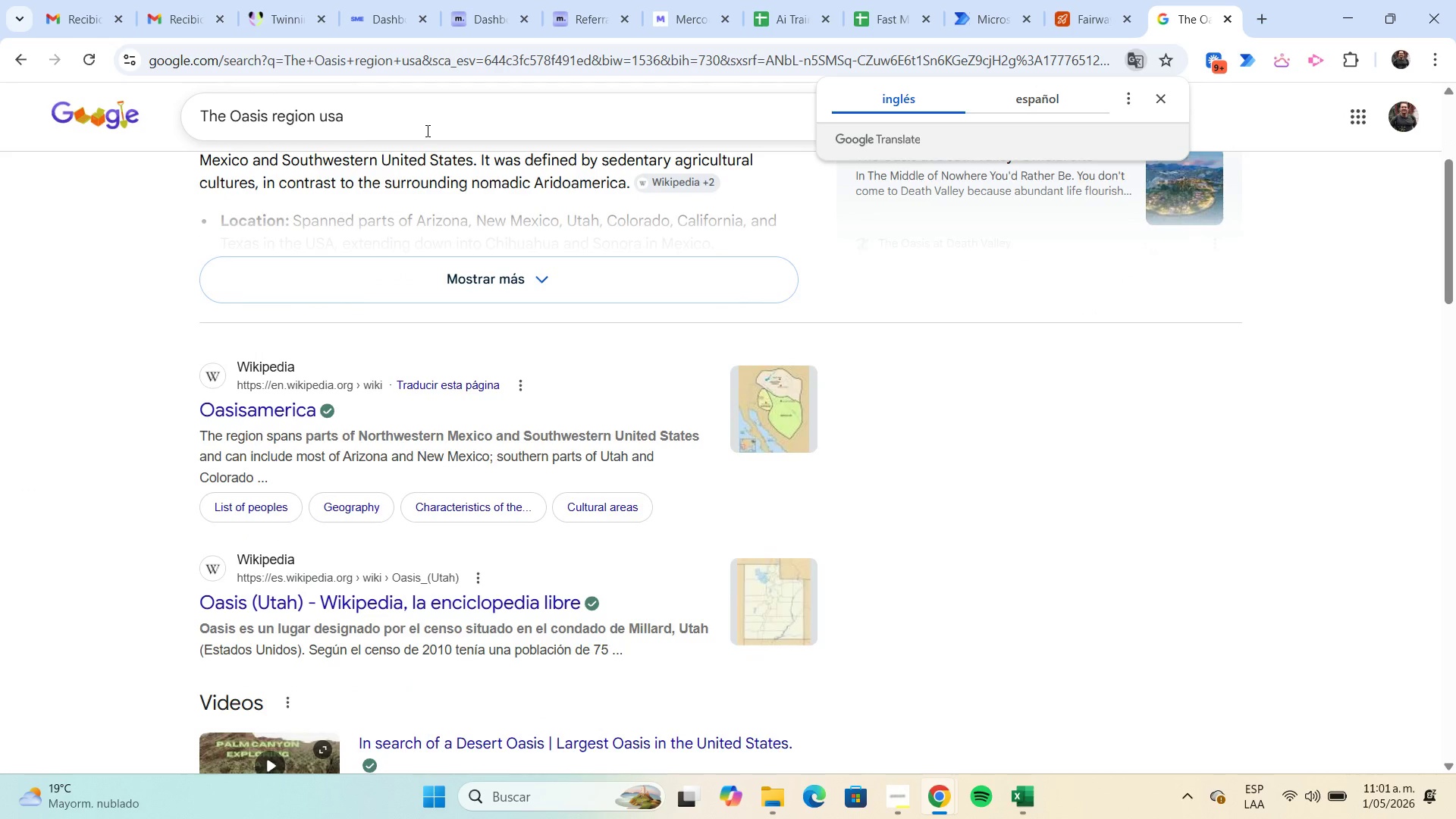 
mouse_move([1060, 46])
 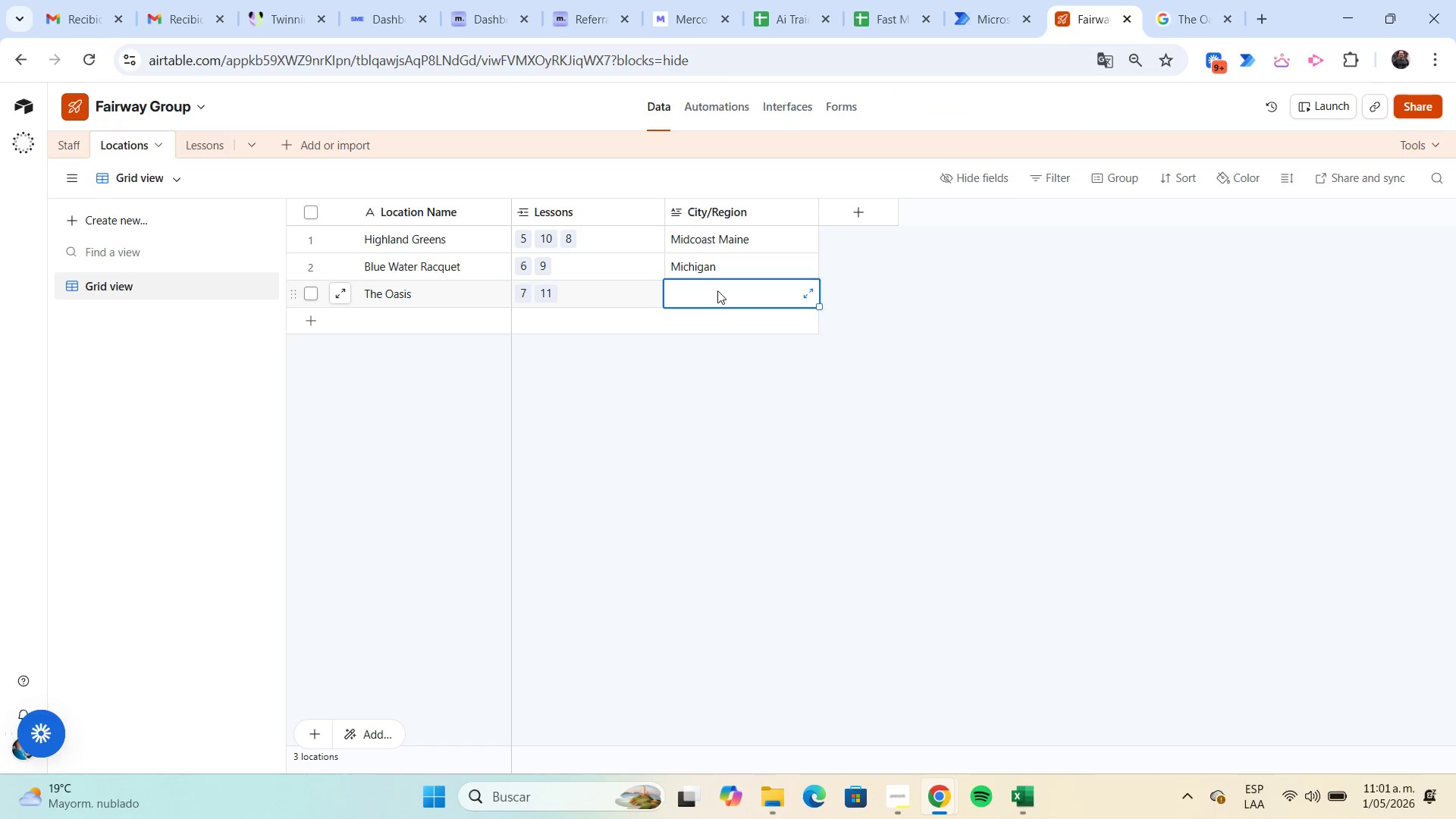 
double_click([717, 290])
 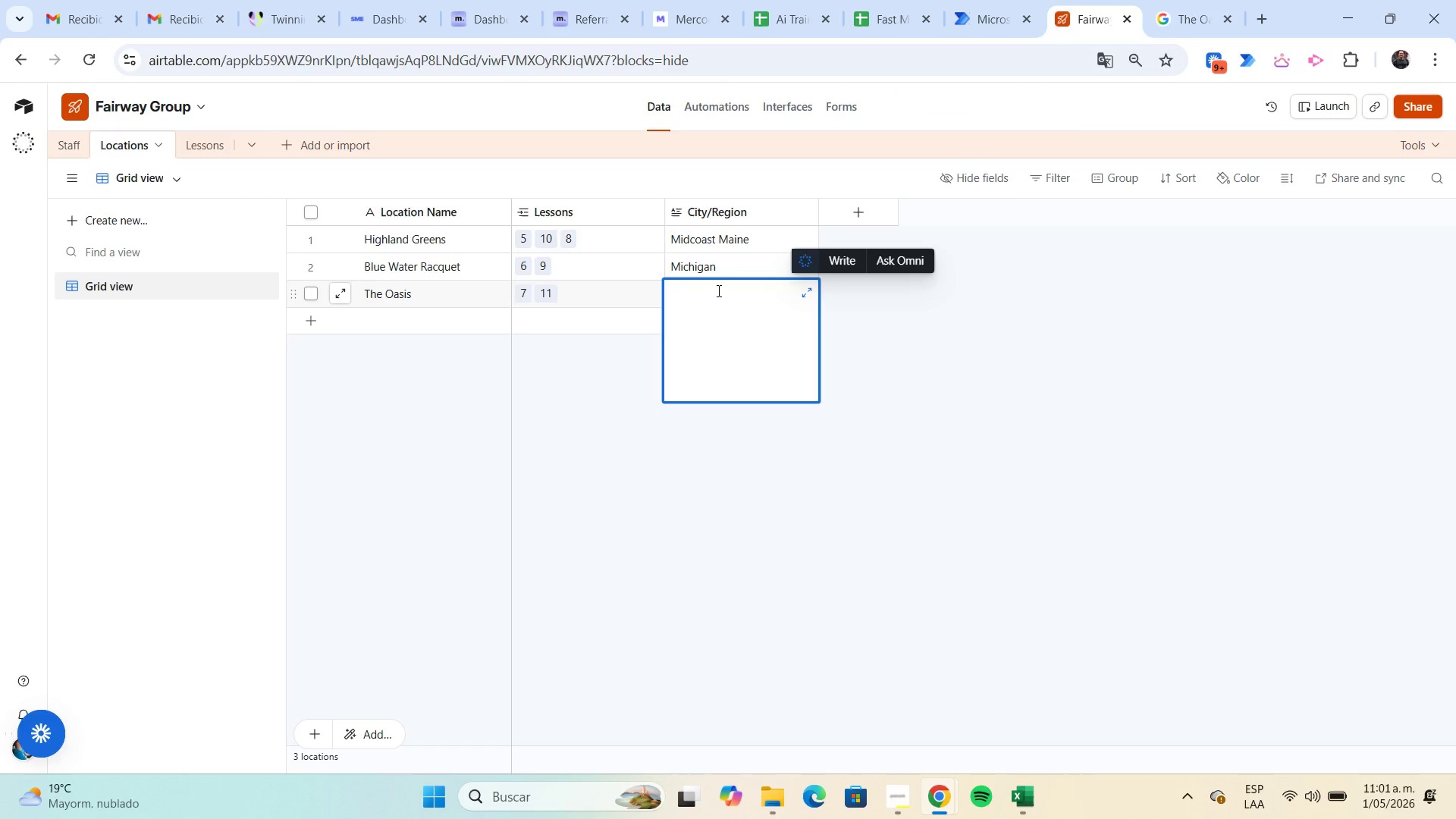 
type(Utah)
 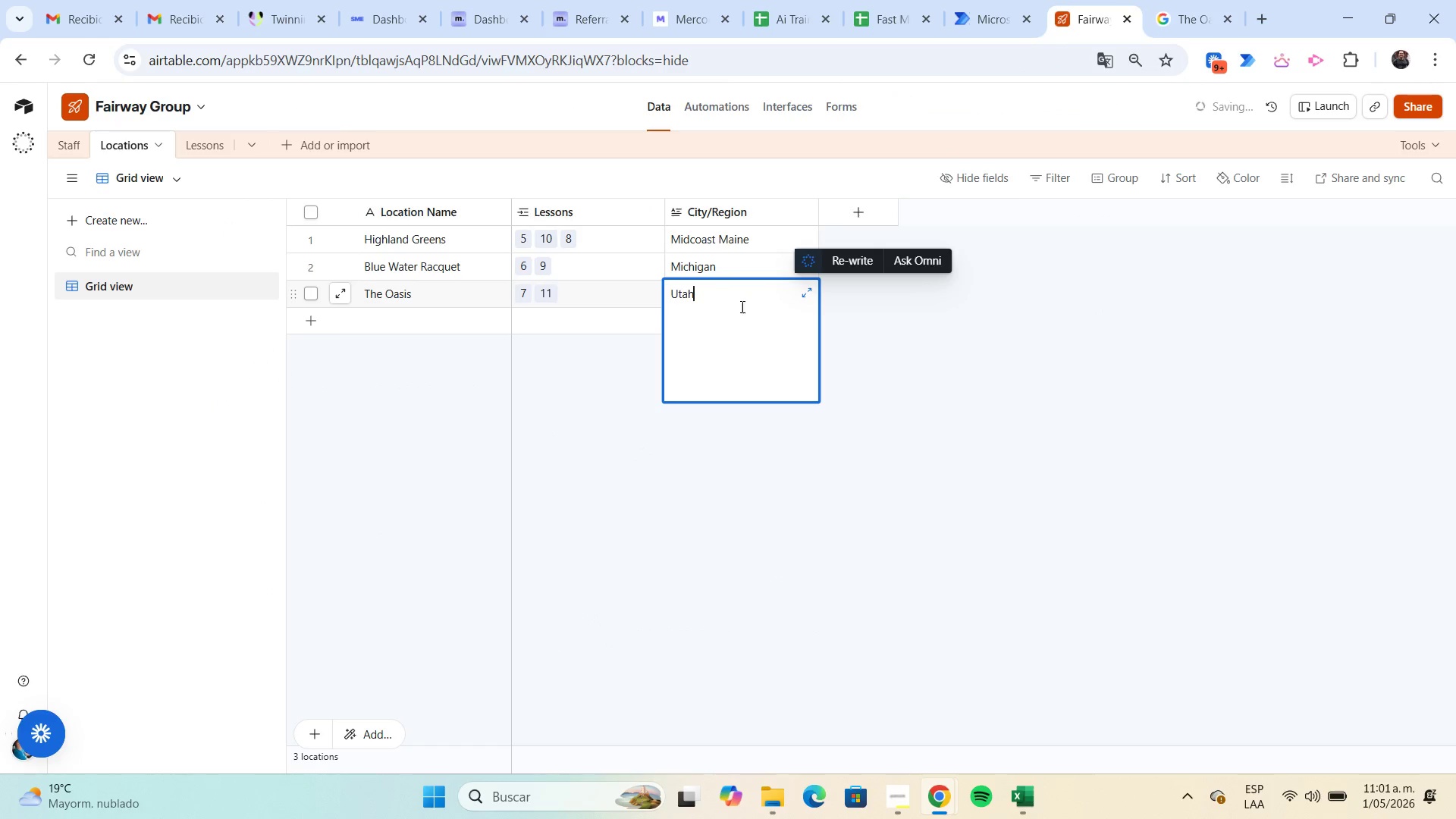 
left_click([893, 391])
 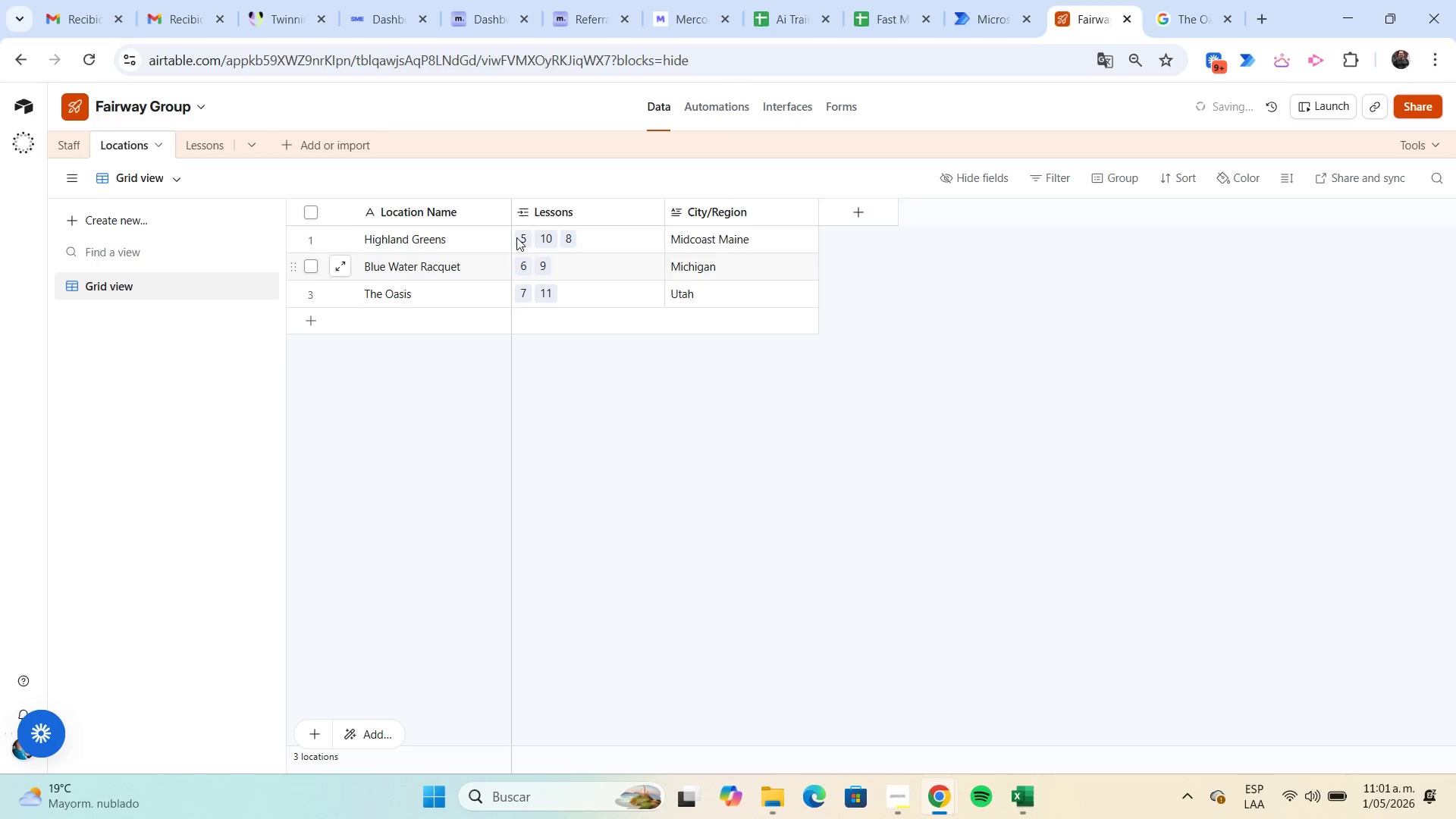 
left_click([203, 150])
 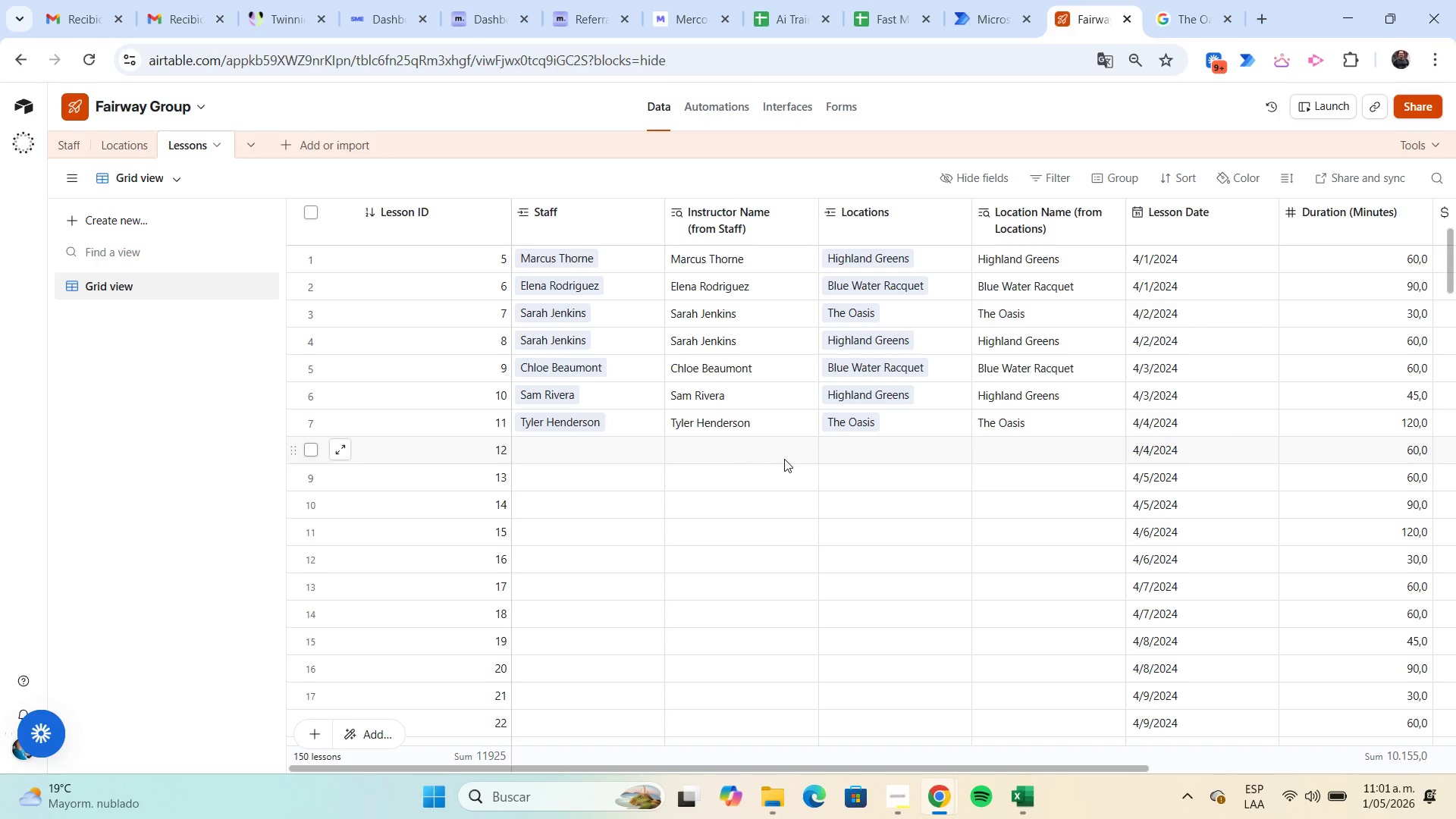 
wait(23.17)
 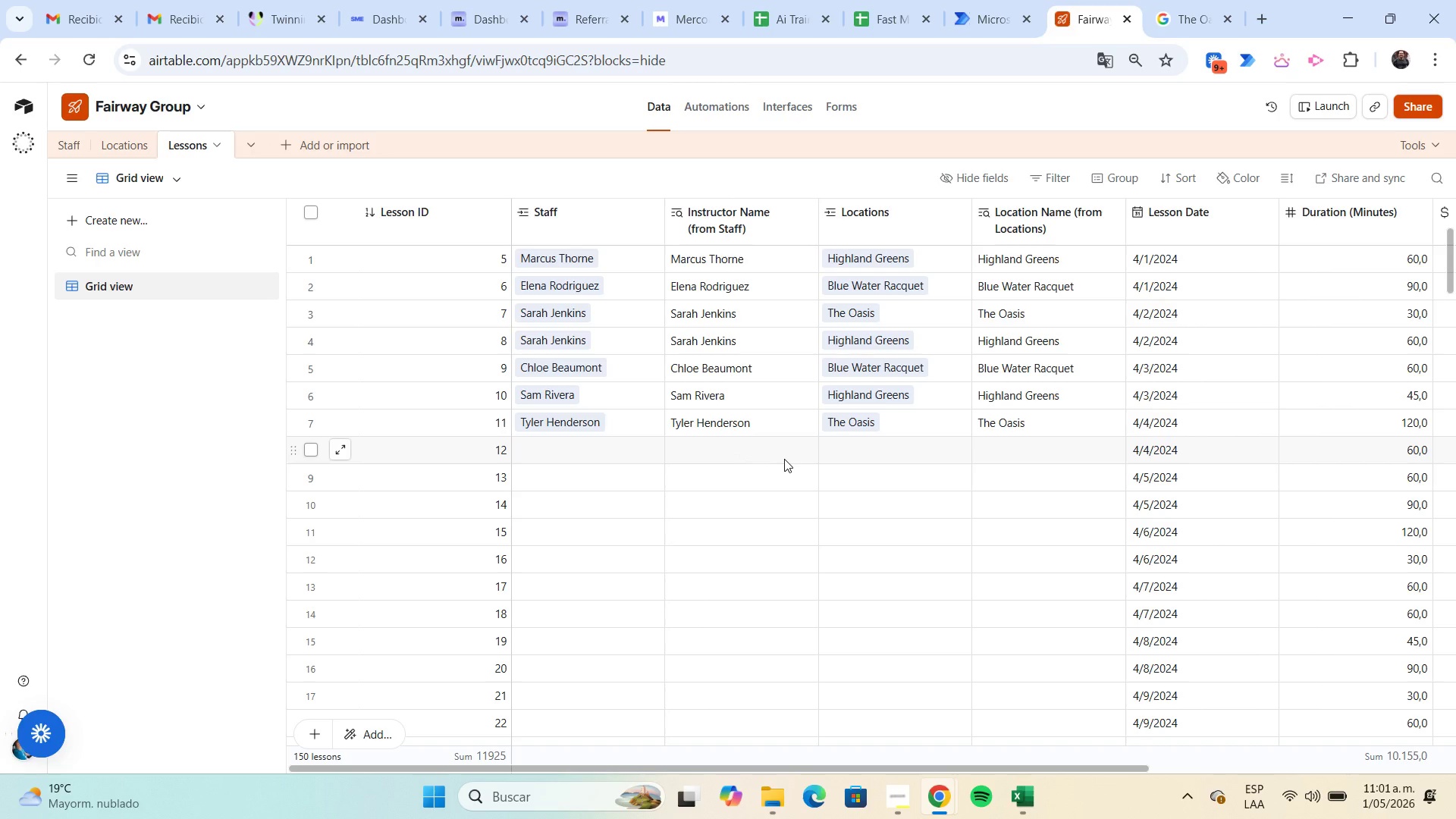 
left_click([256, 144])
 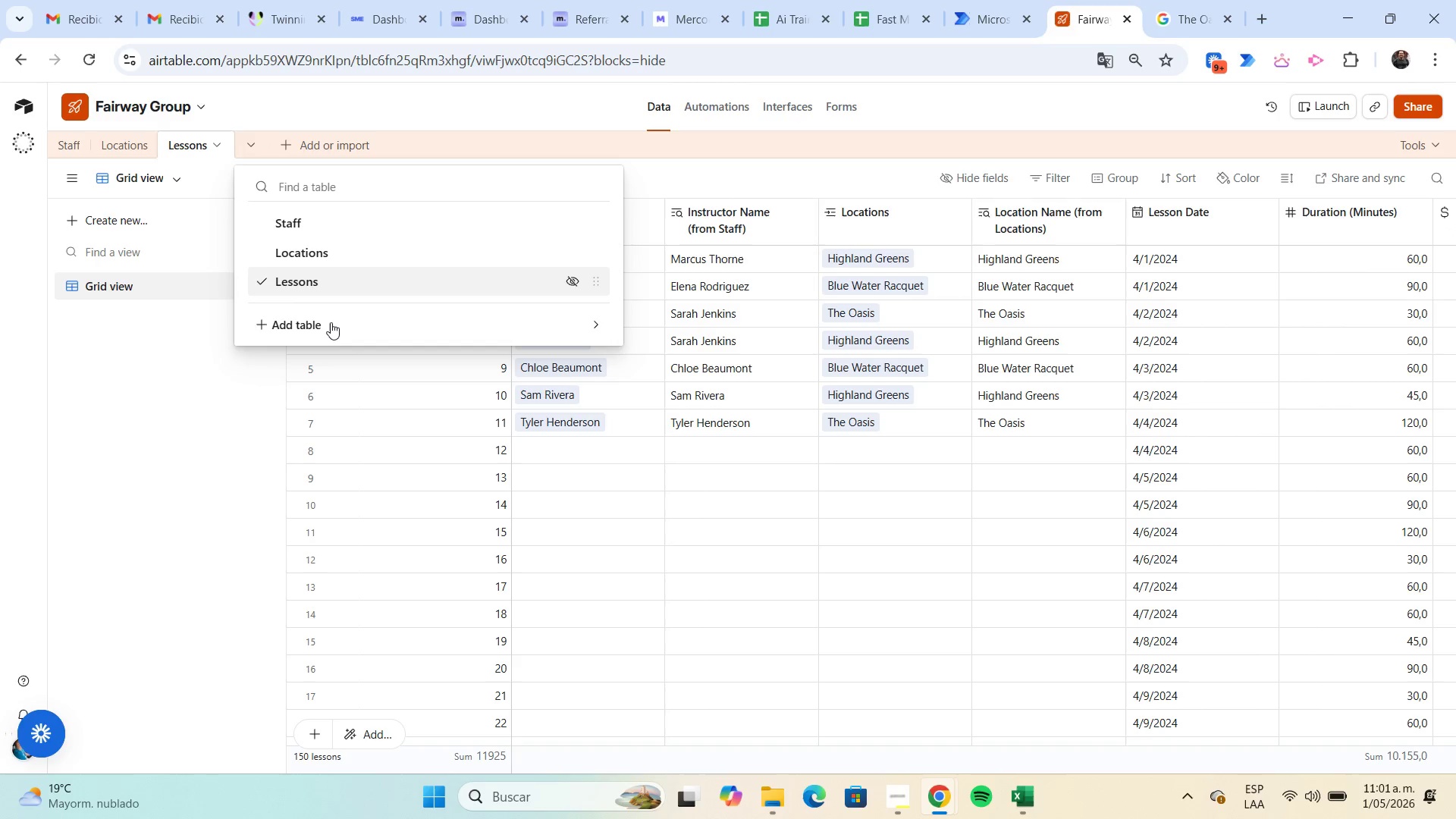 
left_click([331, 322])
 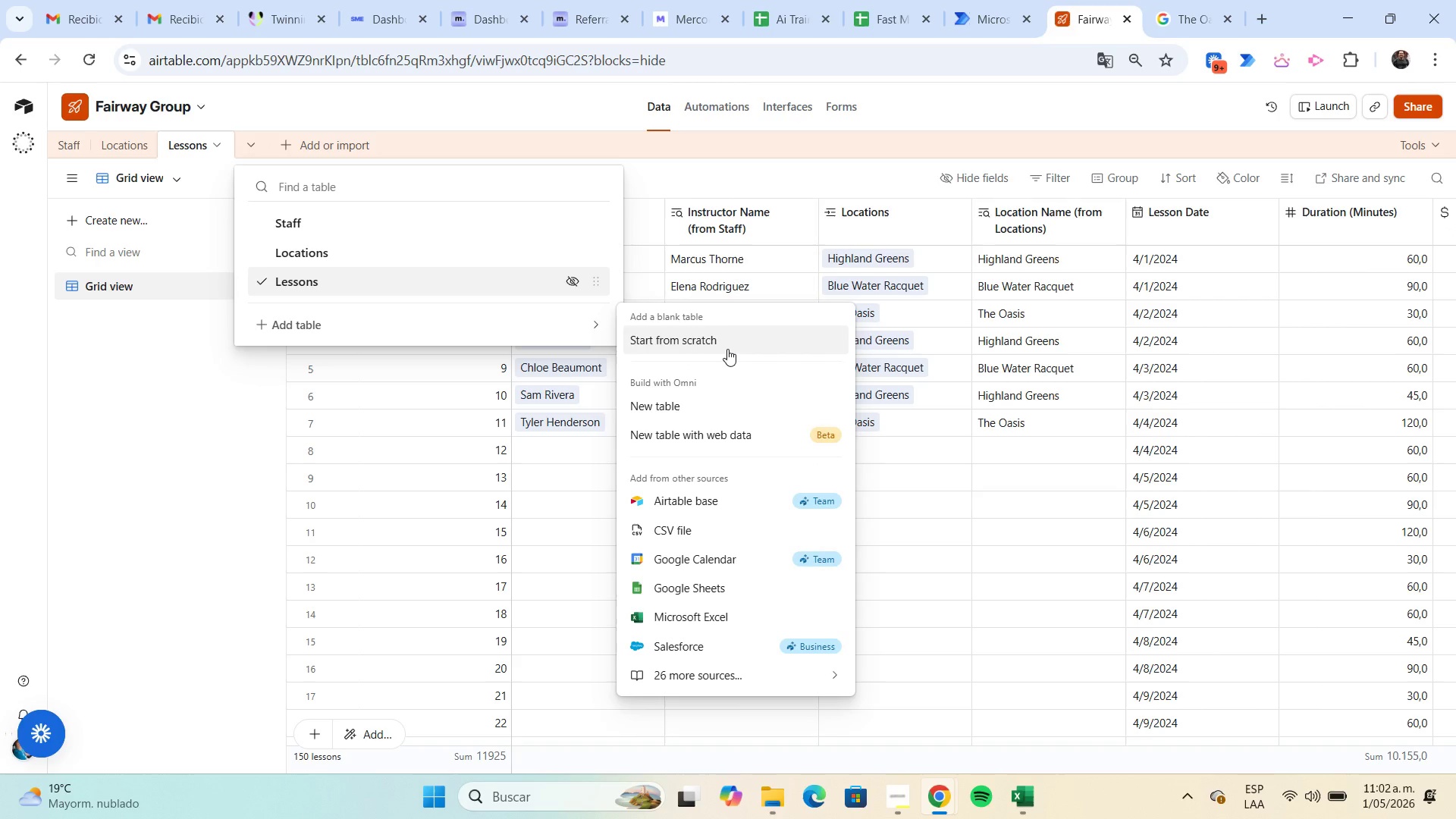 
left_click([726, 348])
 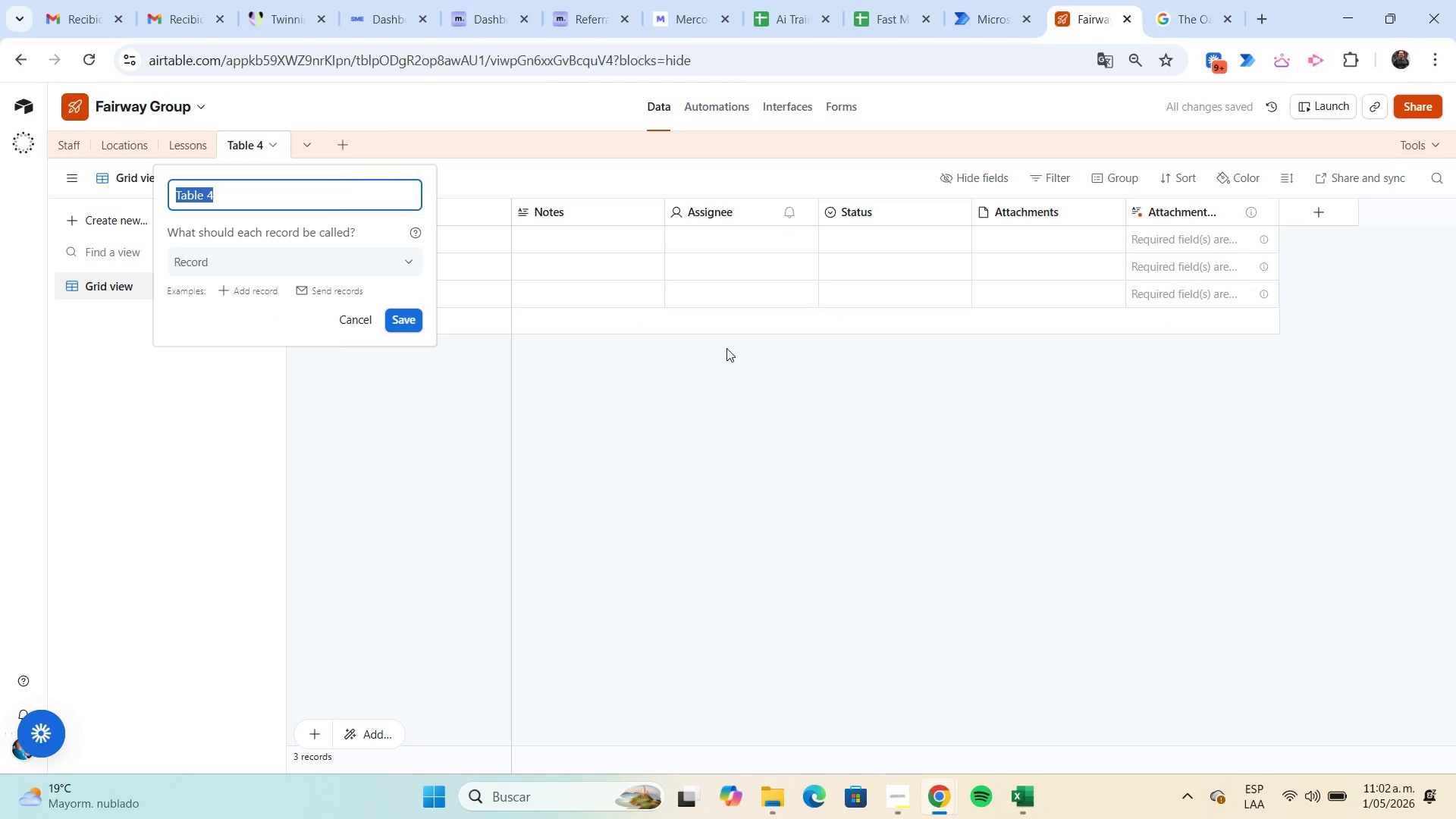 
type(Performance Metrics)
 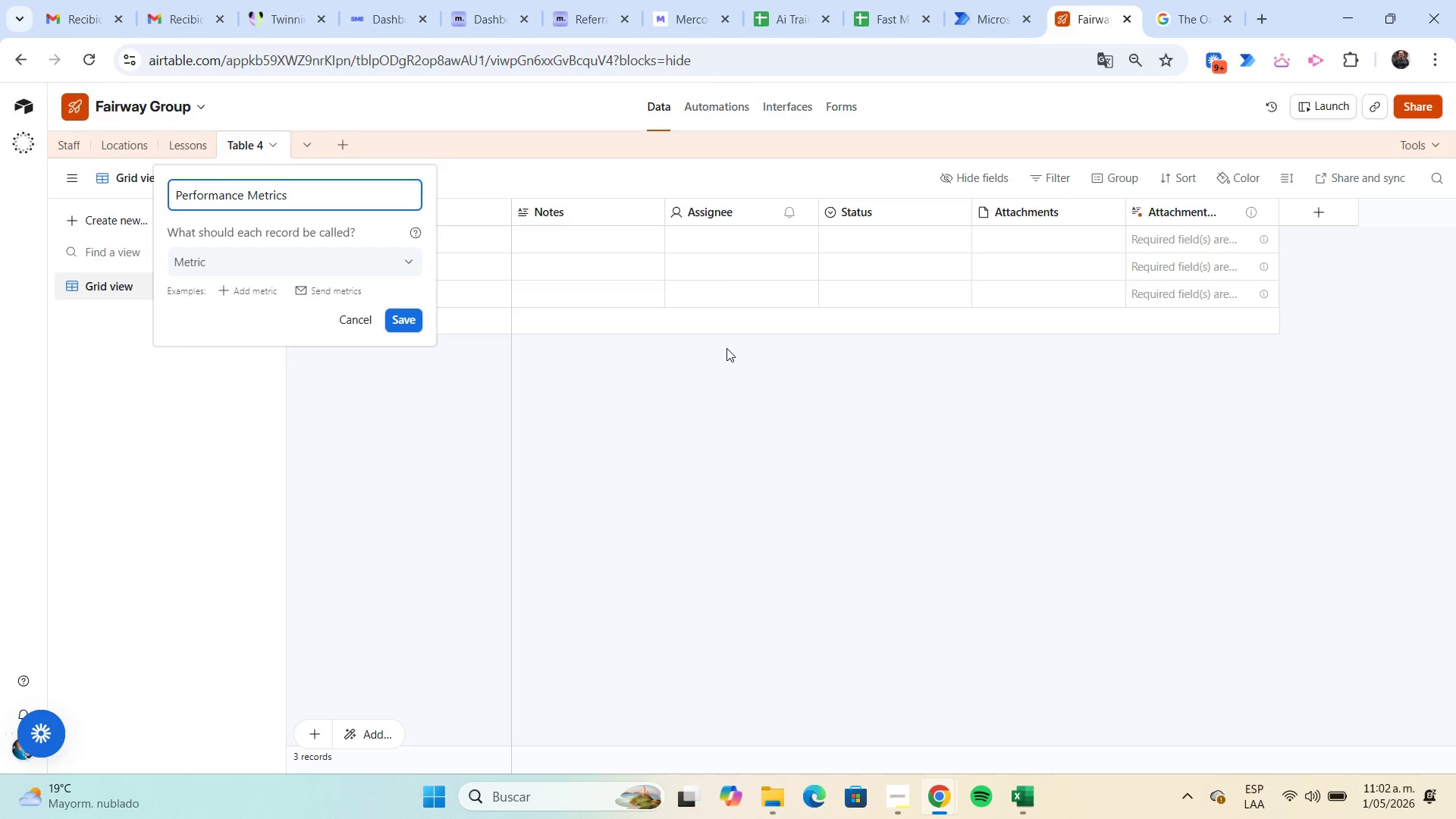 
key(Enter)
 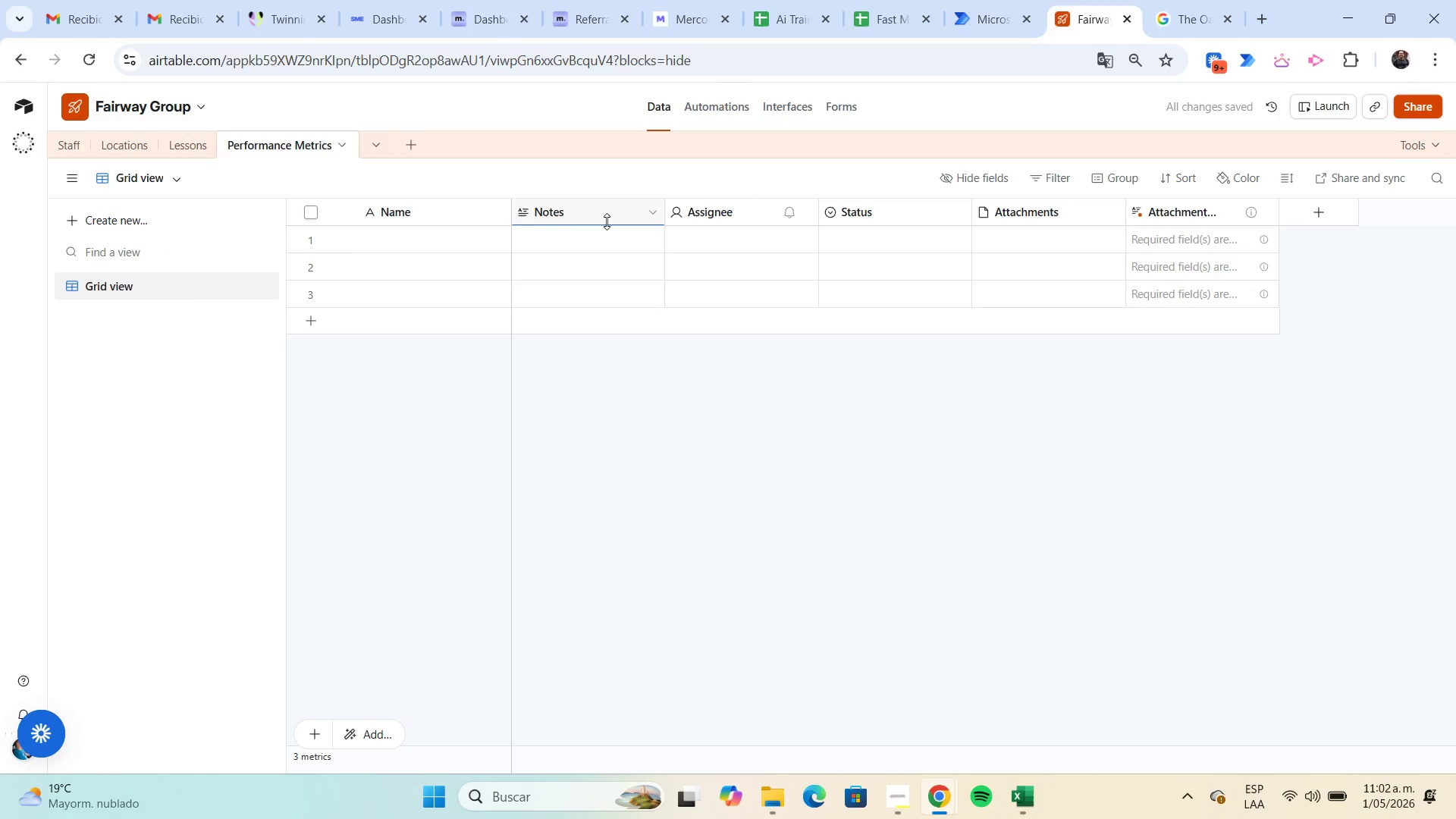 
left_click([607, 221])
 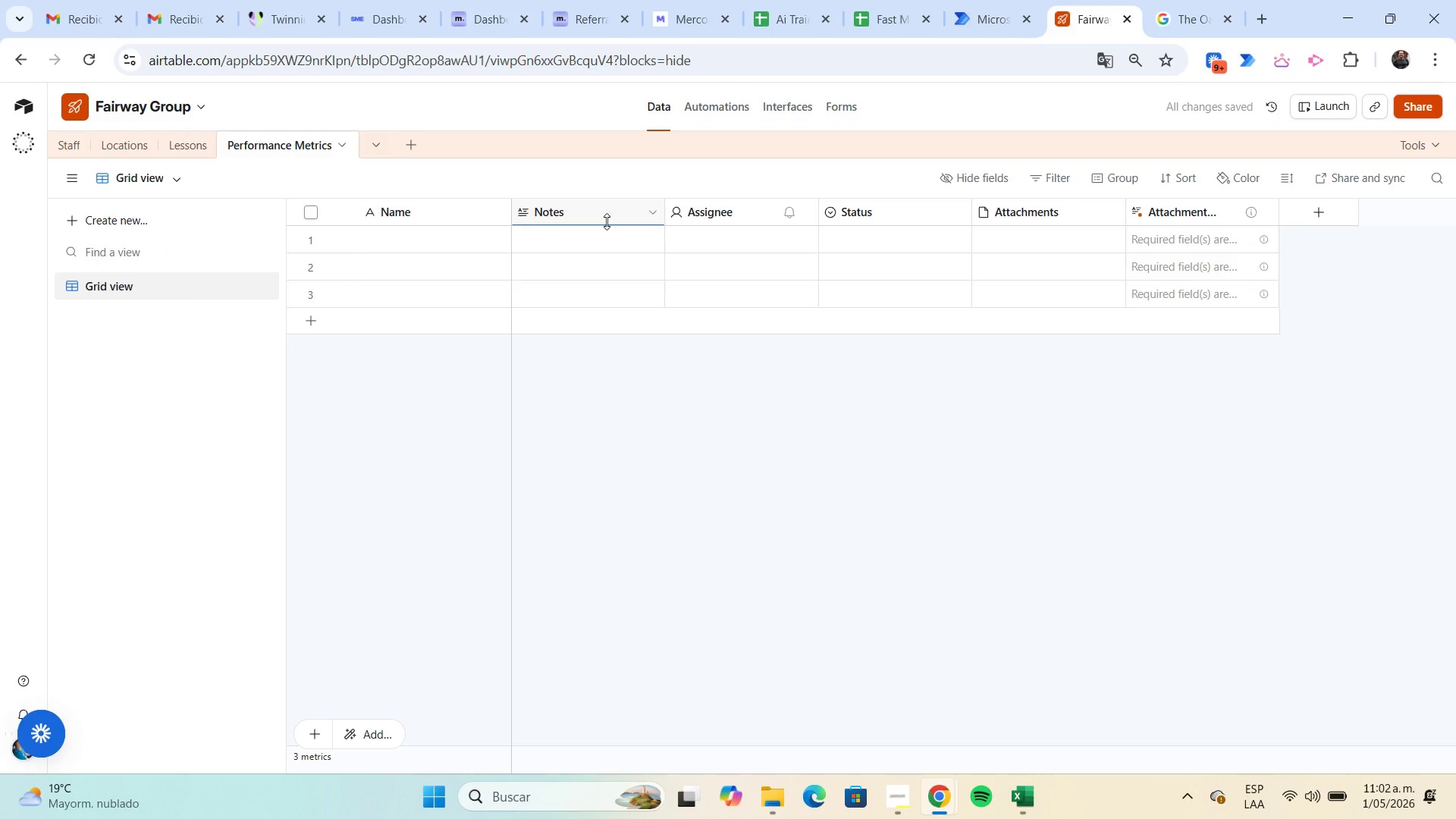 
key(Shift+ArrowRight)
 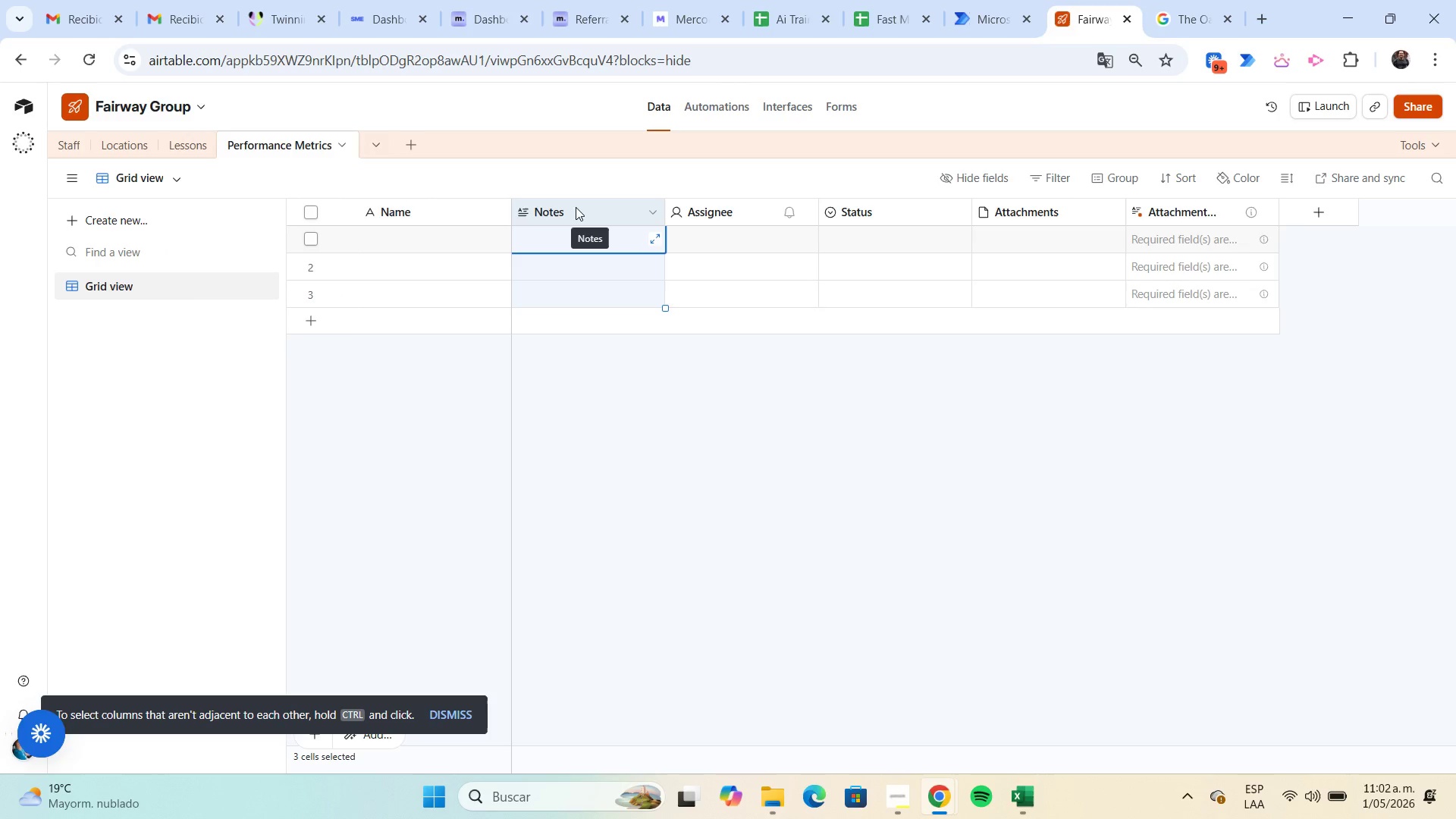 
key(Shift+ArrowRight)
 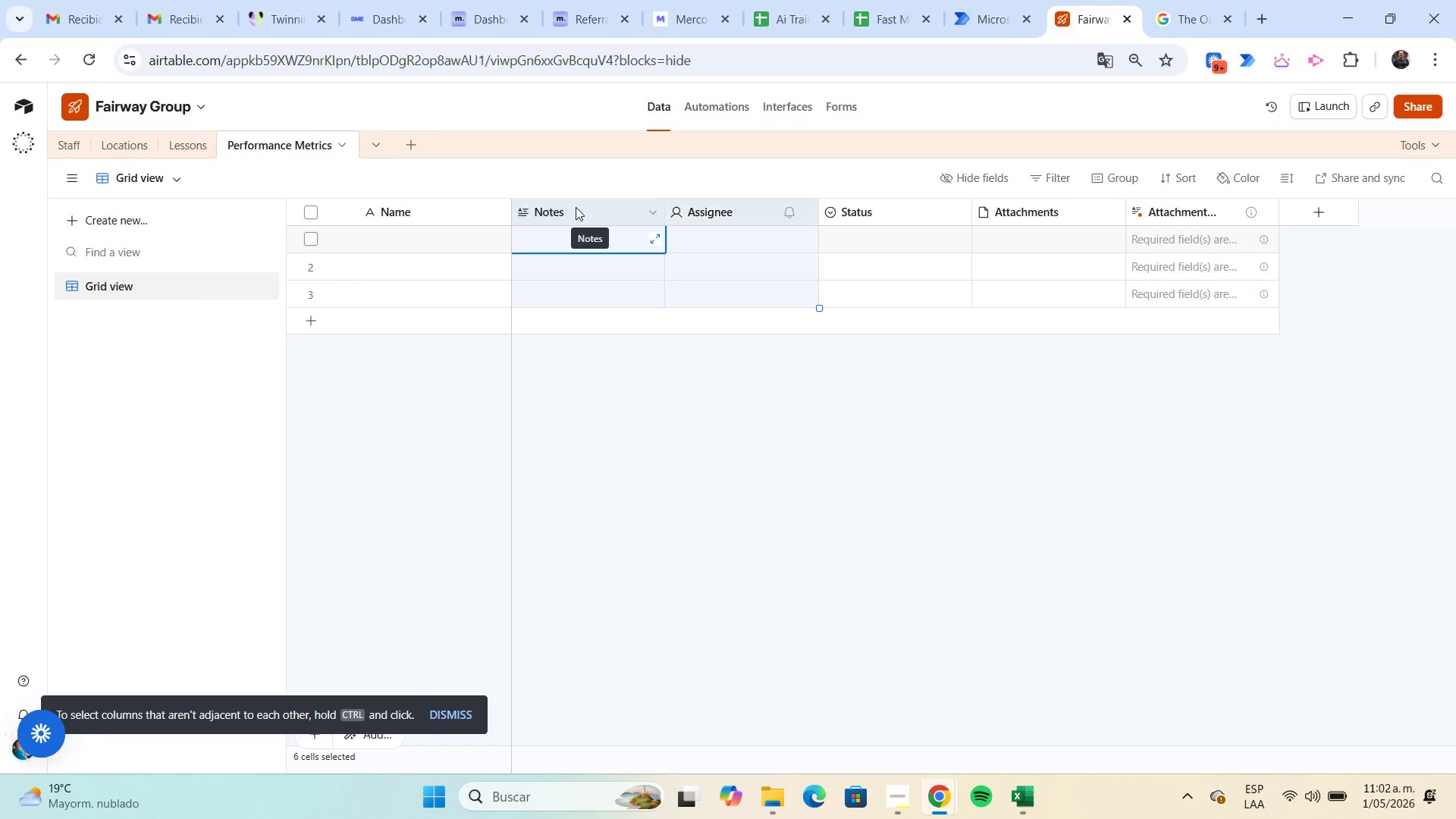 
key(Shift+ArrowRight)
 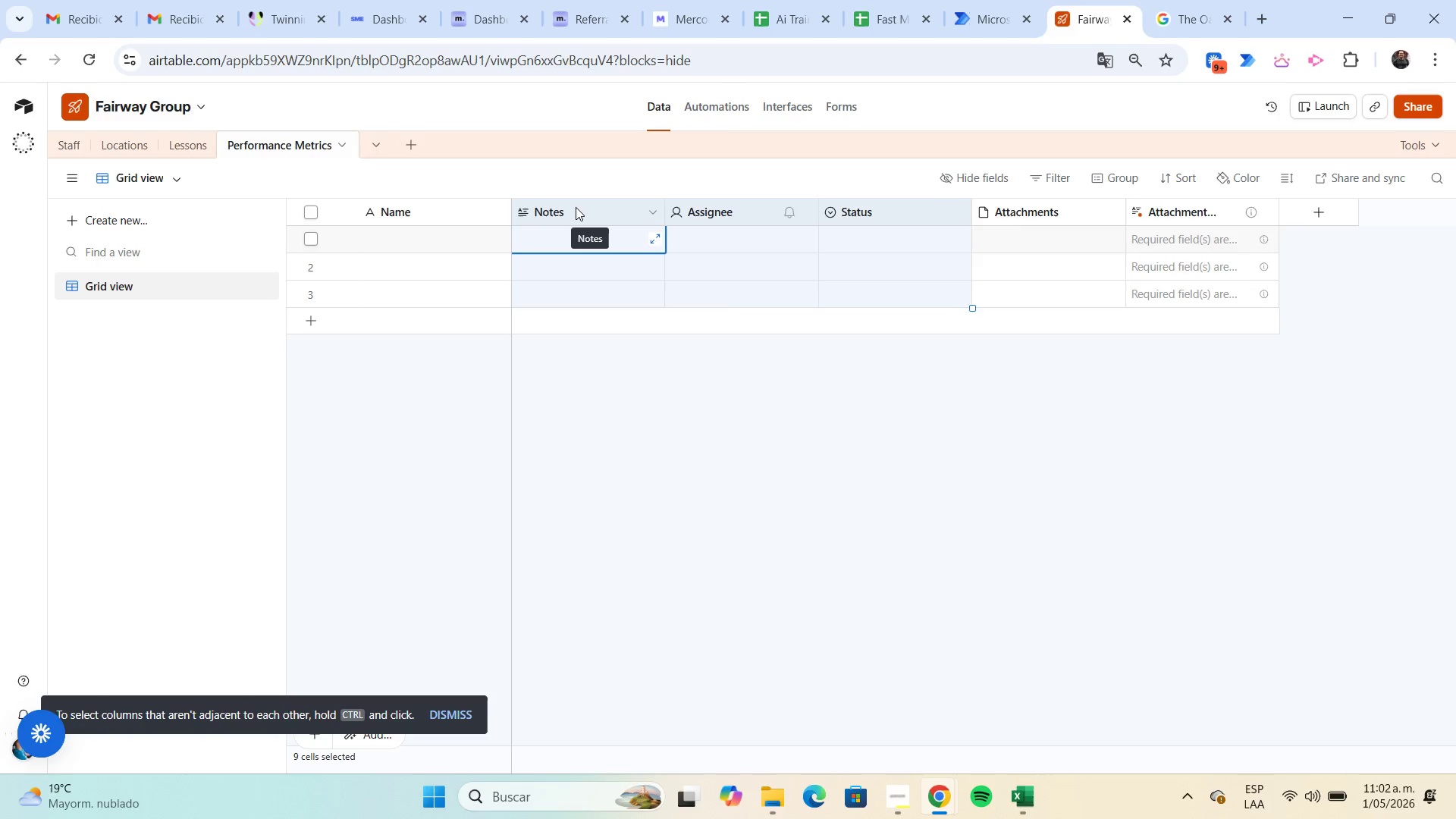 
key(Shift+ArrowRight)
 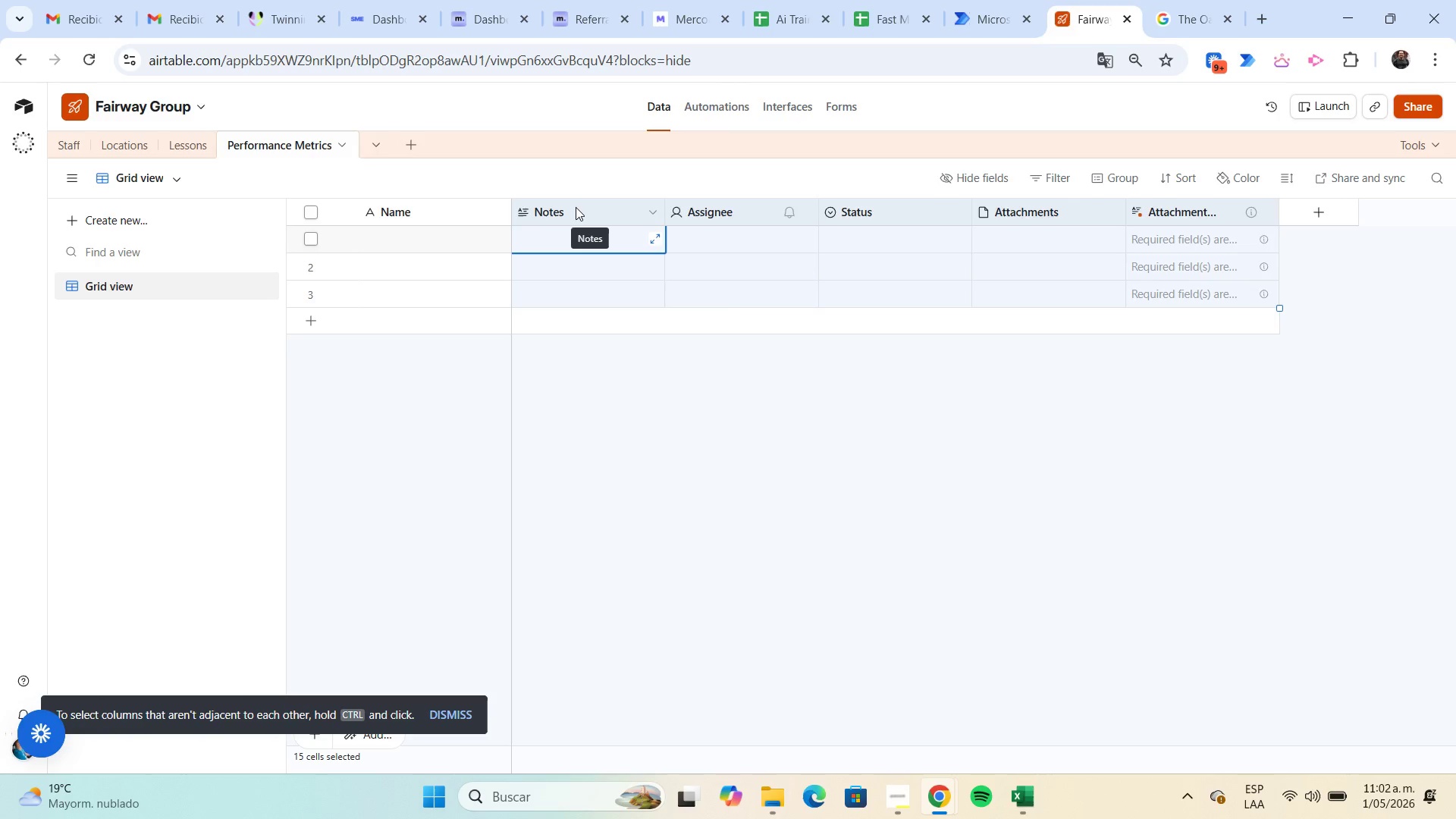 
key(Shift+ArrowRight)
 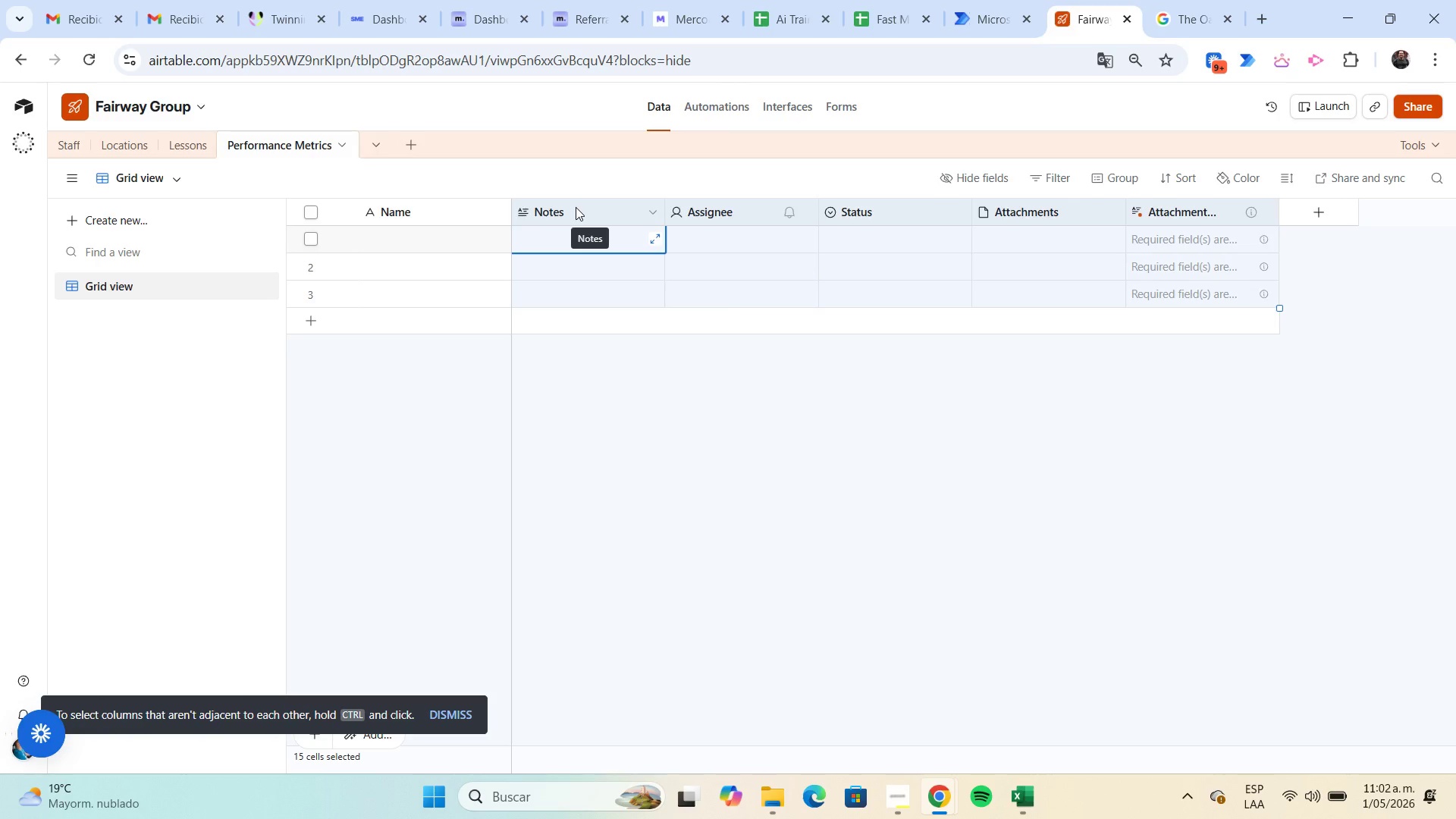 
right_click([576, 207])
 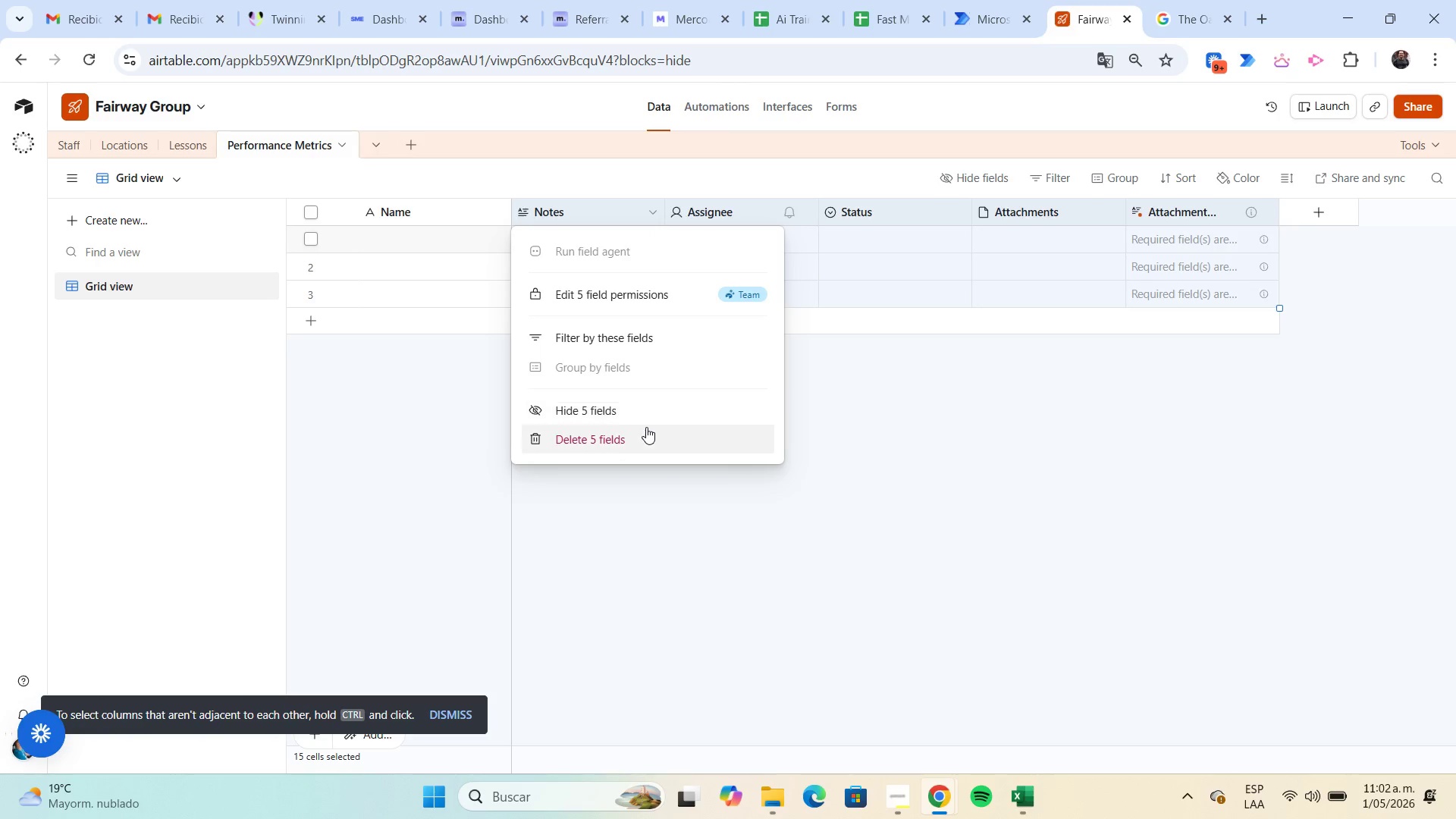 
left_click([645, 437])
 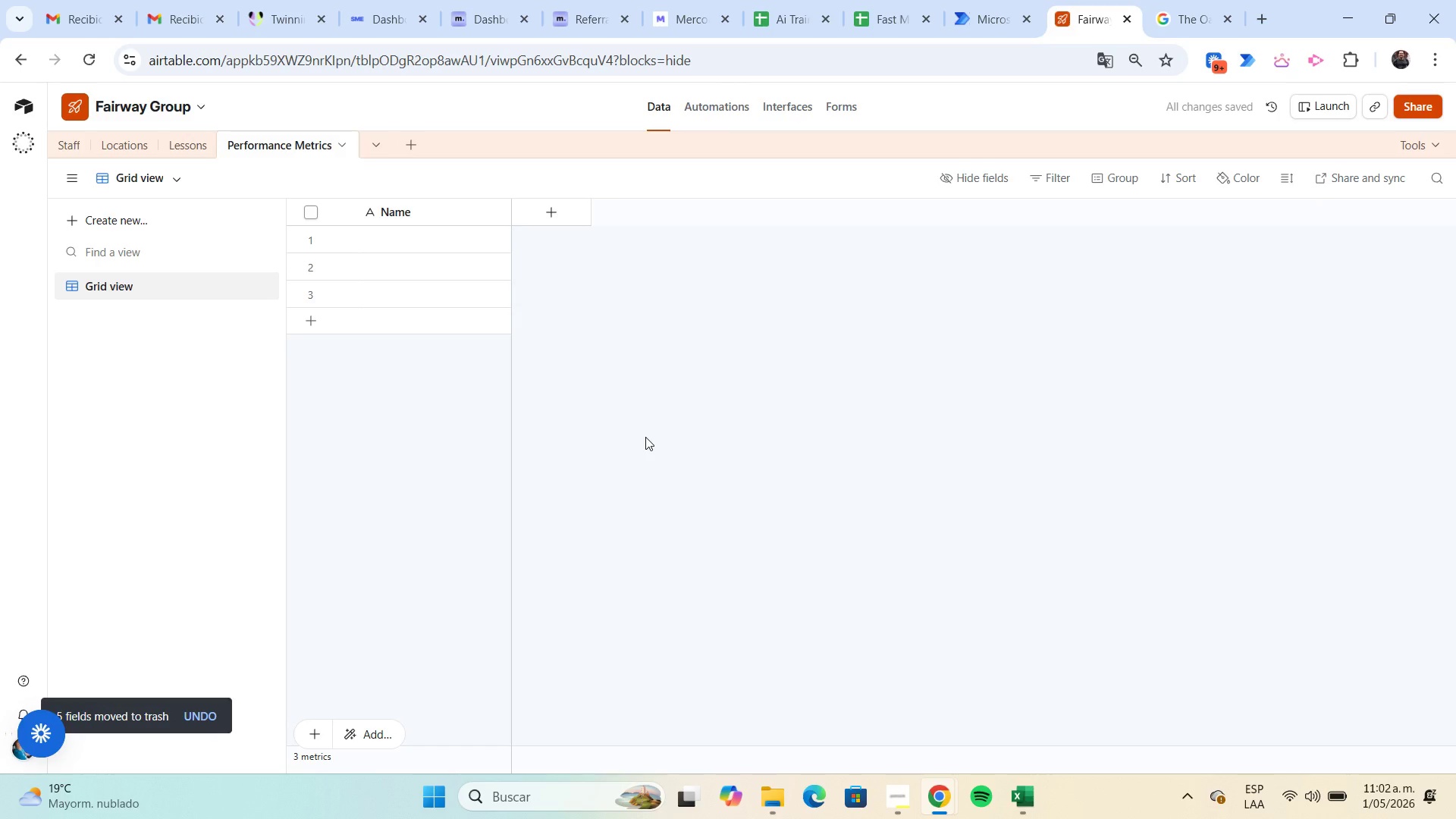 
wait(8.76)
 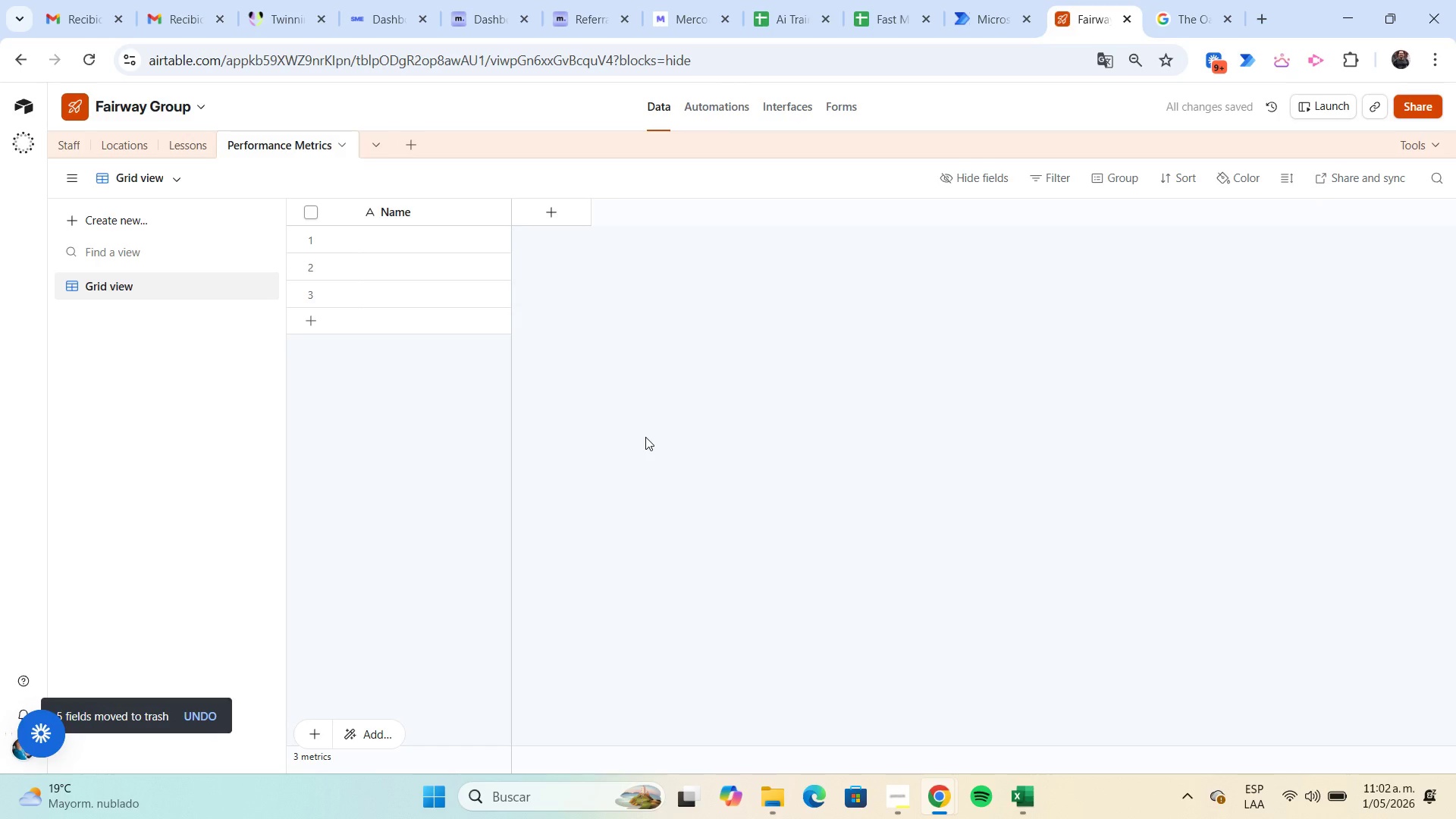 
left_click([495, 216])
 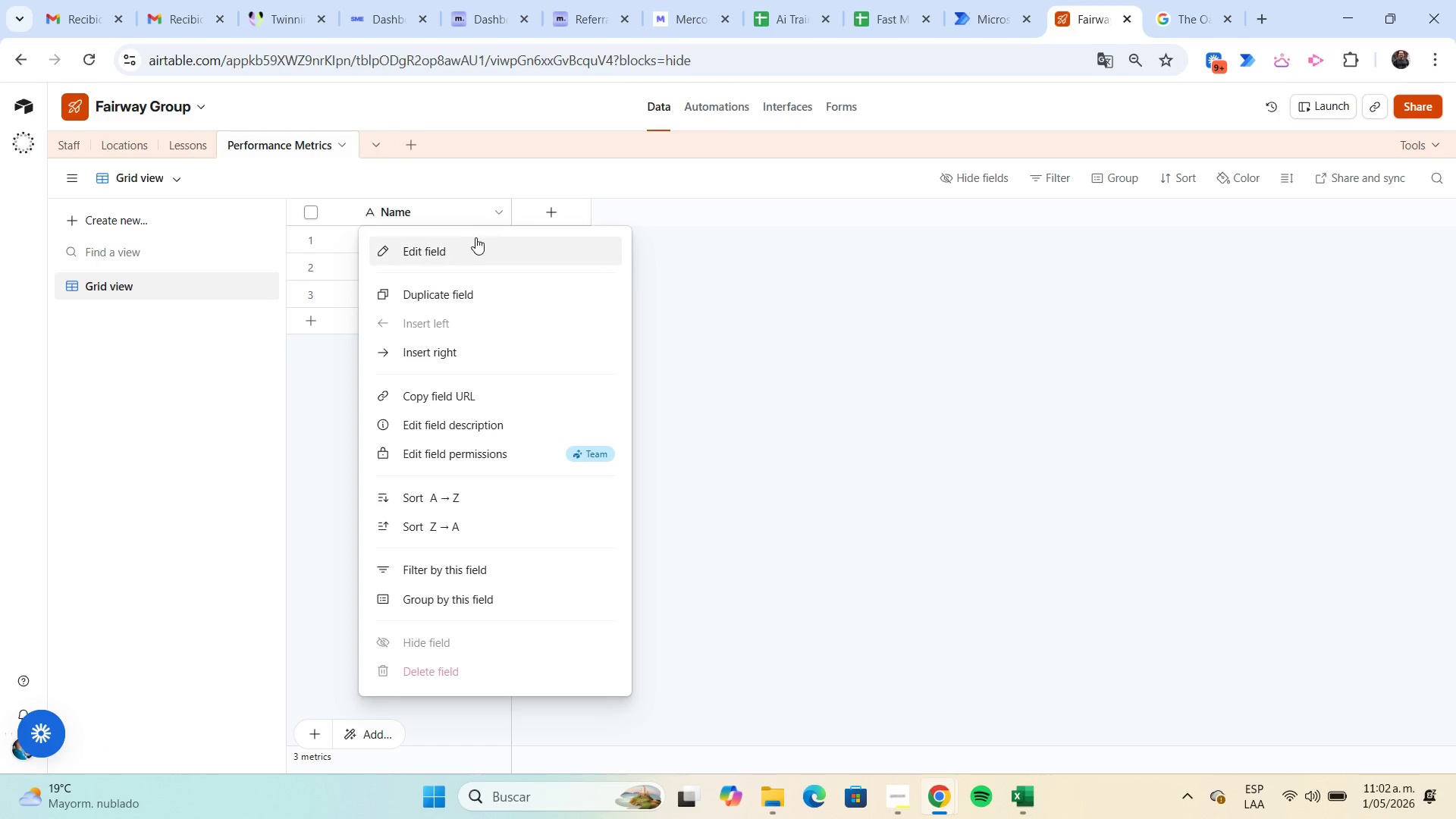 
left_click([472, 245])
 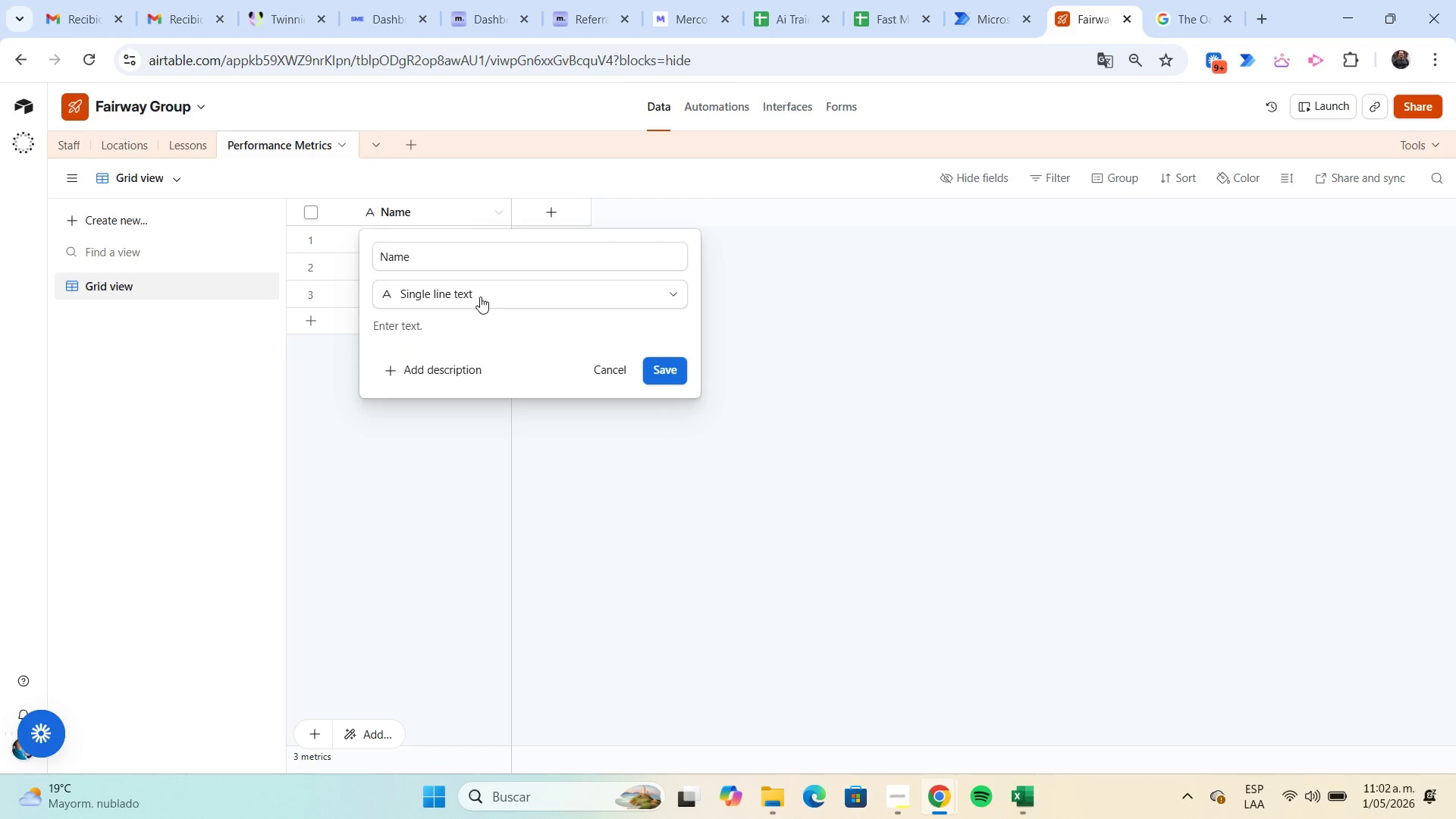 
left_click([480, 300])
 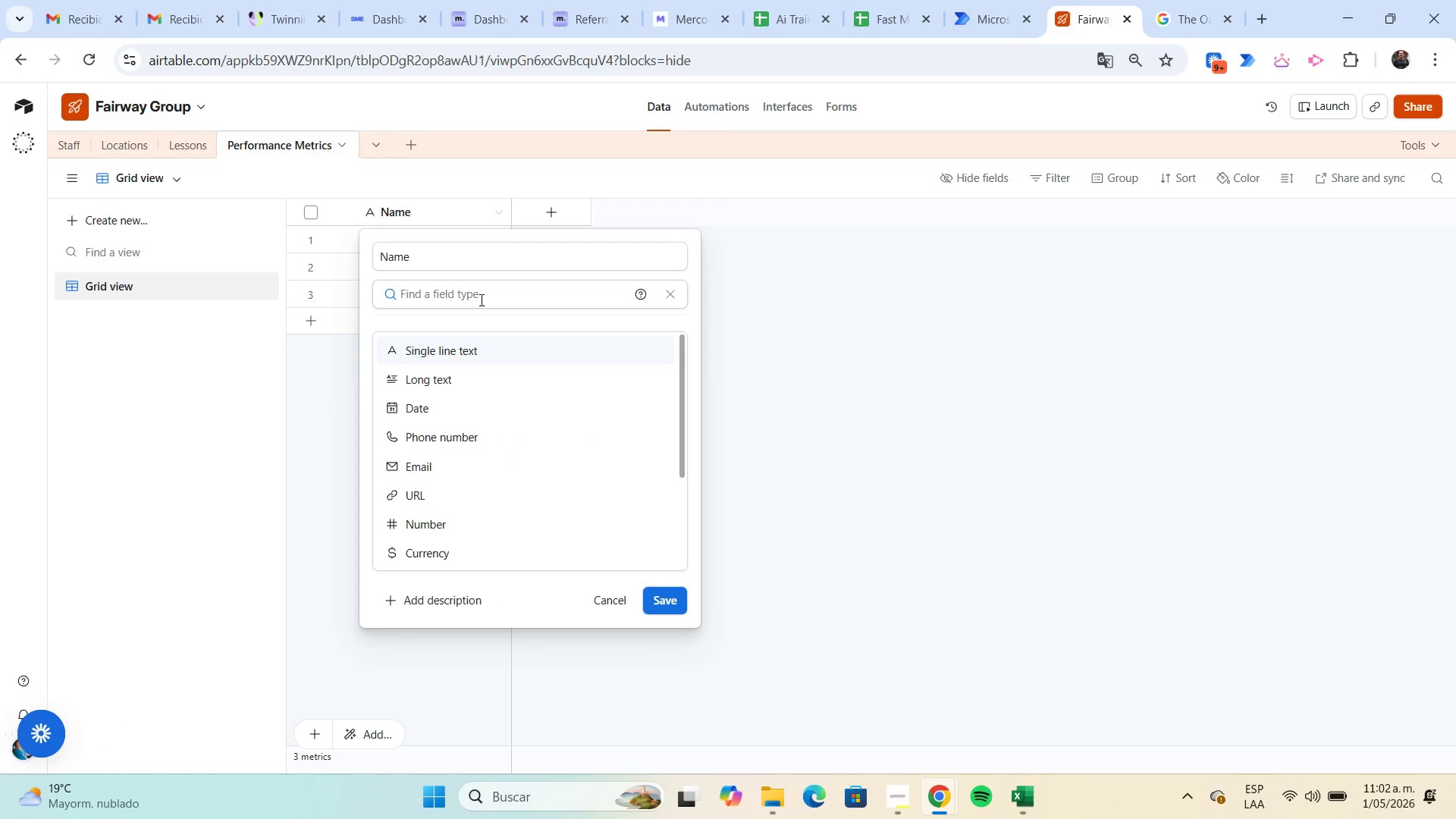 
scroll: coordinate [505, 398], scroll_direction: down, amount: 2.0
 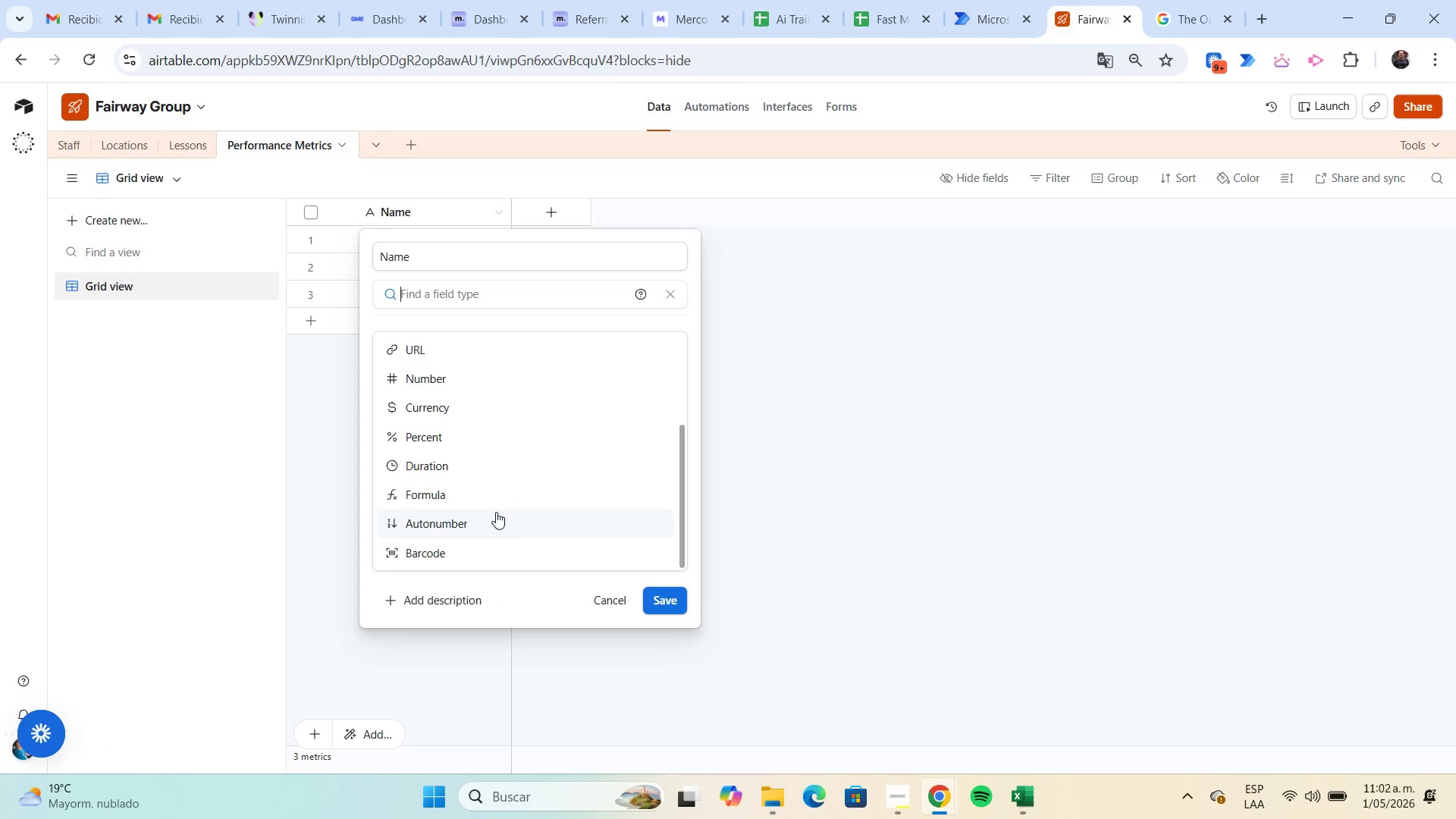 
left_click([494, 514])
 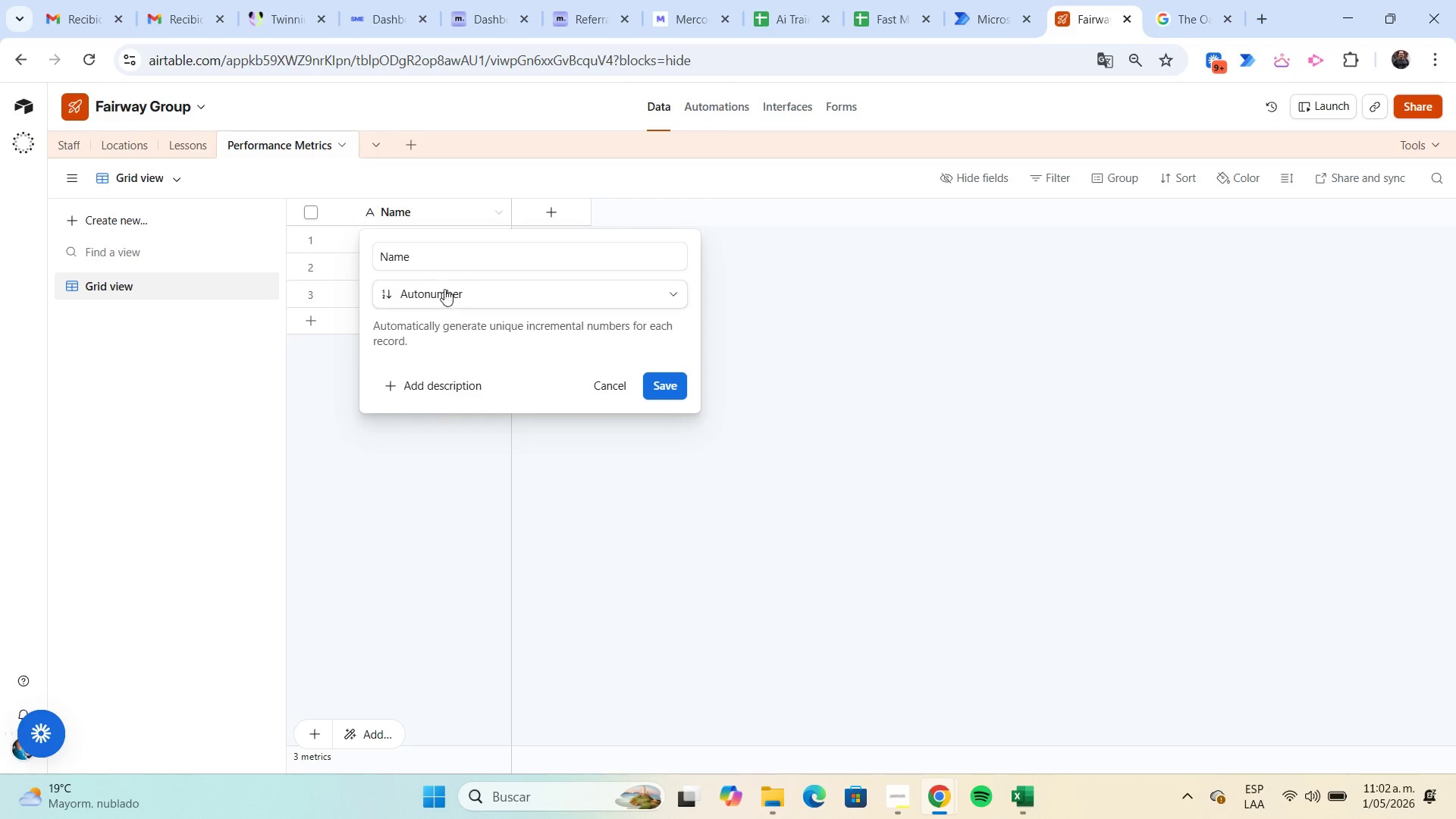 
left_click([431, 263])
 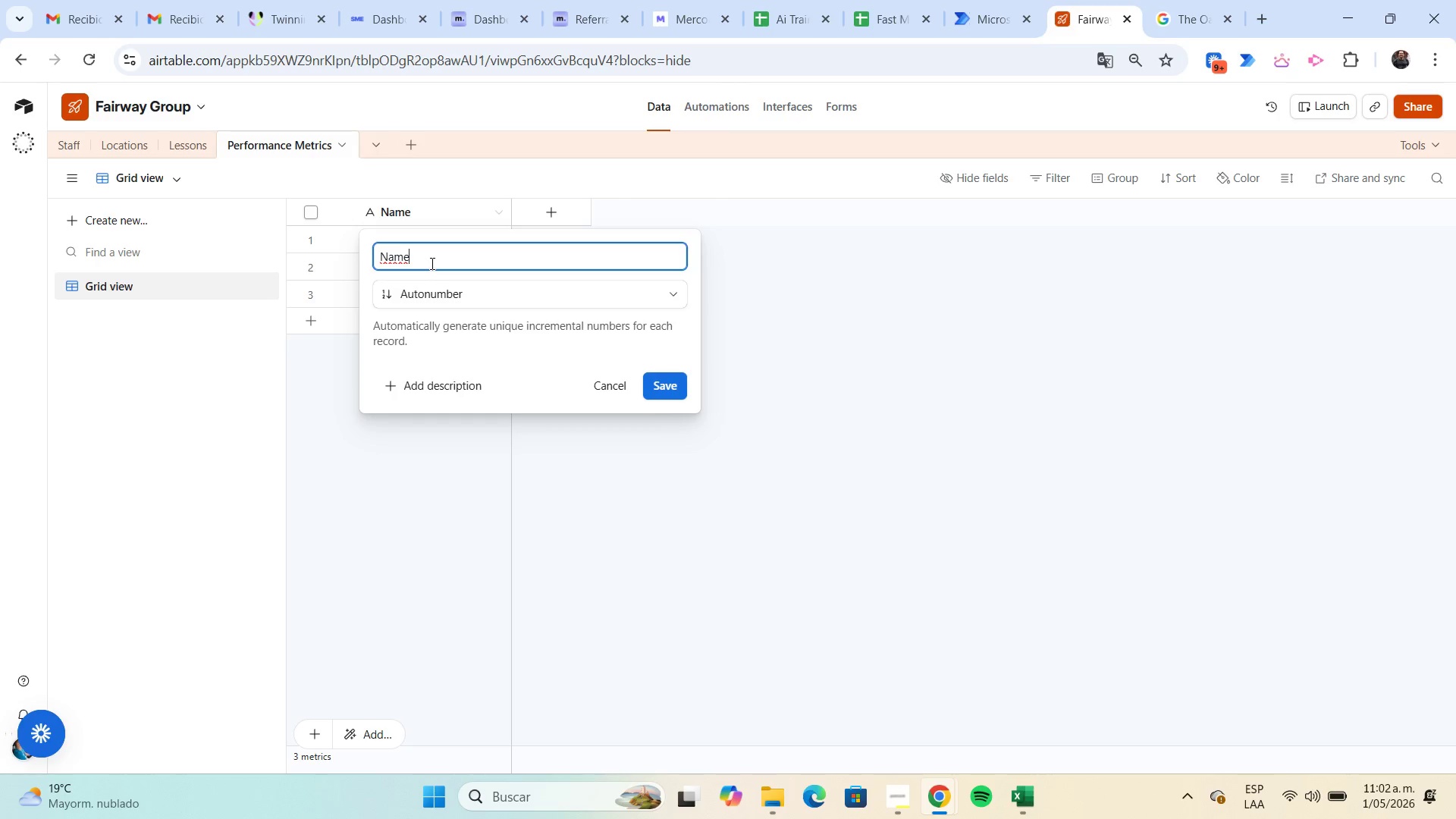 
key(Backspace)
key(Backspace)
key(Backspace)
key(Backspace)
type(ID)
 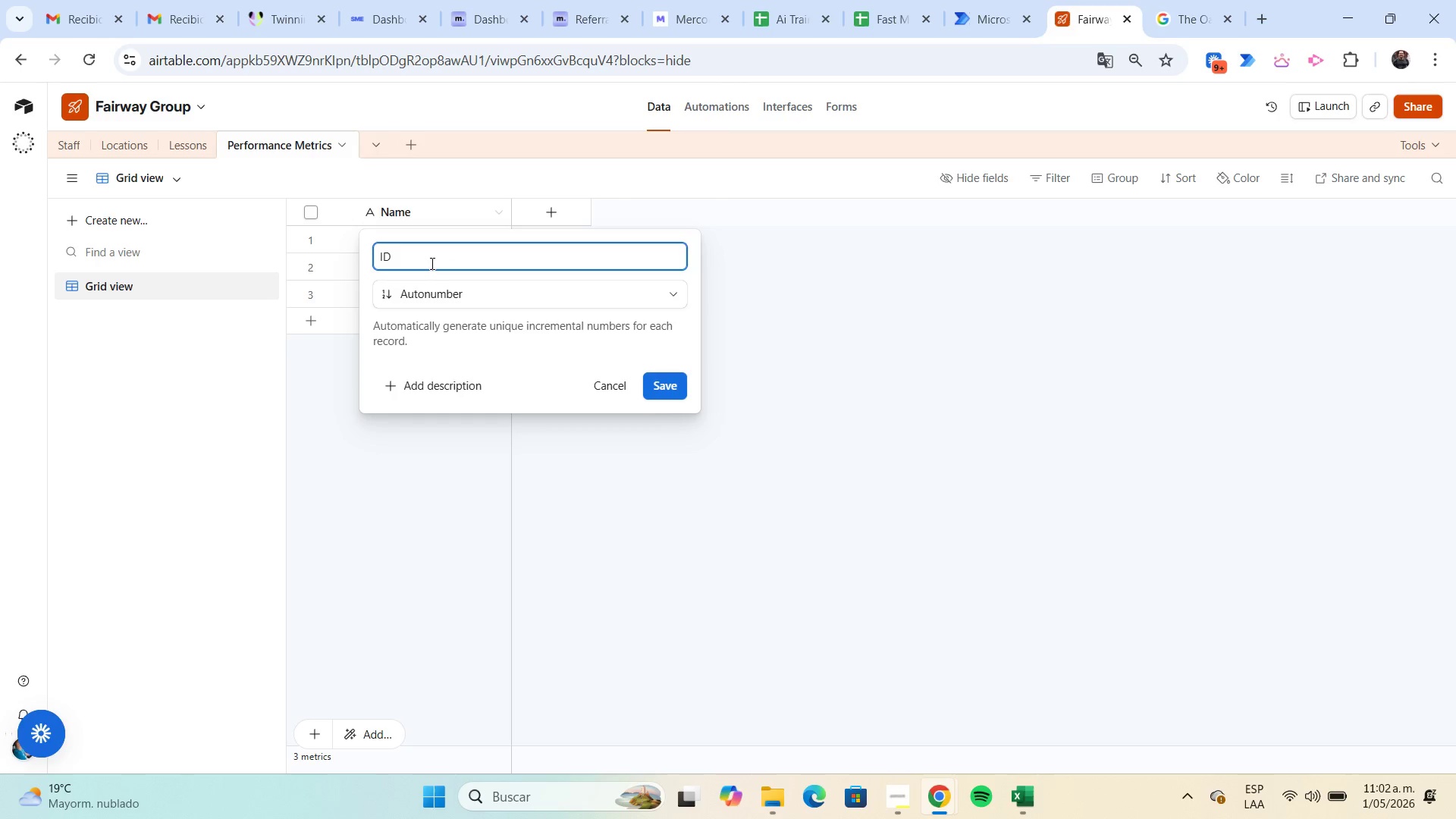 
left_click([669, 391])
 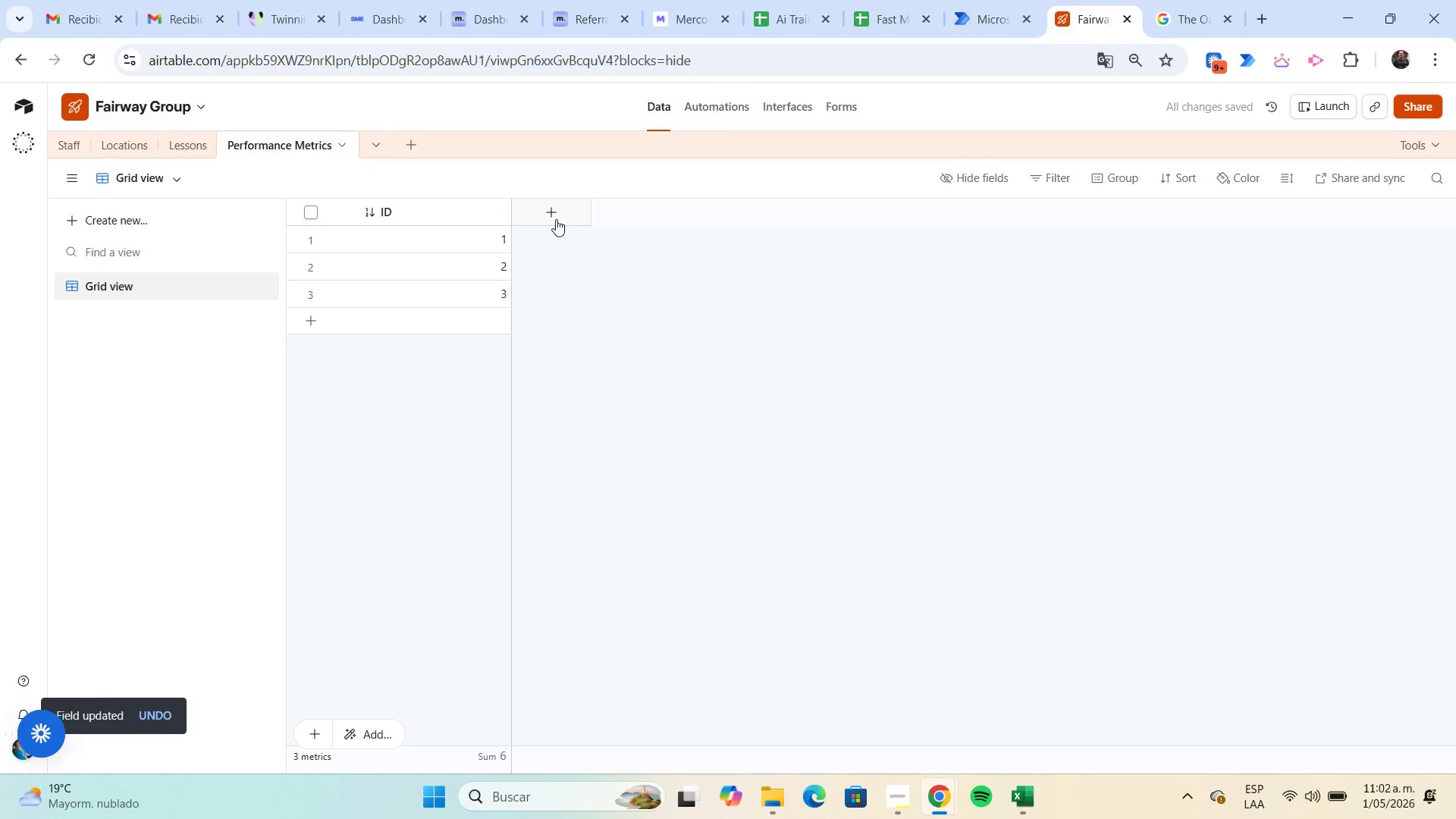 
left_click([554, 216])
 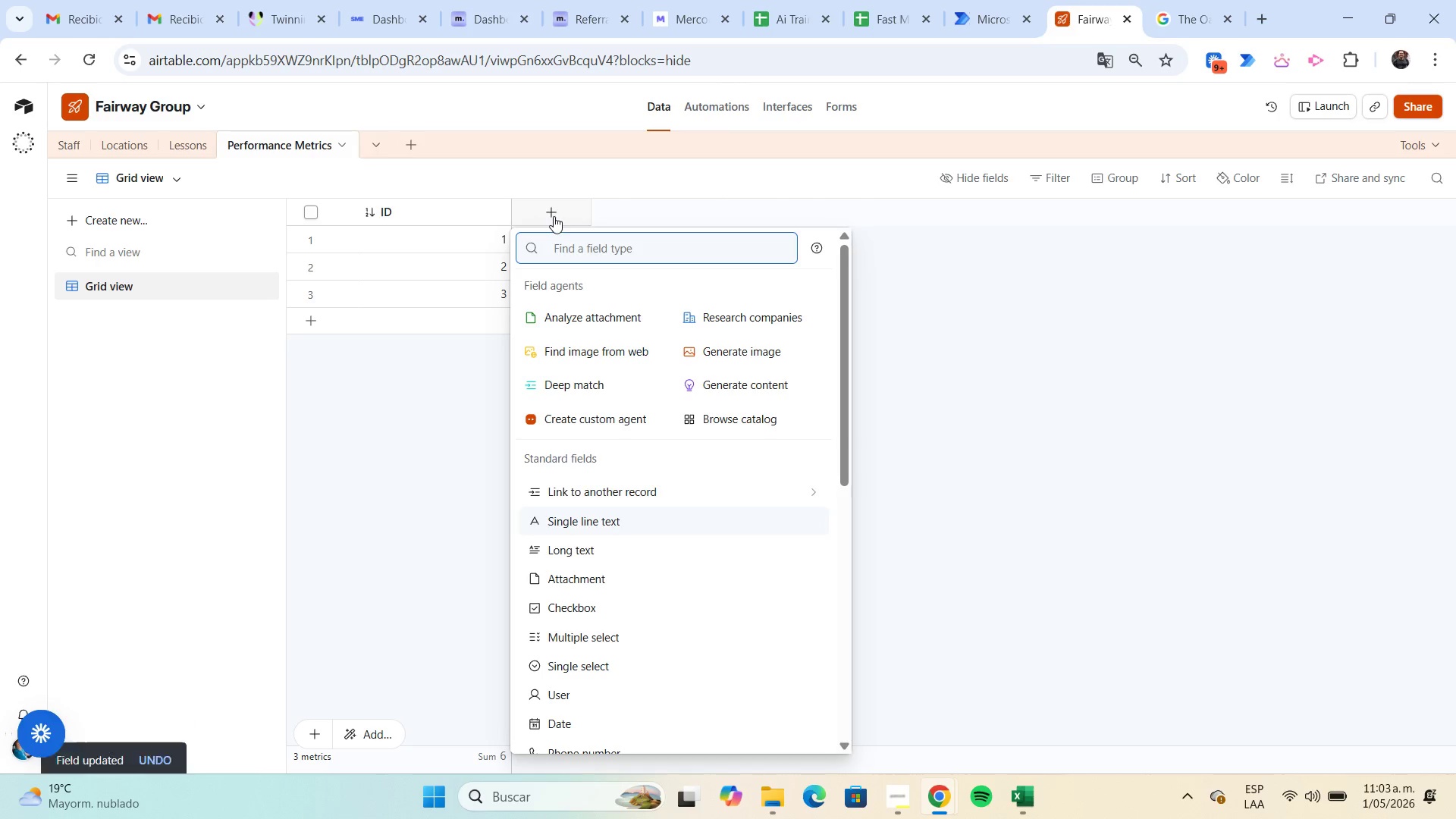 
wait(6.98)
 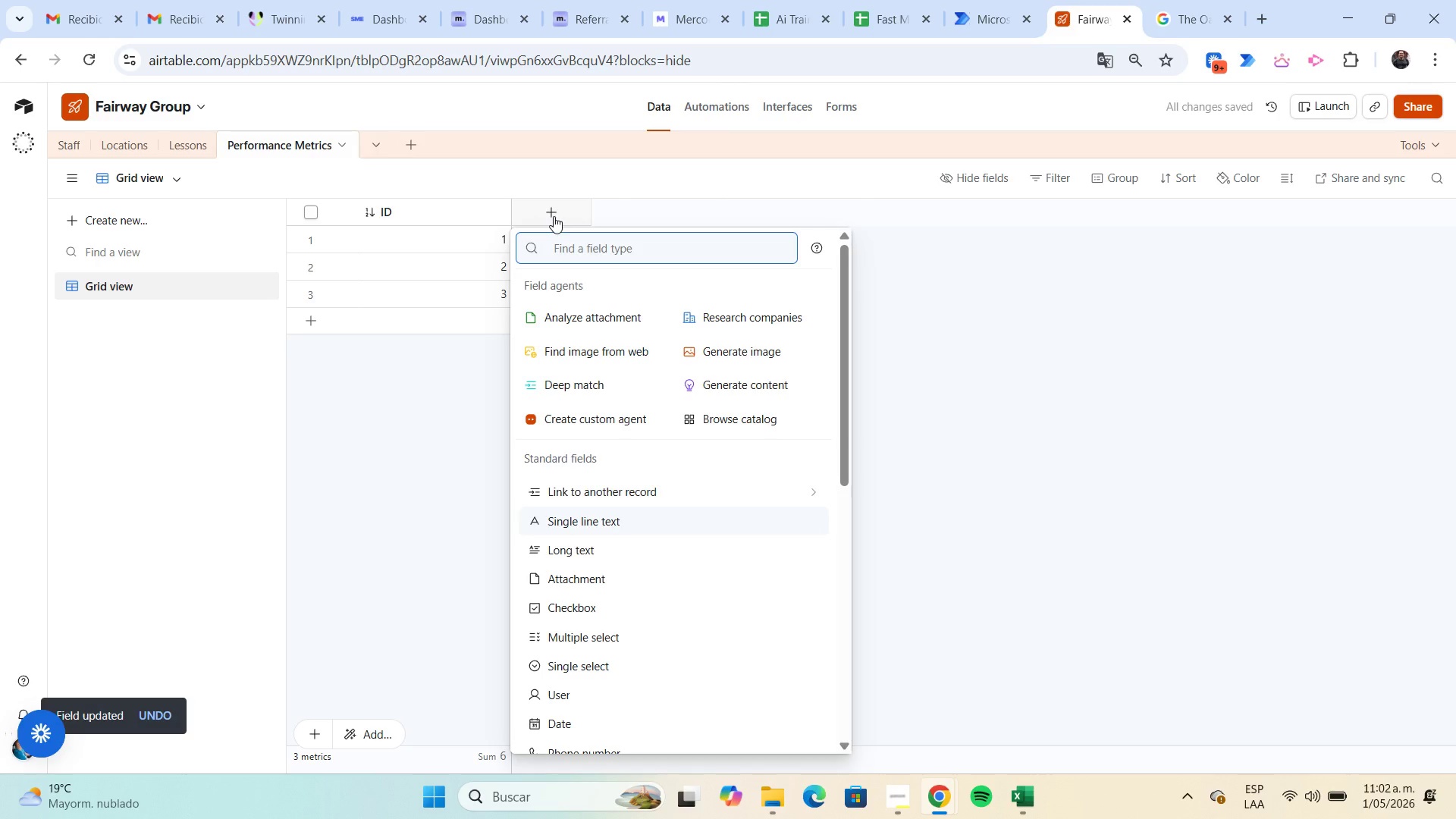 
type(Instructor)
key(NumpadEnter)
key(Backspace)
key(Backspace)
key(Backspace)
key(Backspace)
key(Backspace)
key(Backspace)
key(Backspace)
key(Backspace)
key(Backspace)
key(Backspace)
 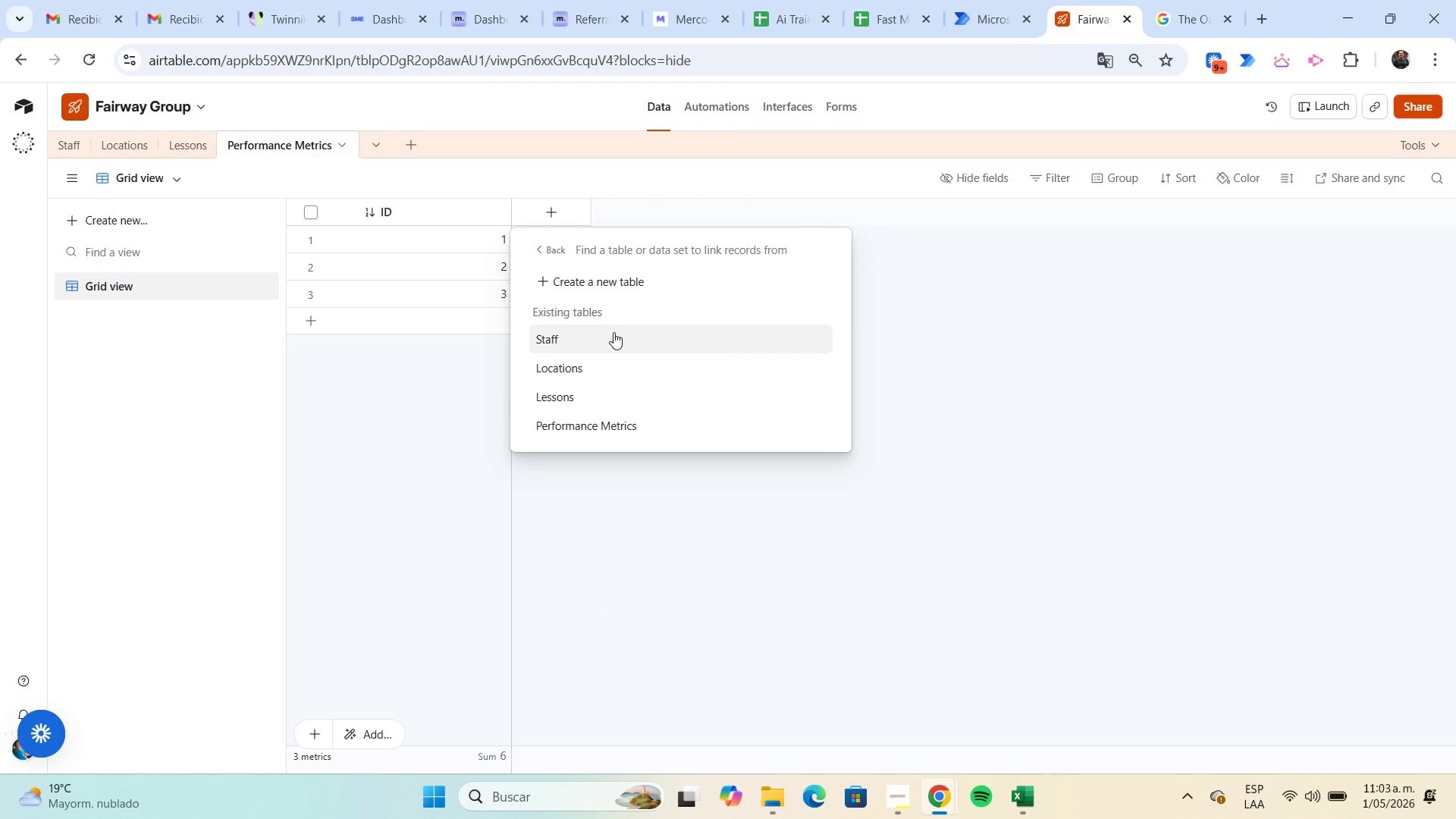 
wait(7.34)
 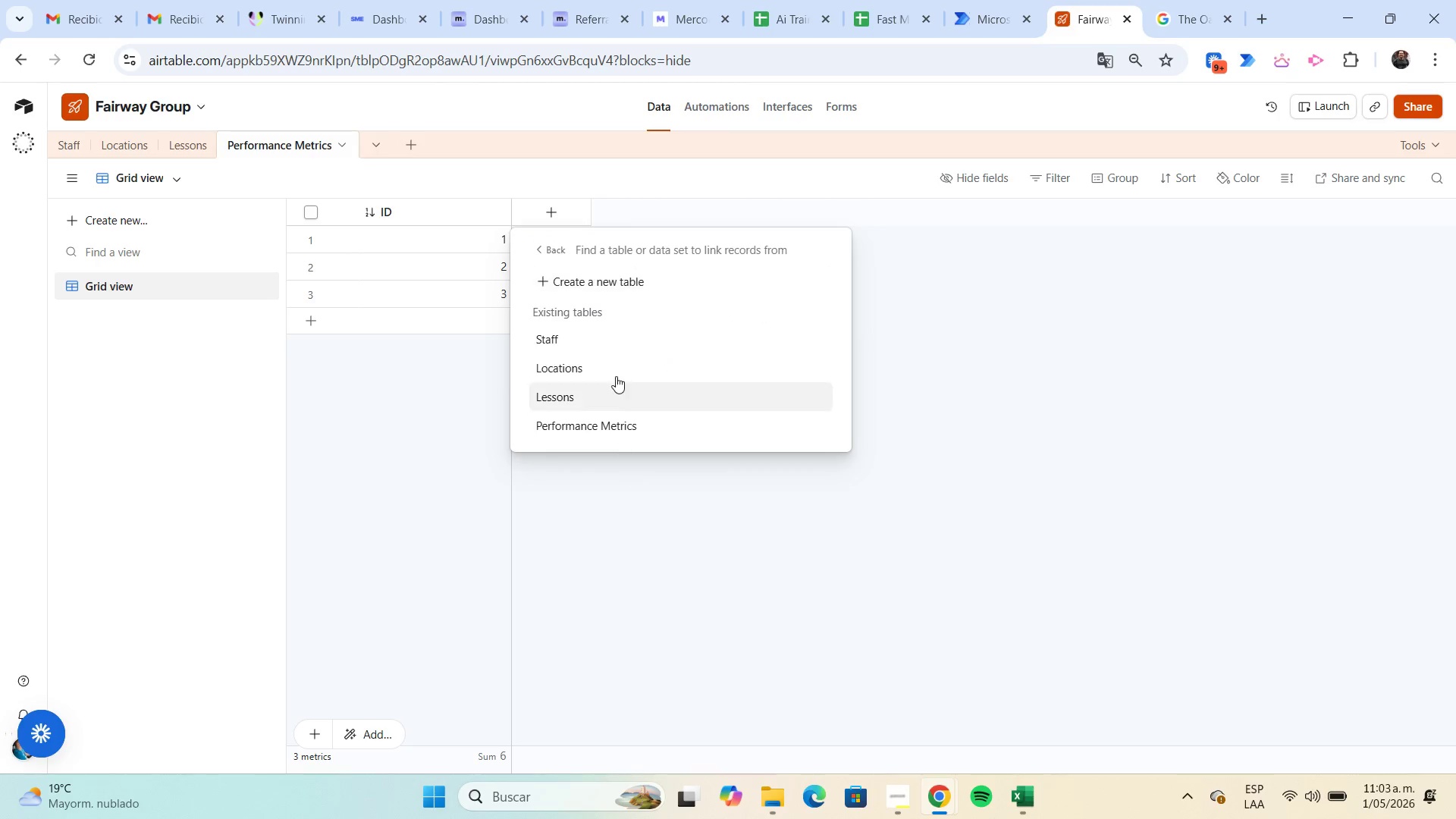 
left_click([613, 338])
 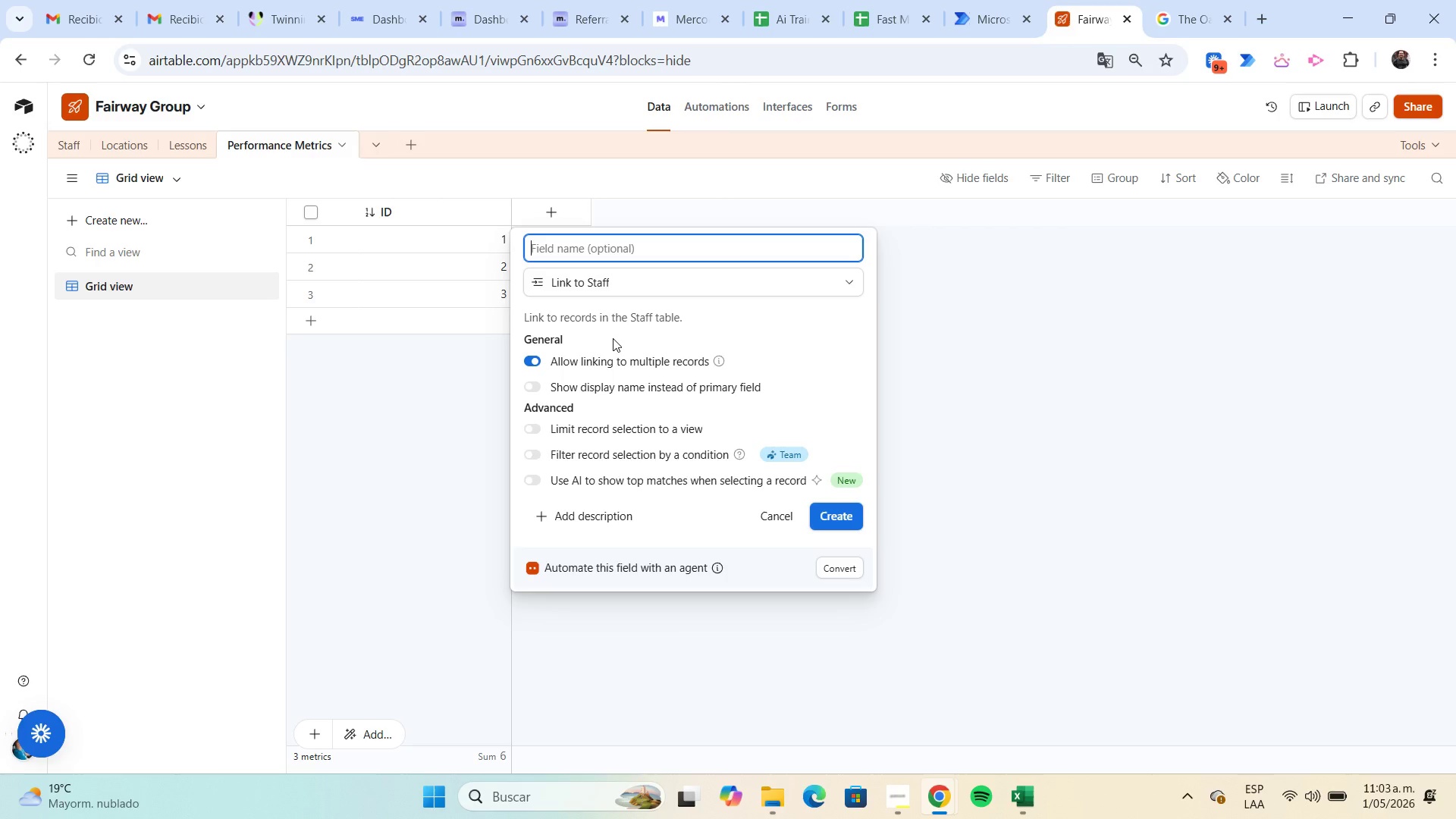 
type(Instructor)
 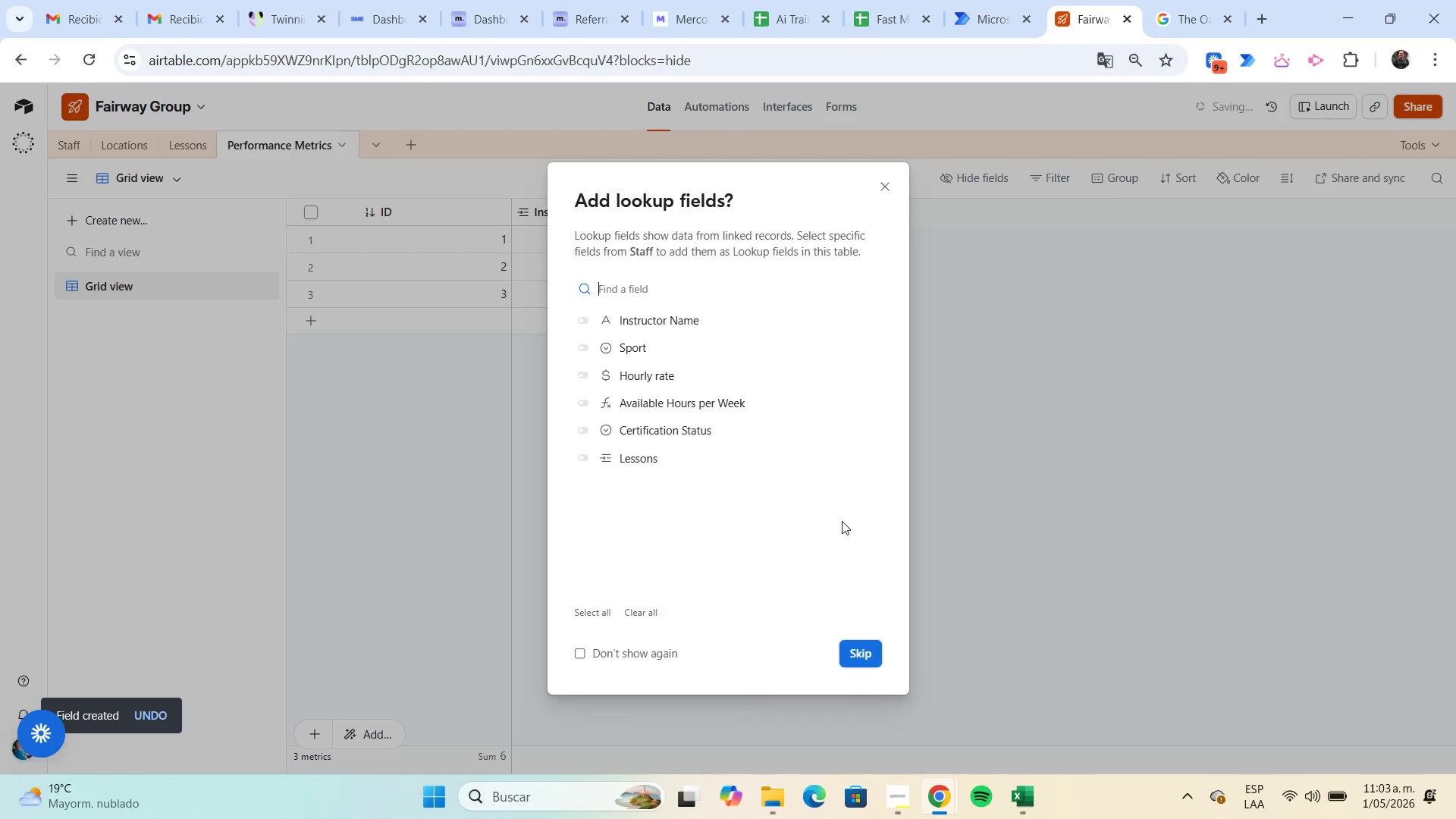 
wait(8.3)
 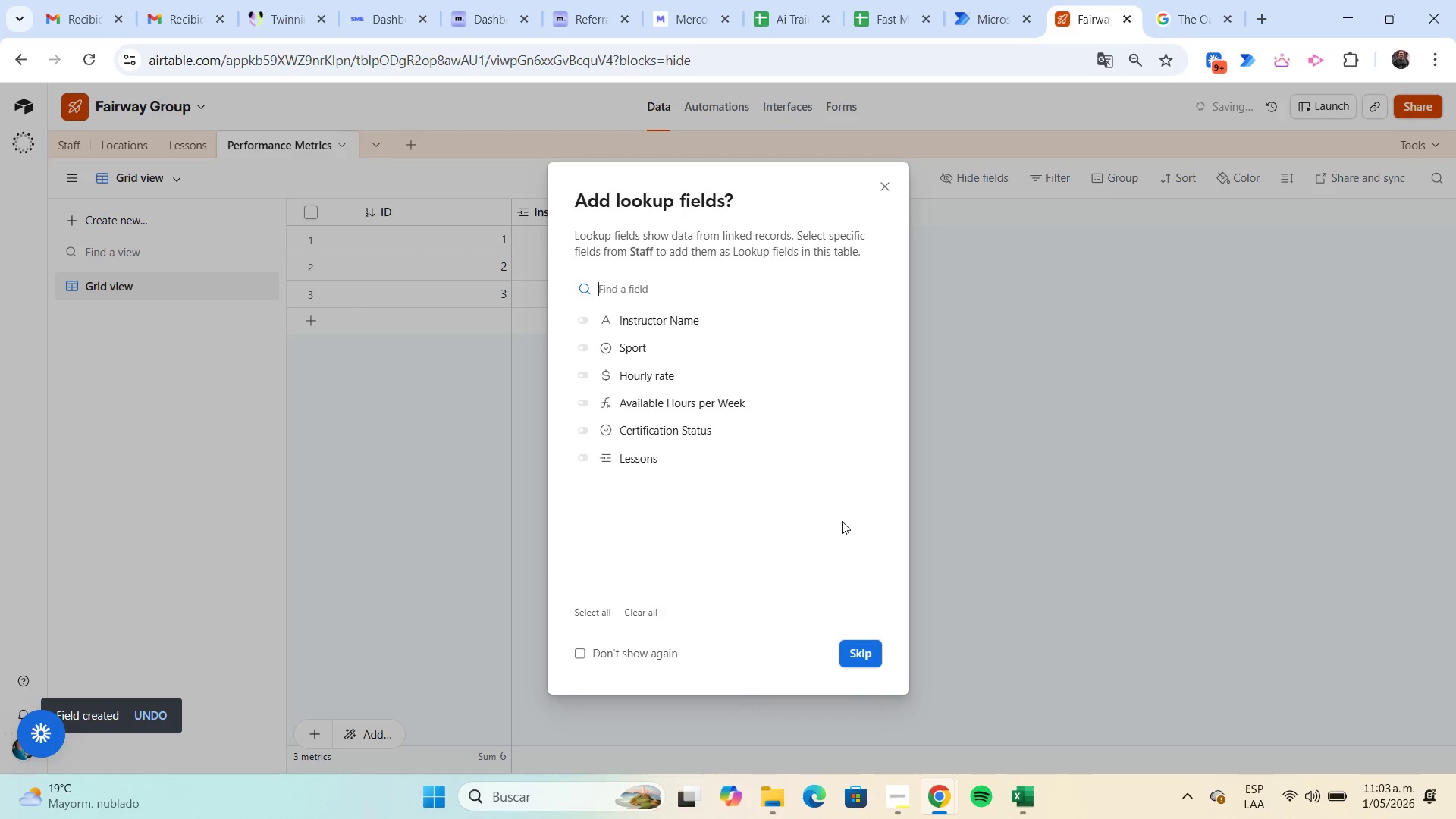 
left_click([665, 328])
 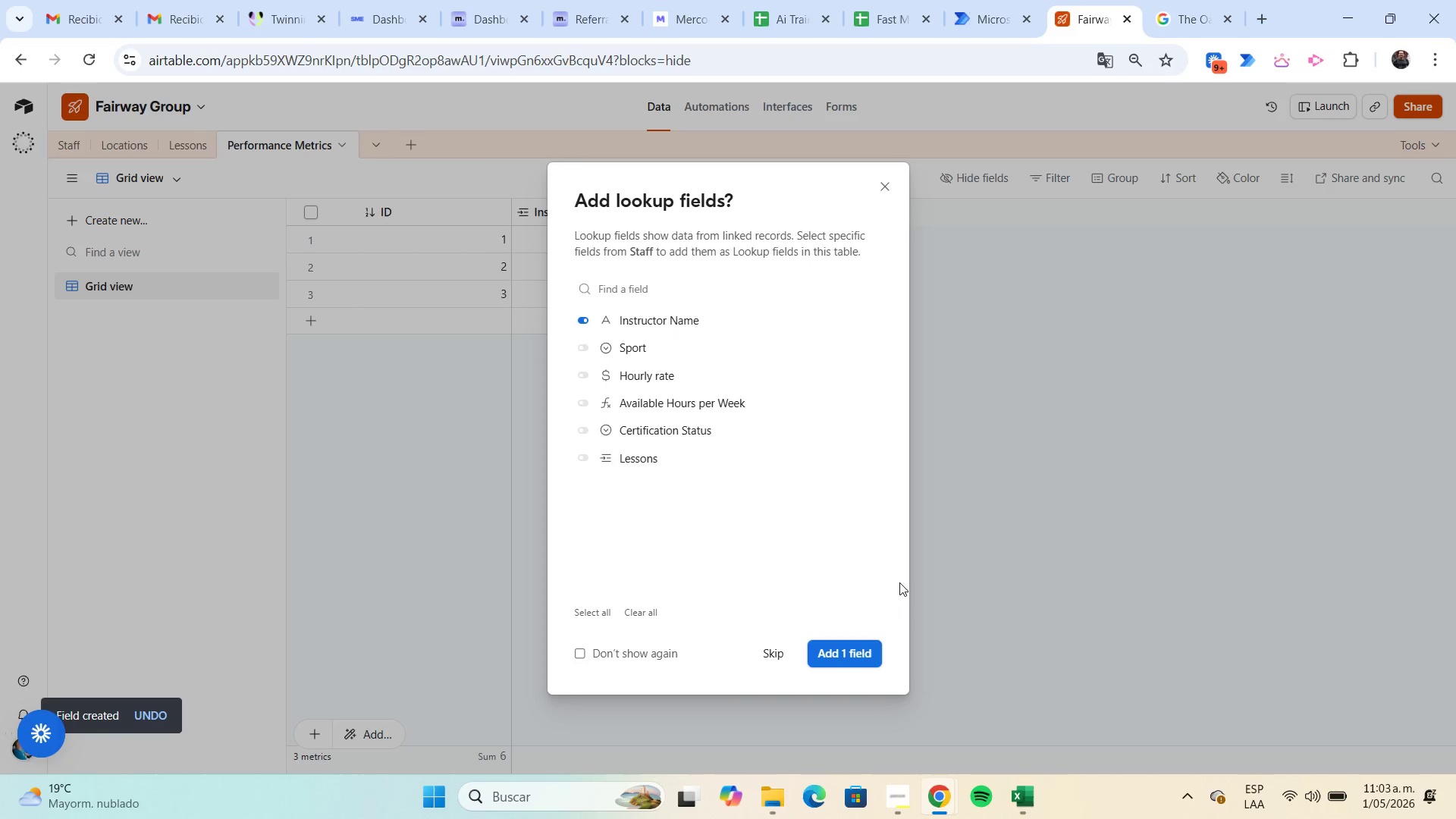 
left_click([861, 660])
 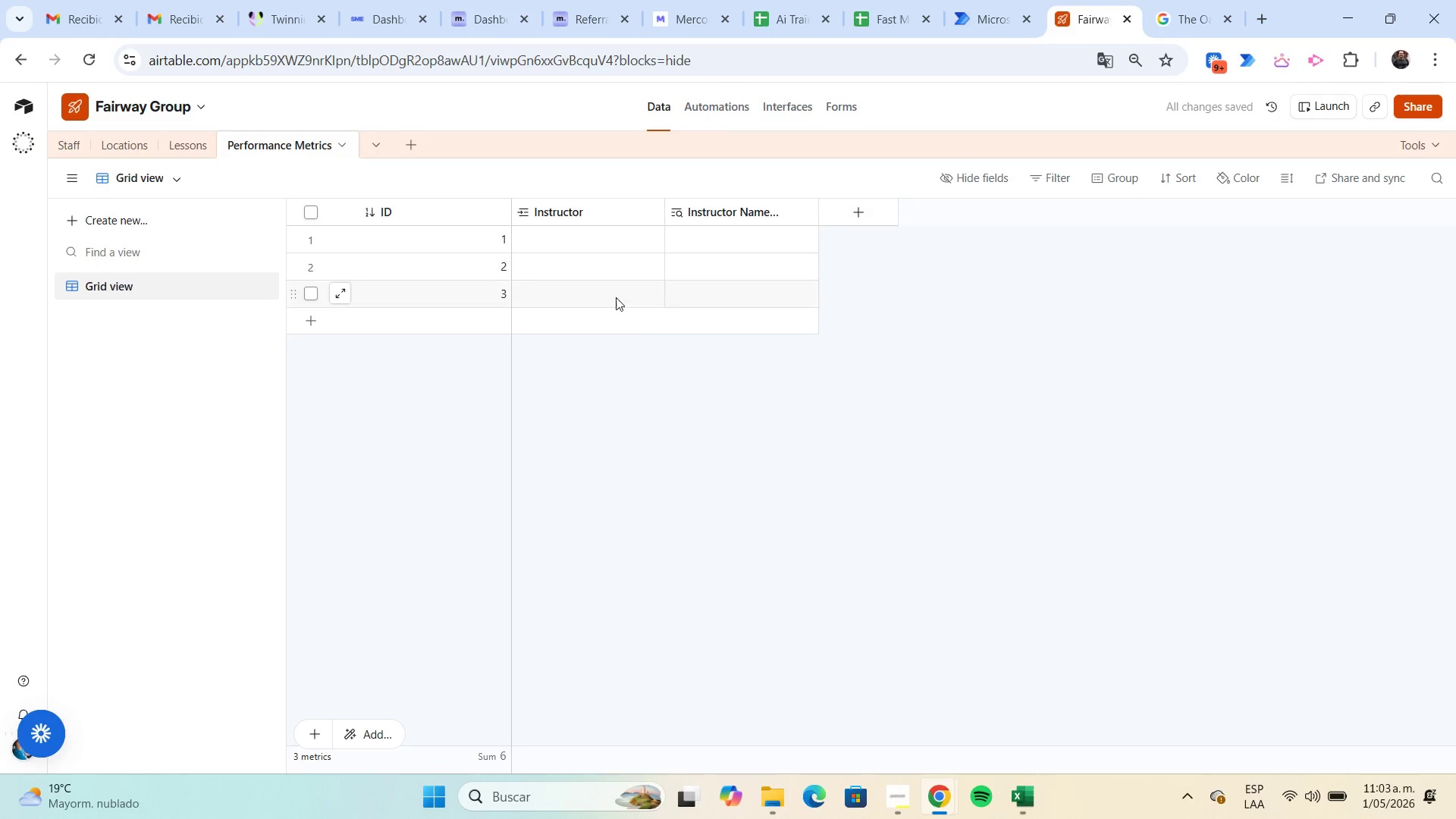 
left_click([596, 237])
 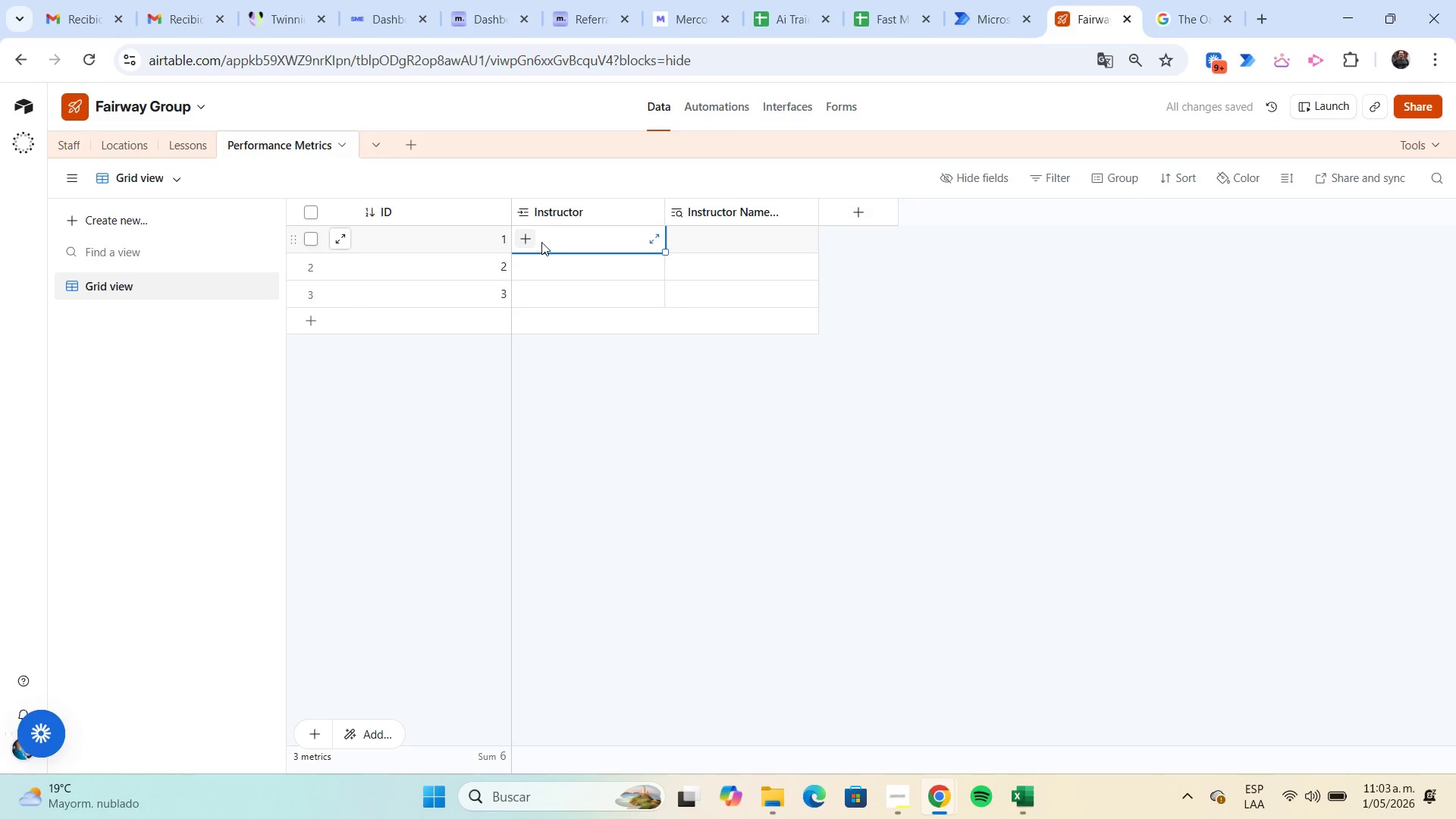 
left_click([532, 238])
 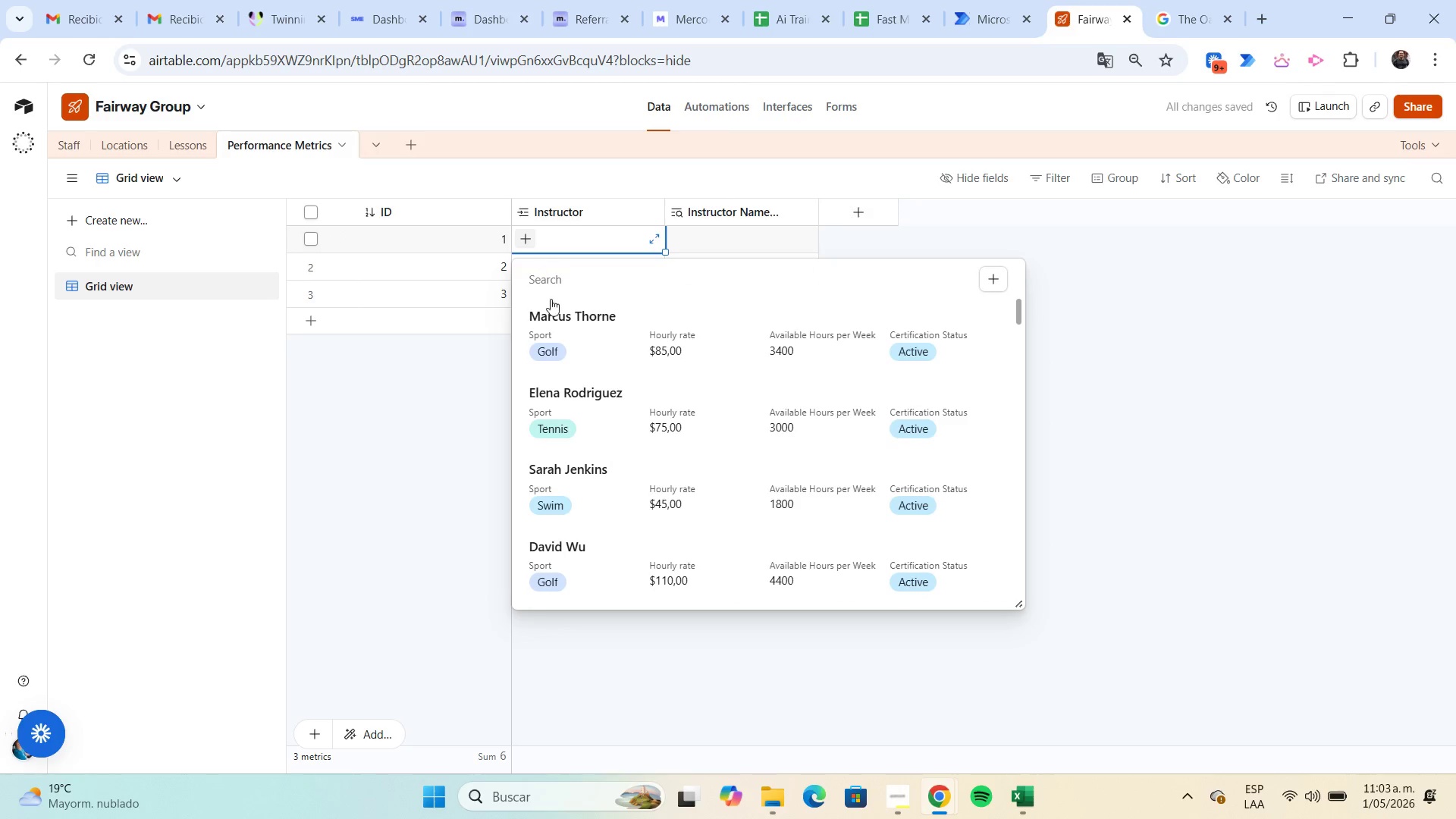 
left_click([567, 339])
 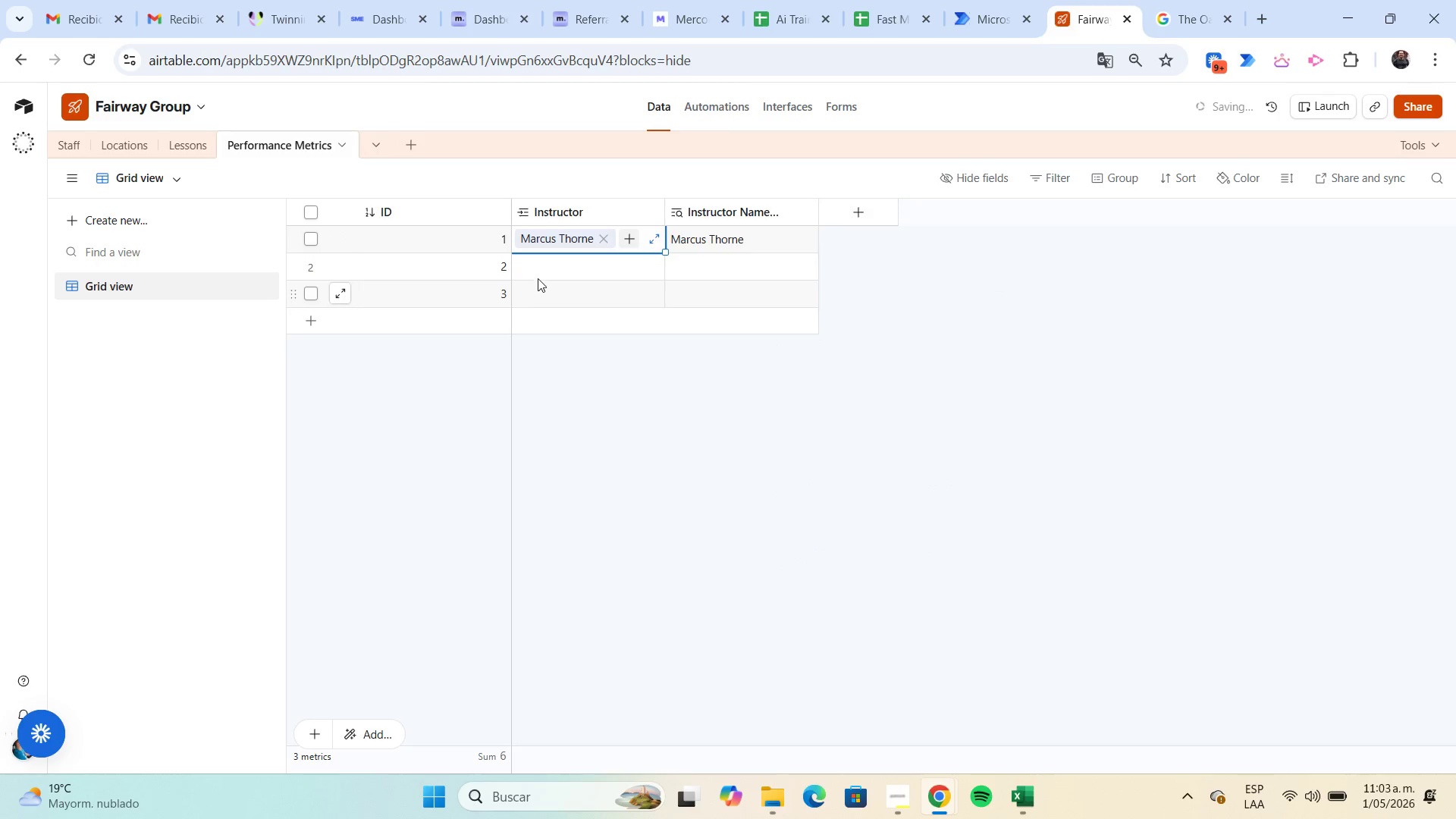 
left_click([537, 271])
 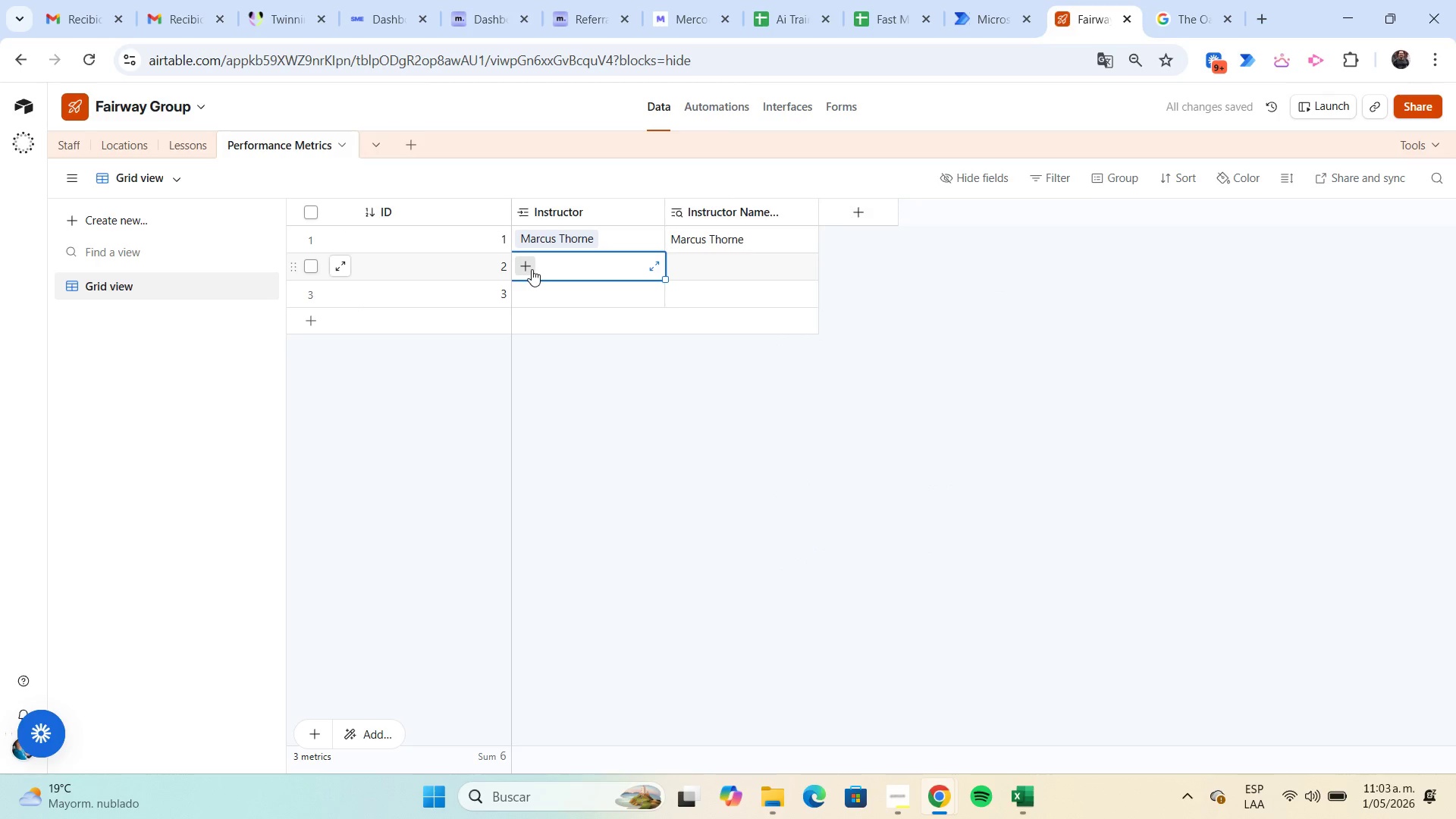 
left_click([532, 269])
 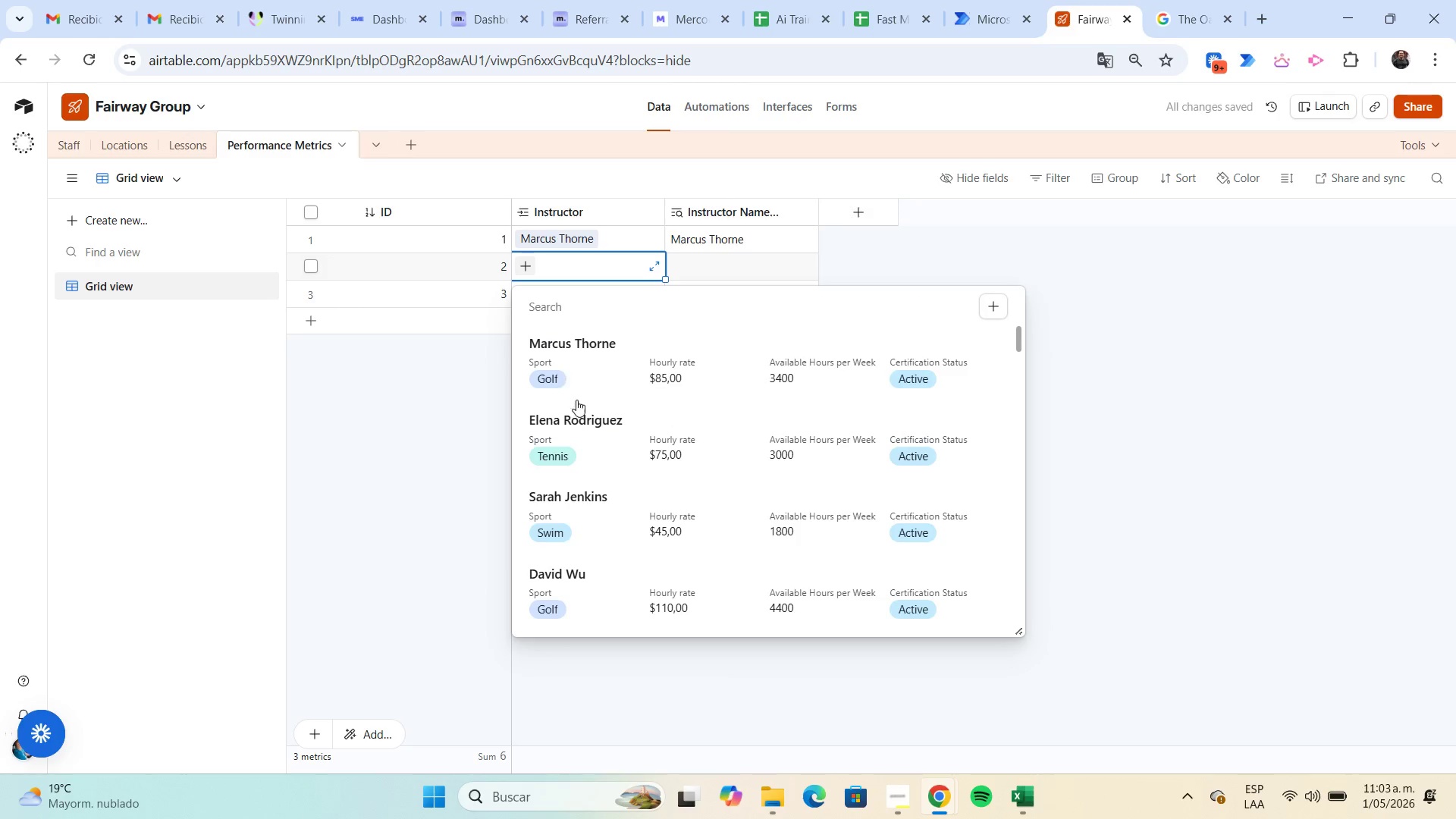 
left_click([577, 427])
 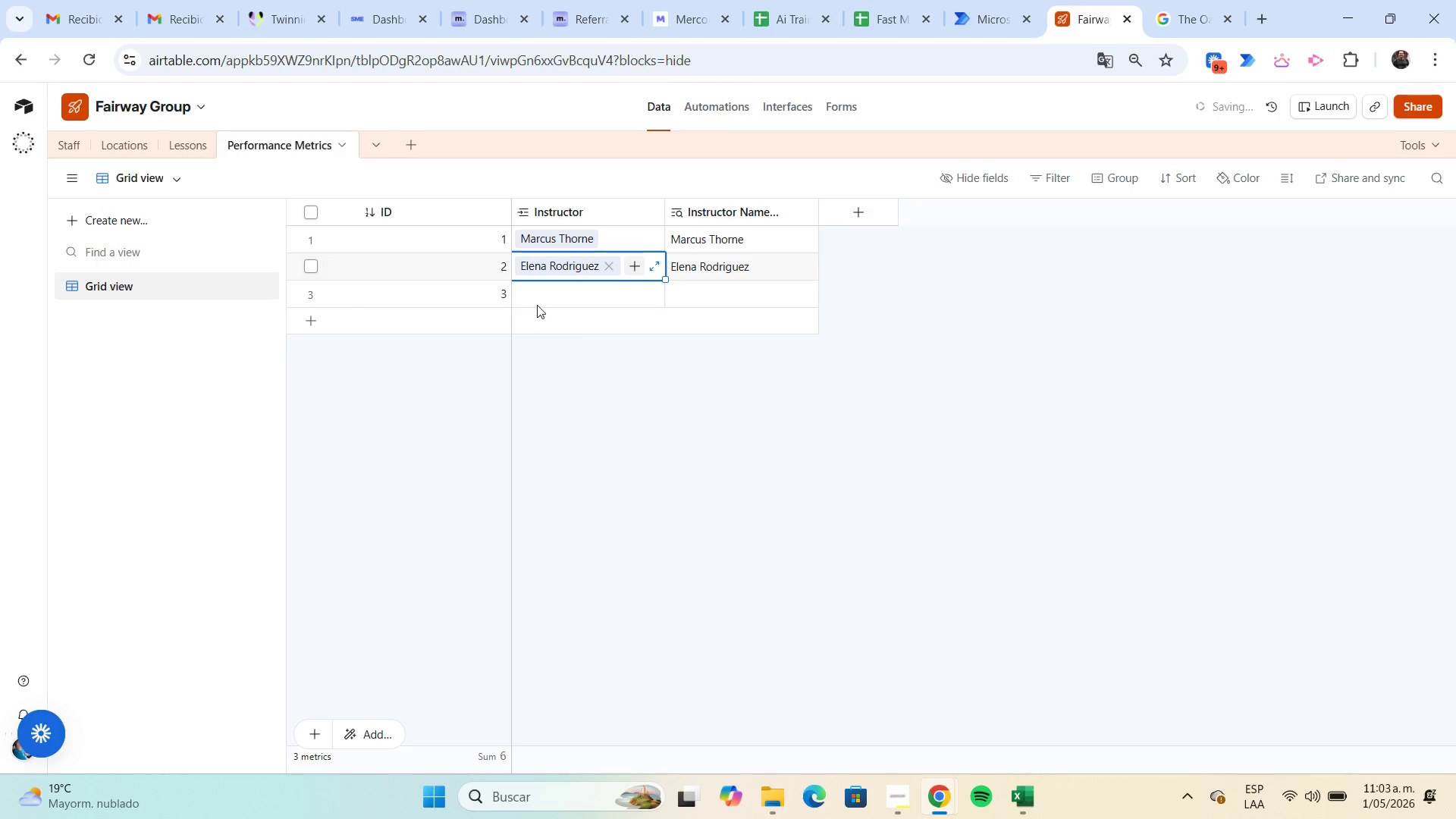 
left_click([534, 297])
 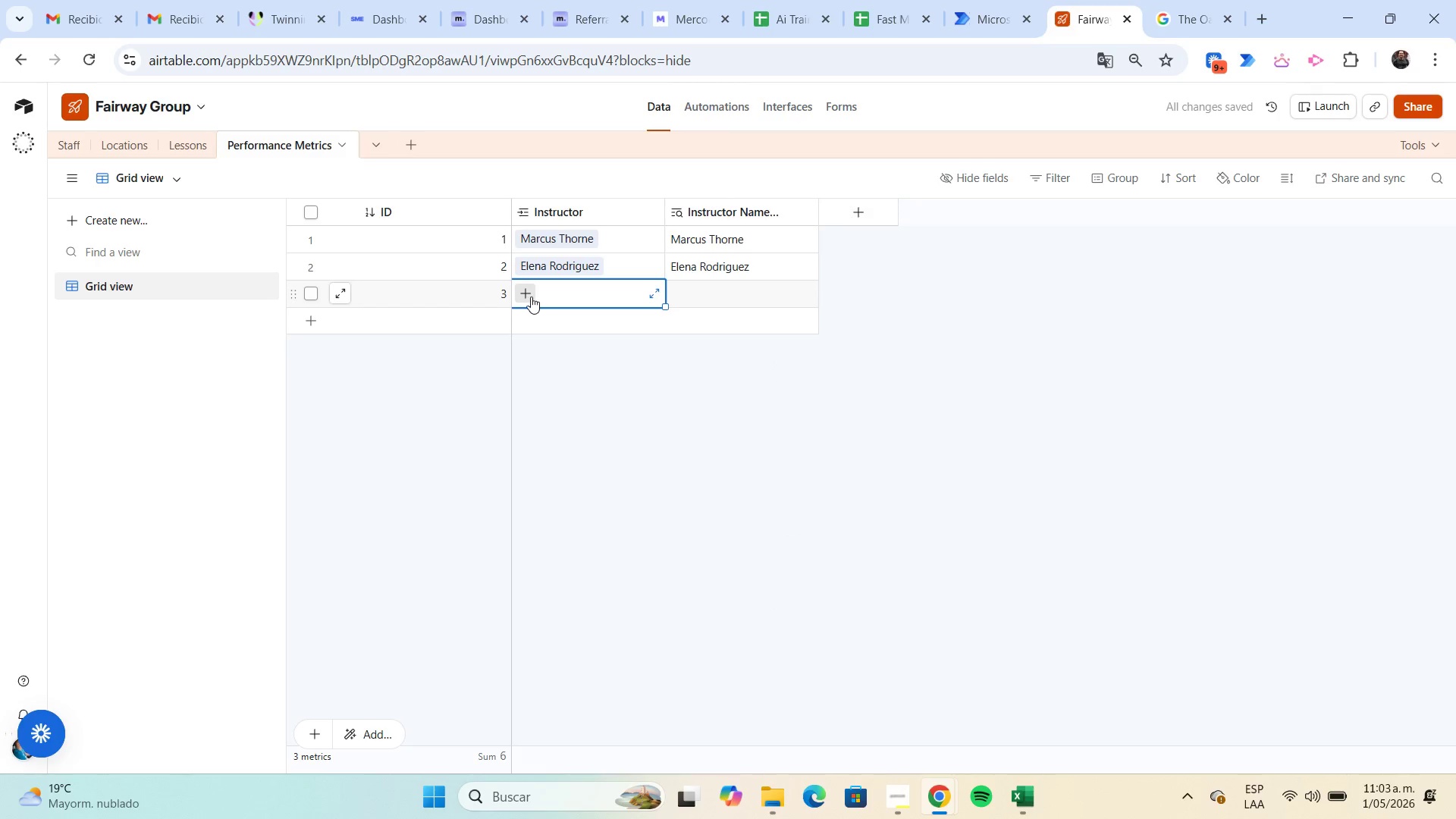 
left_click([531, 297])
 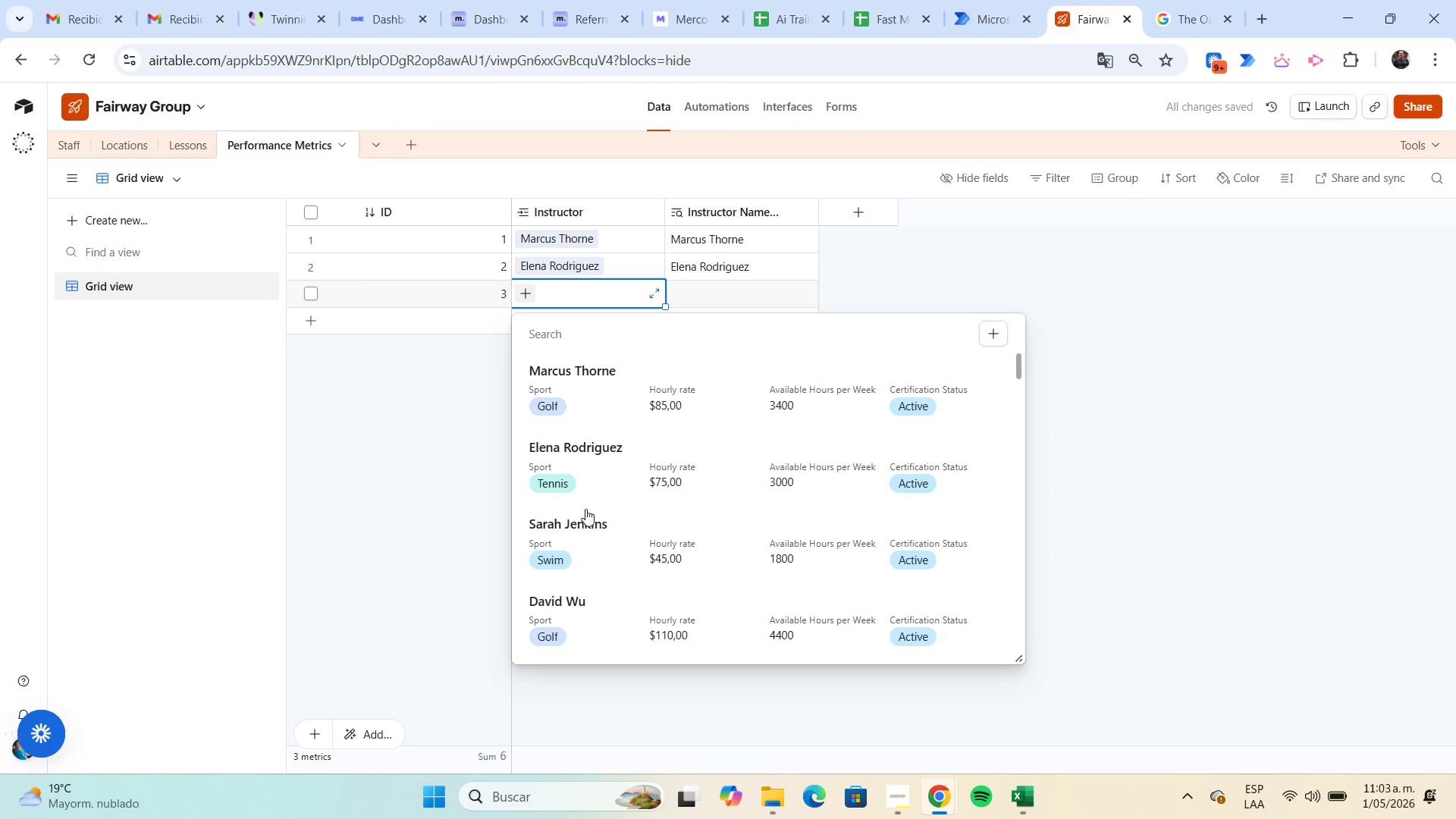 
left_click([585, 523])
 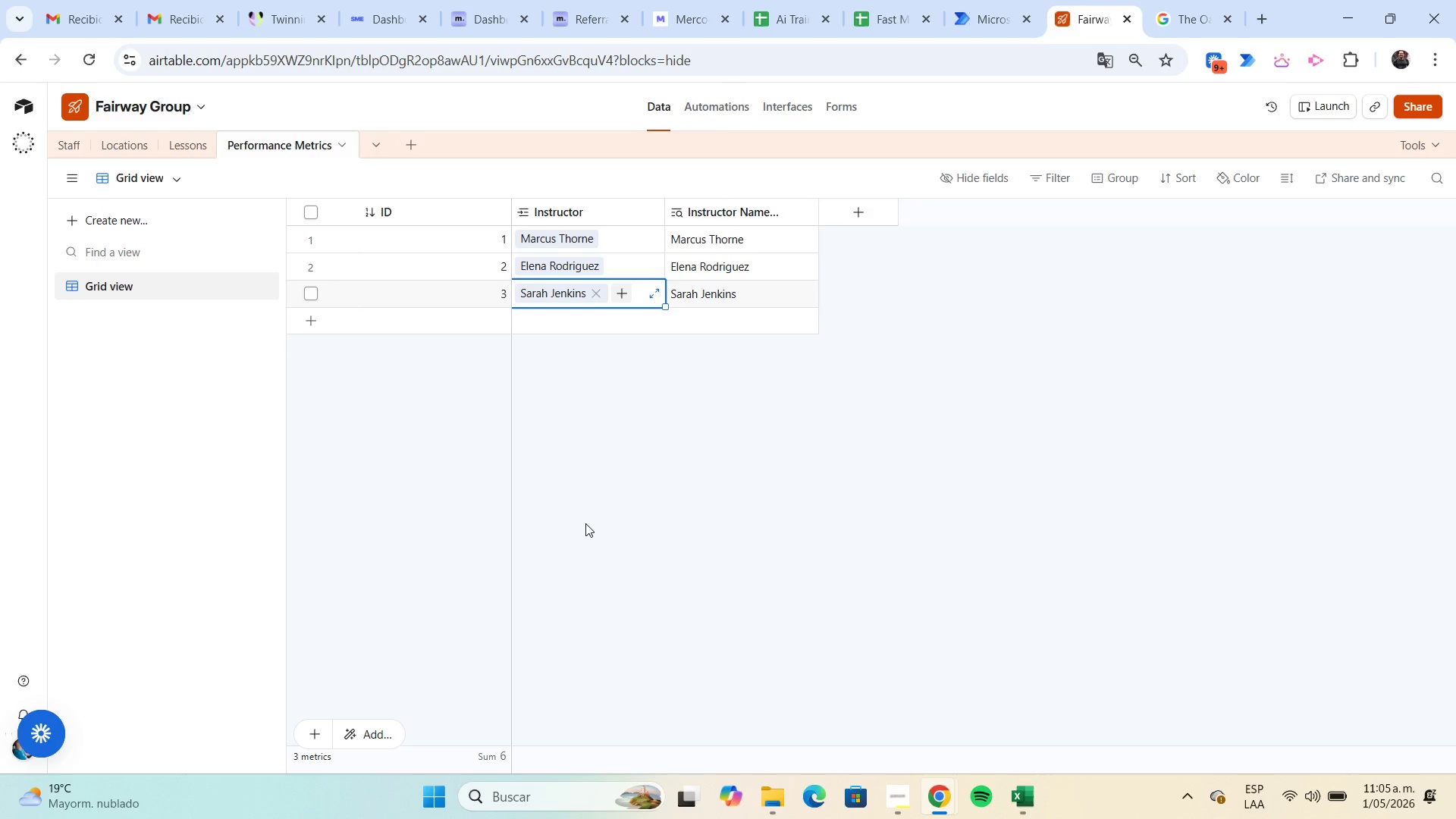 
wait(85.97)
 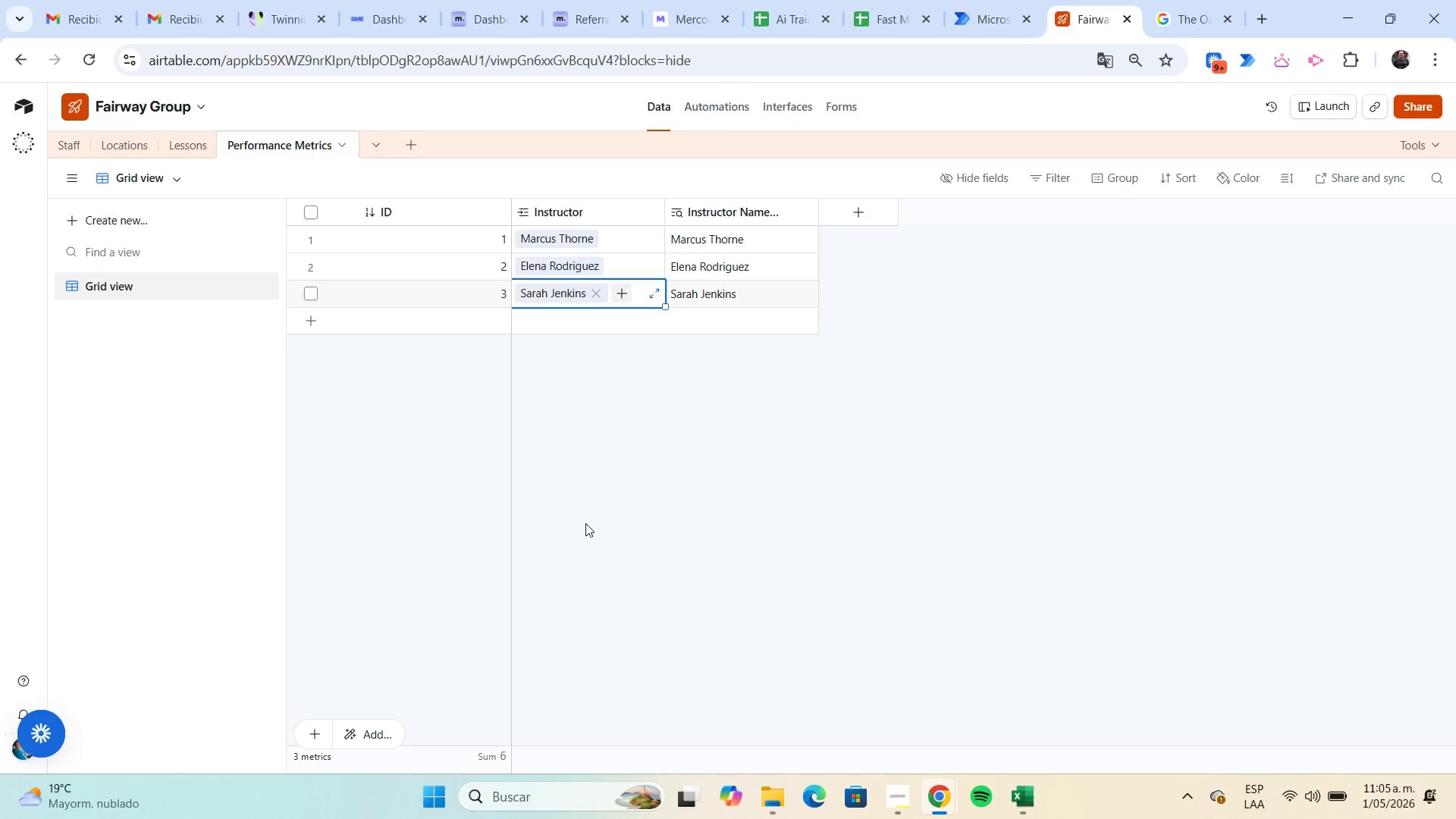 
left_click([856, 212])
 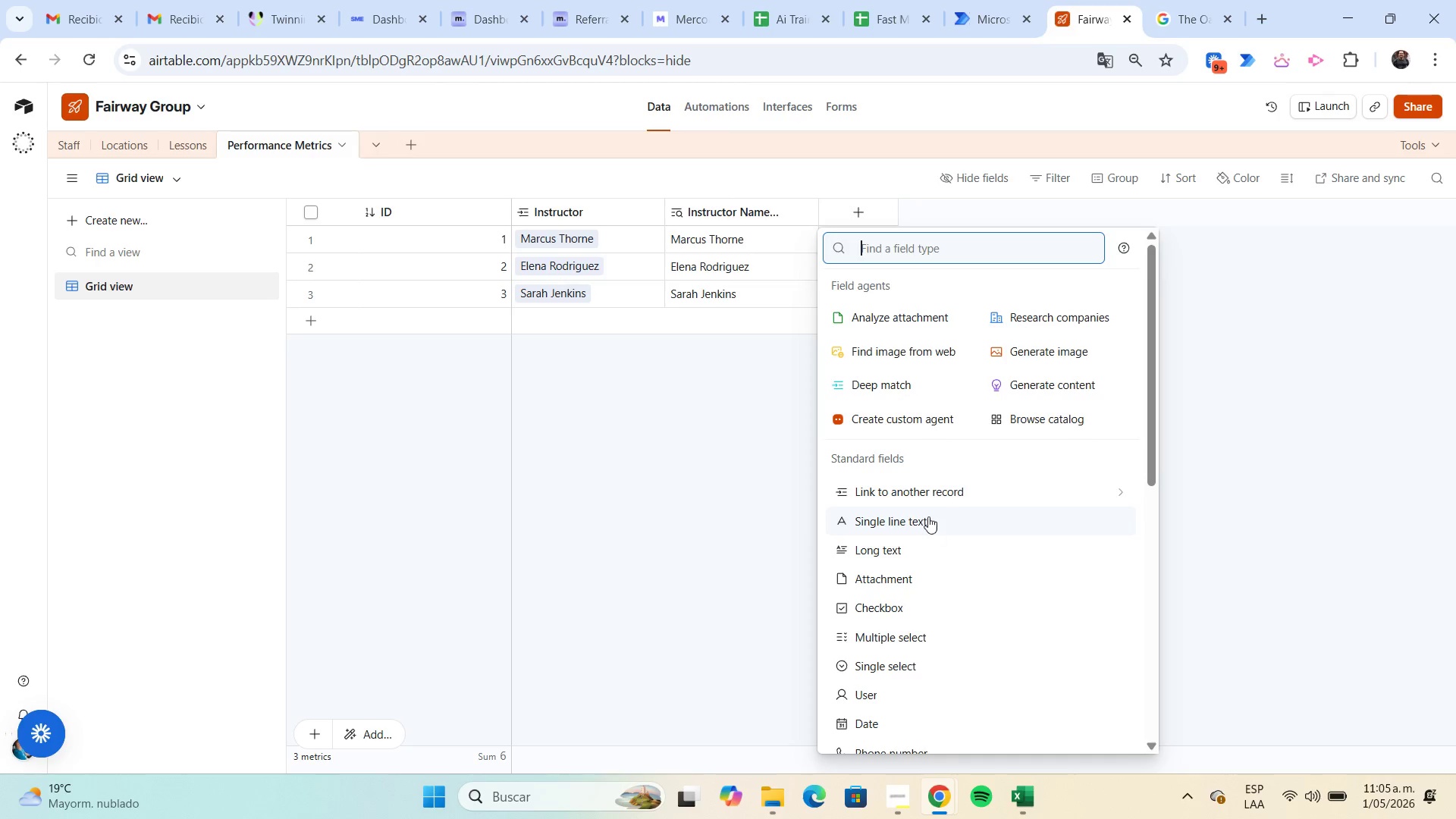 
left_click([931, 498])
 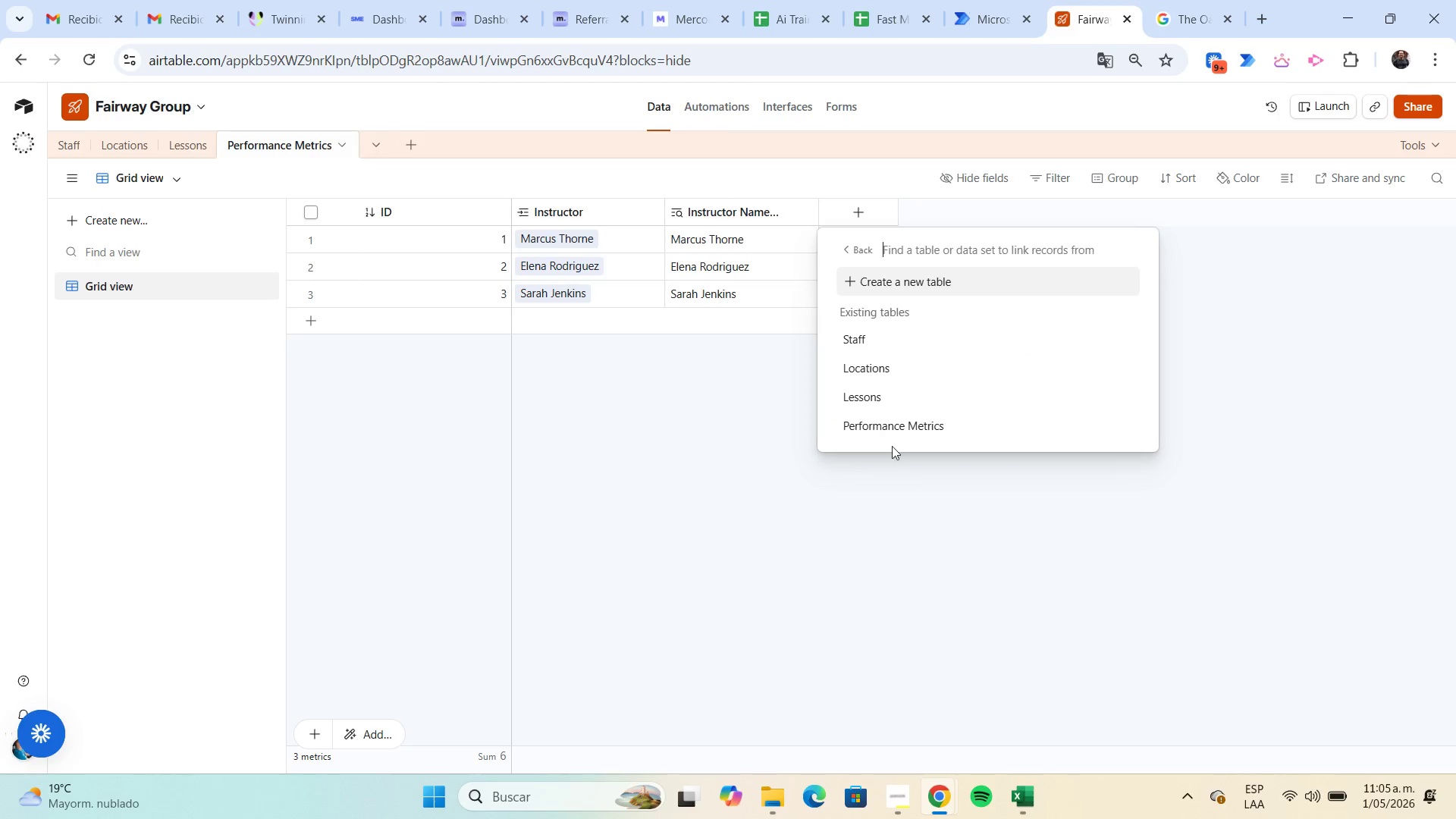 
left_click([875, 400])
 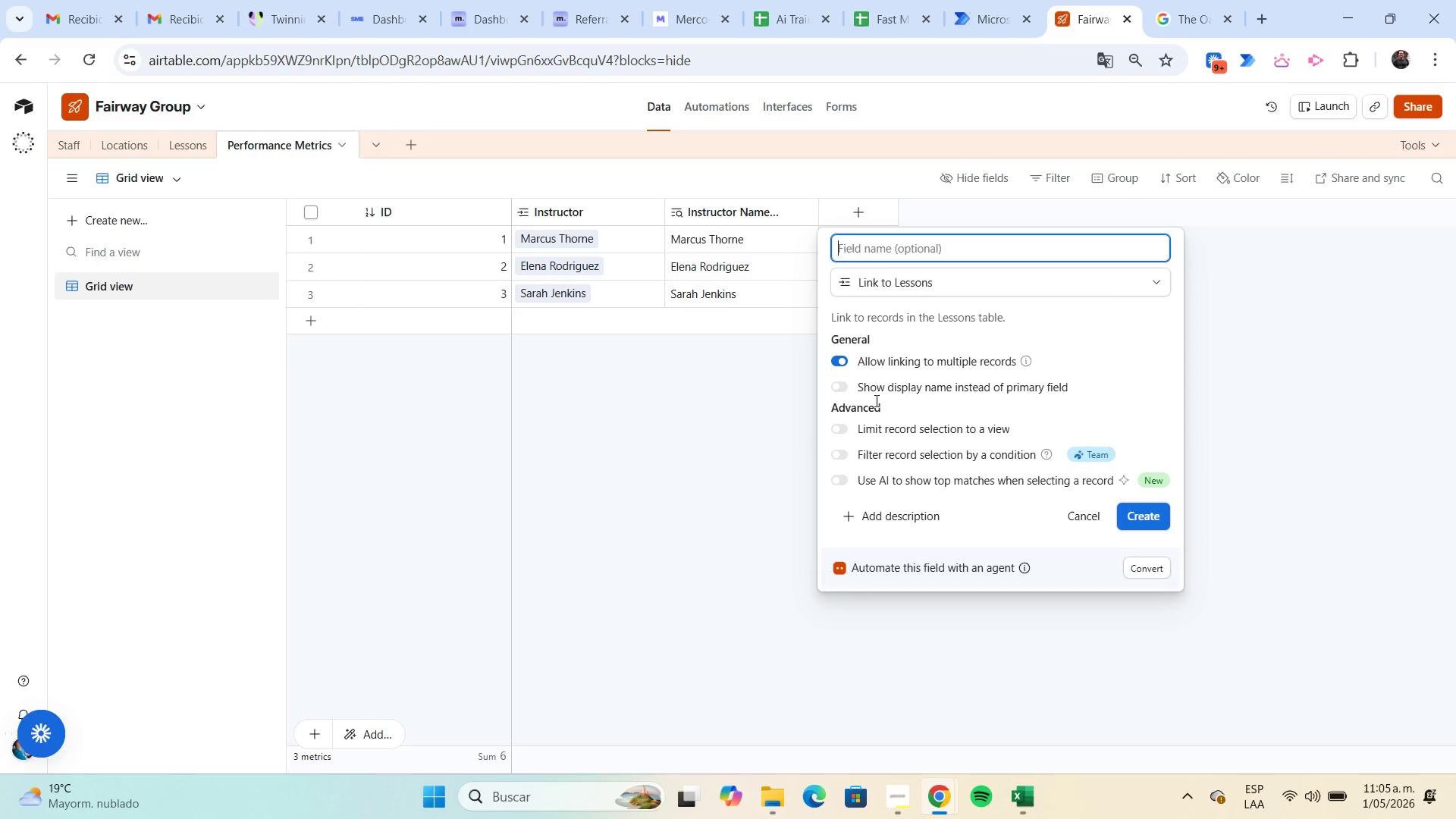 
wait(9.75)
 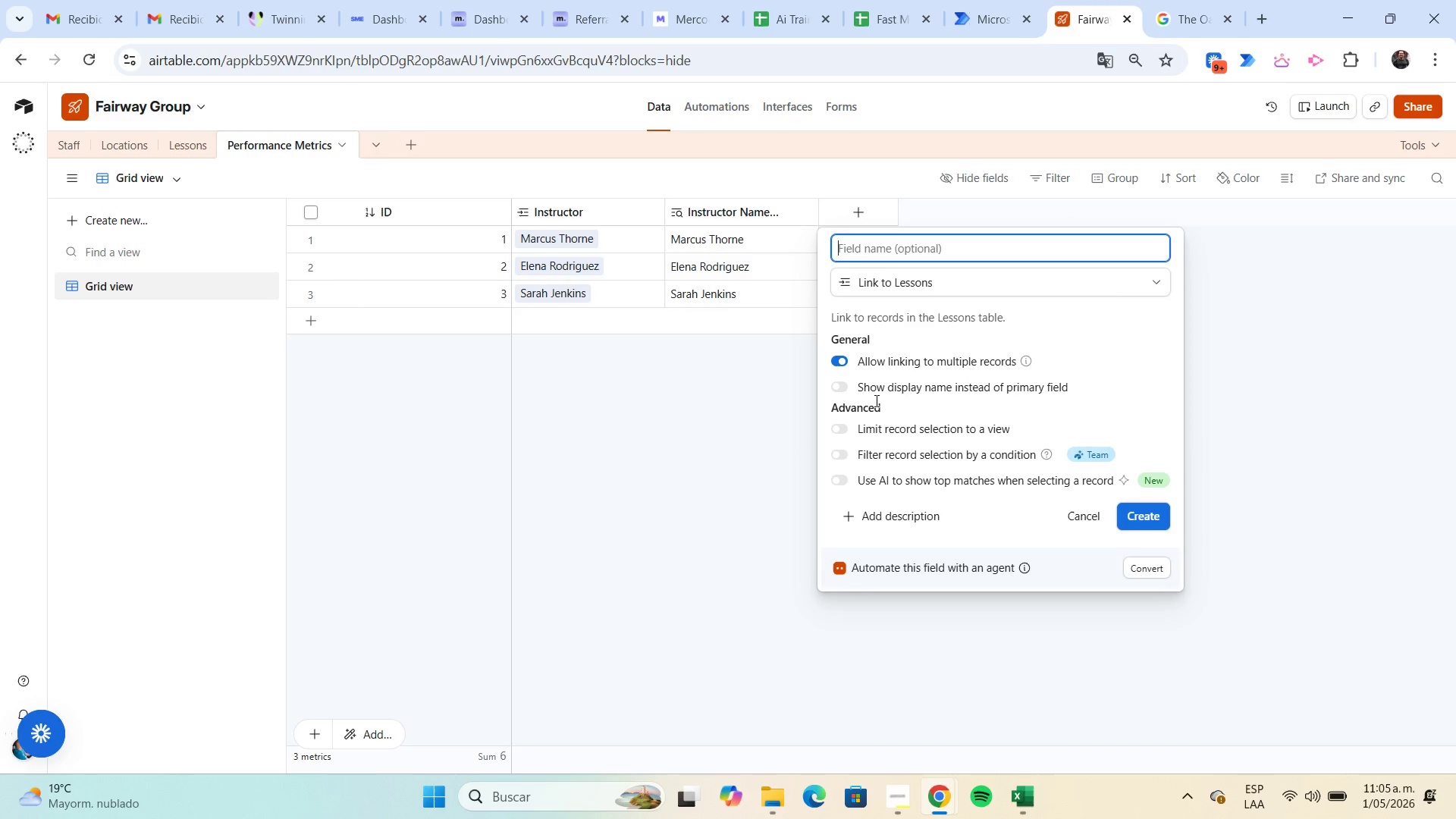 
type(Lessons)
 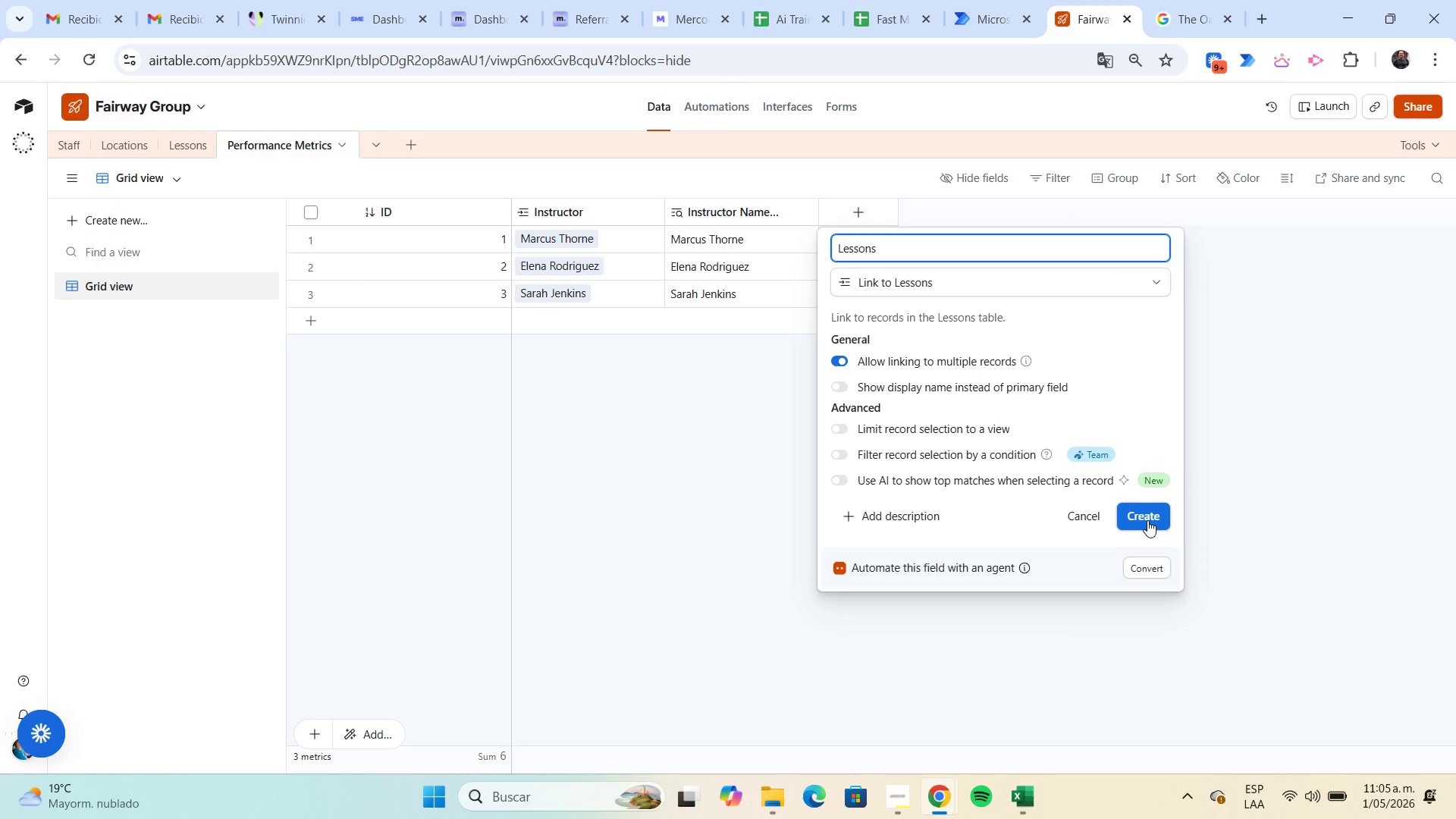 
left_click([1147, 520])
 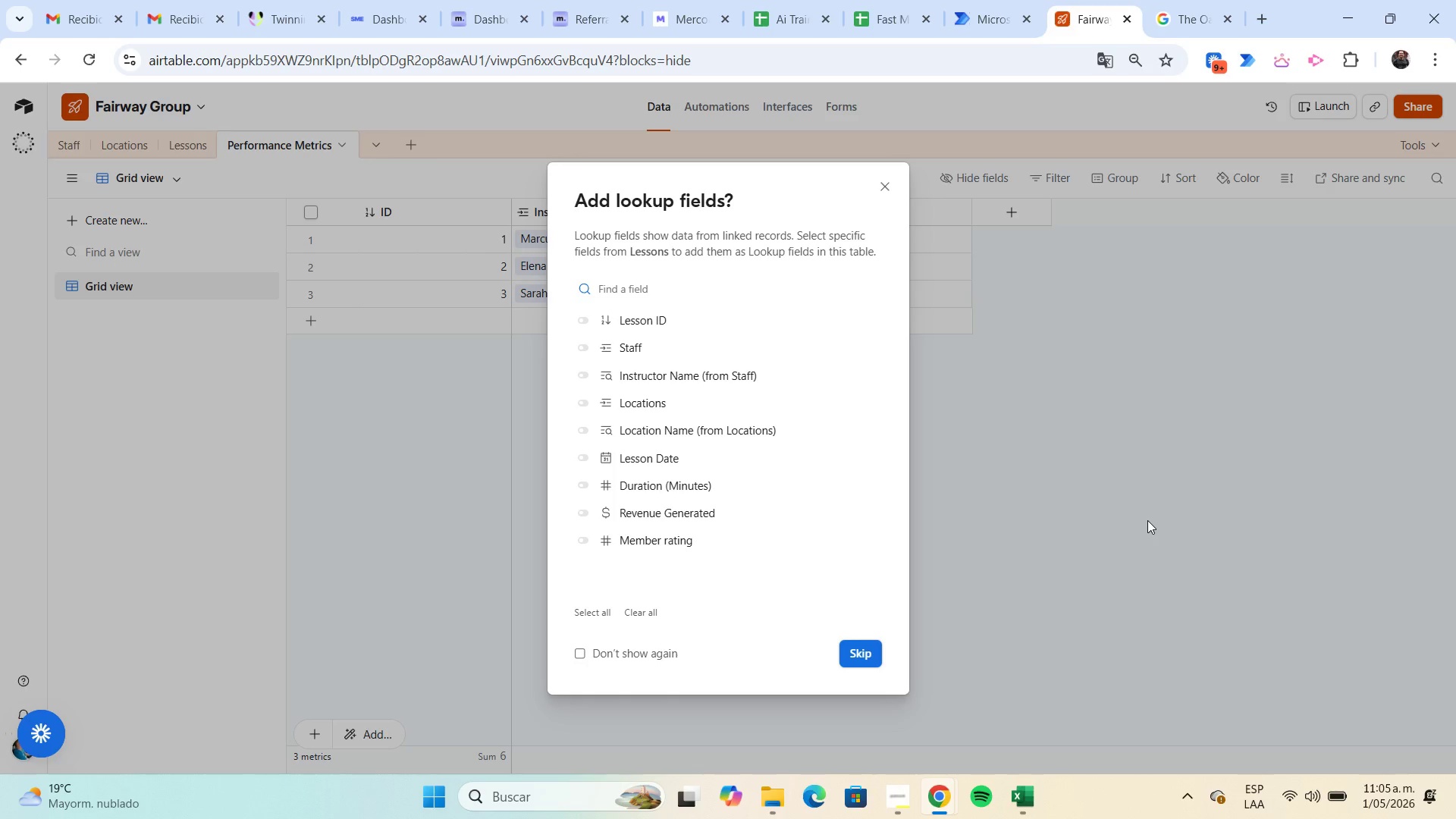 
wait(23.31)
 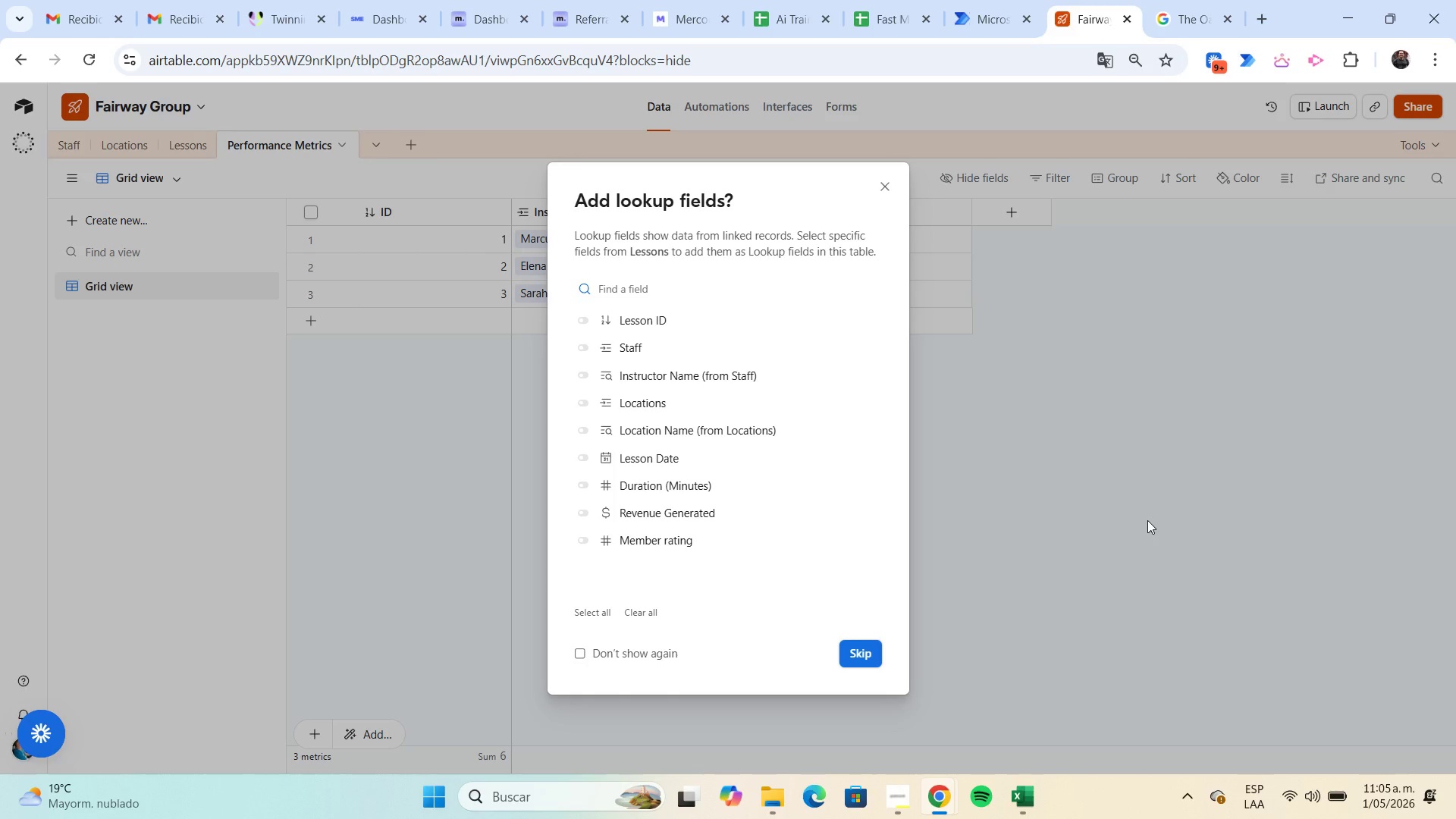 
left_click([727, 452])
 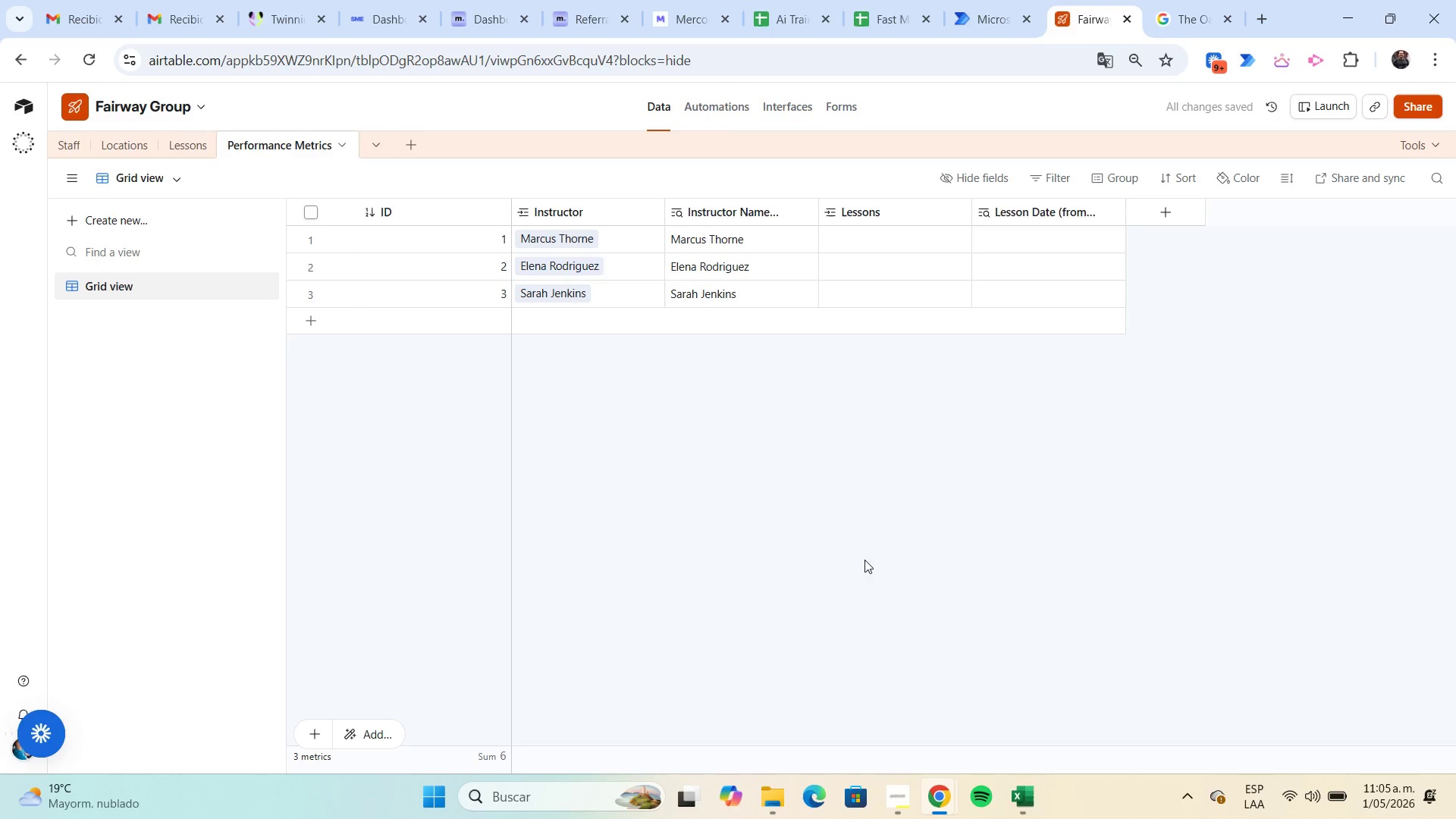 
left_click([853, 246])
 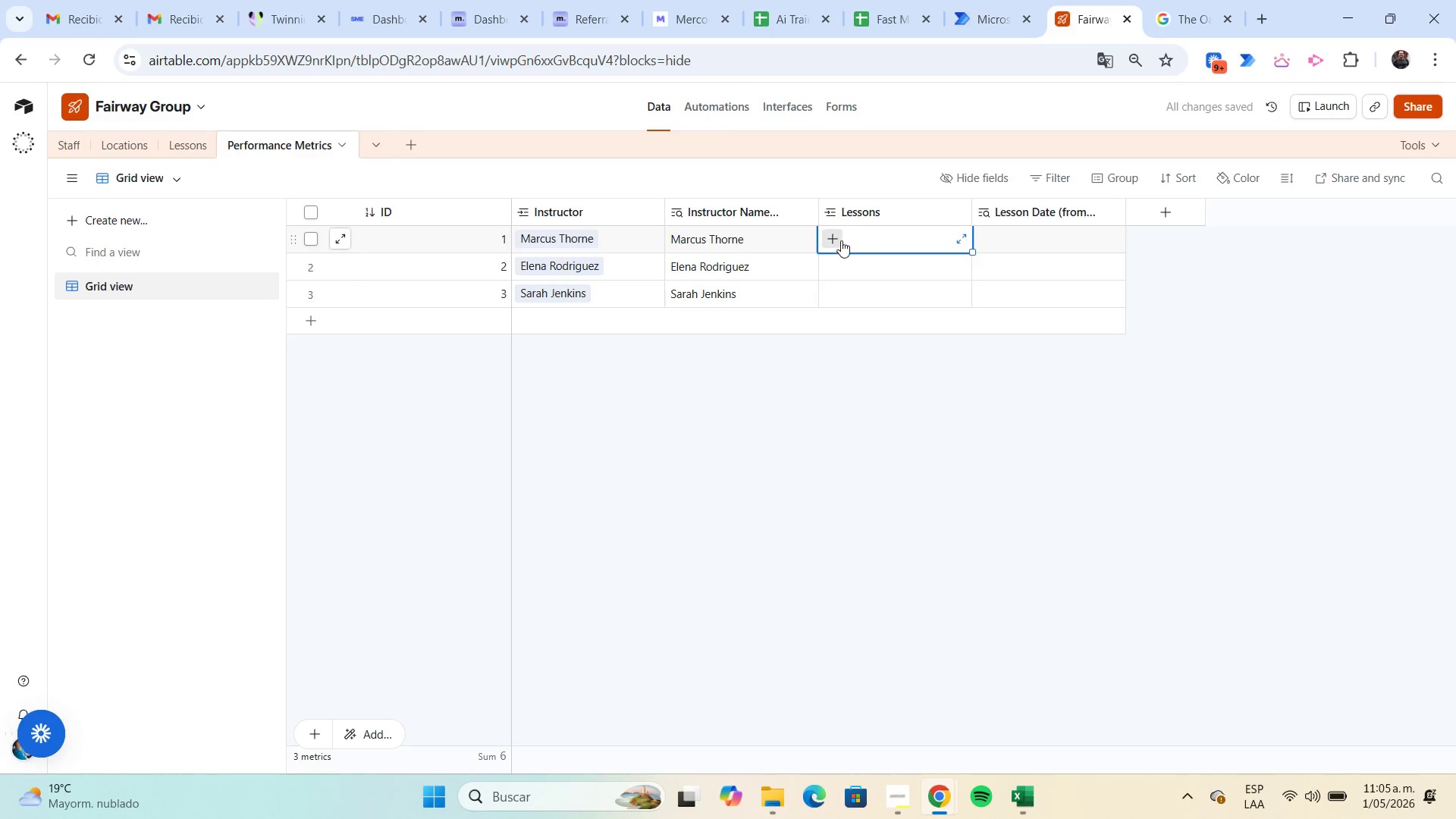 
left_click([838, 240])
 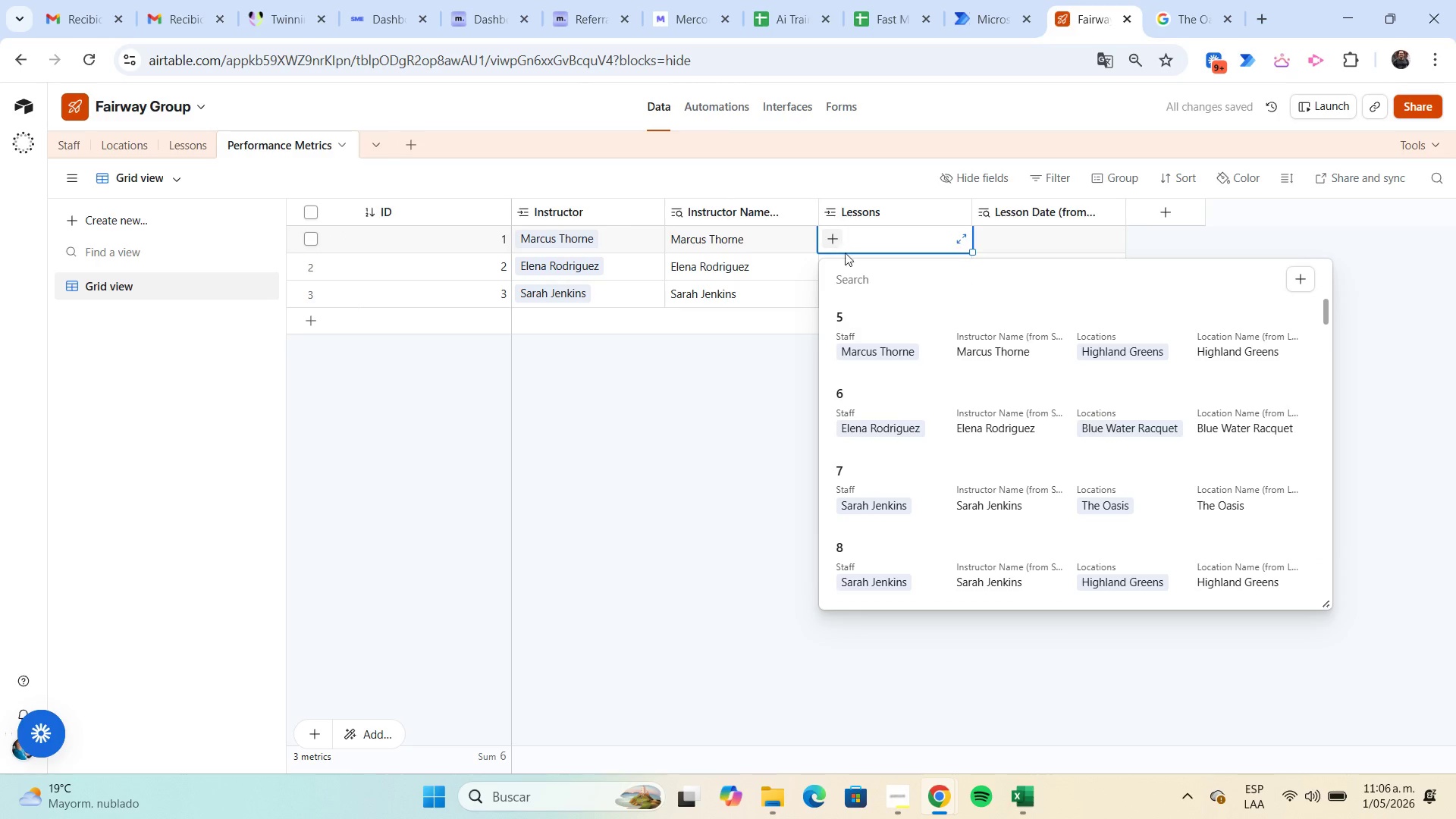 
left_click([890, 343])
 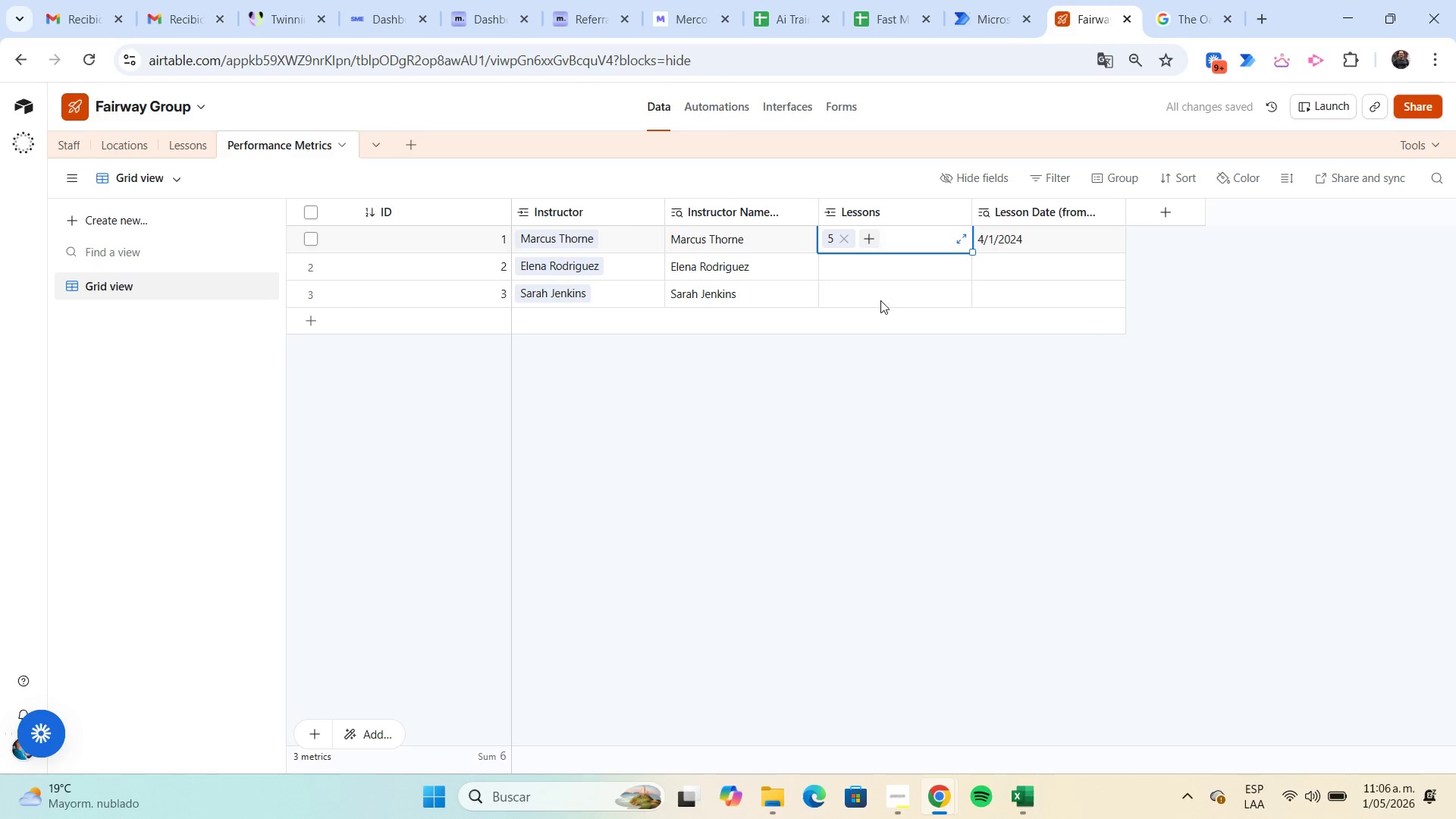 
left_click([874, 265])
 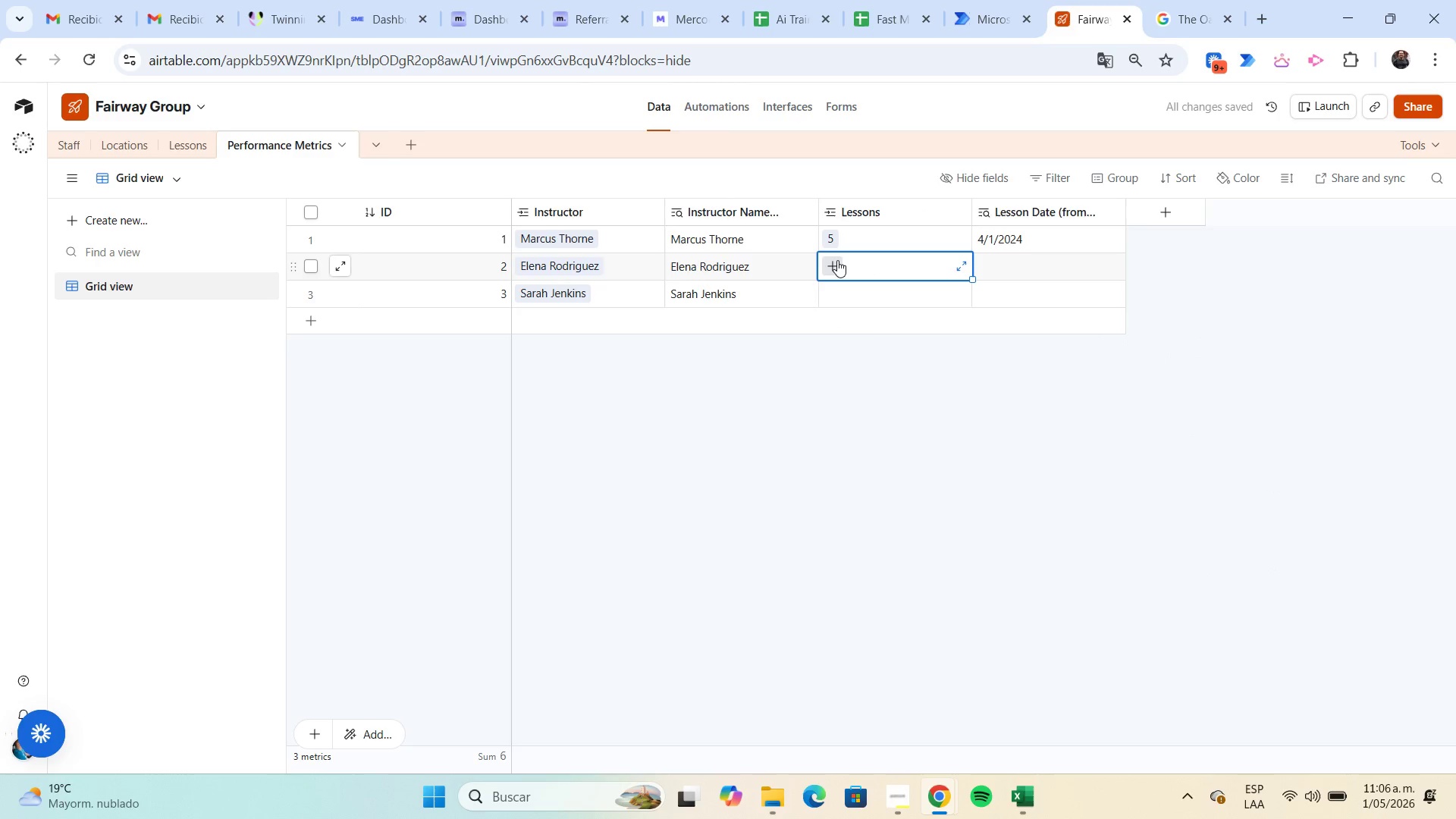 
left_click([833, 259])
 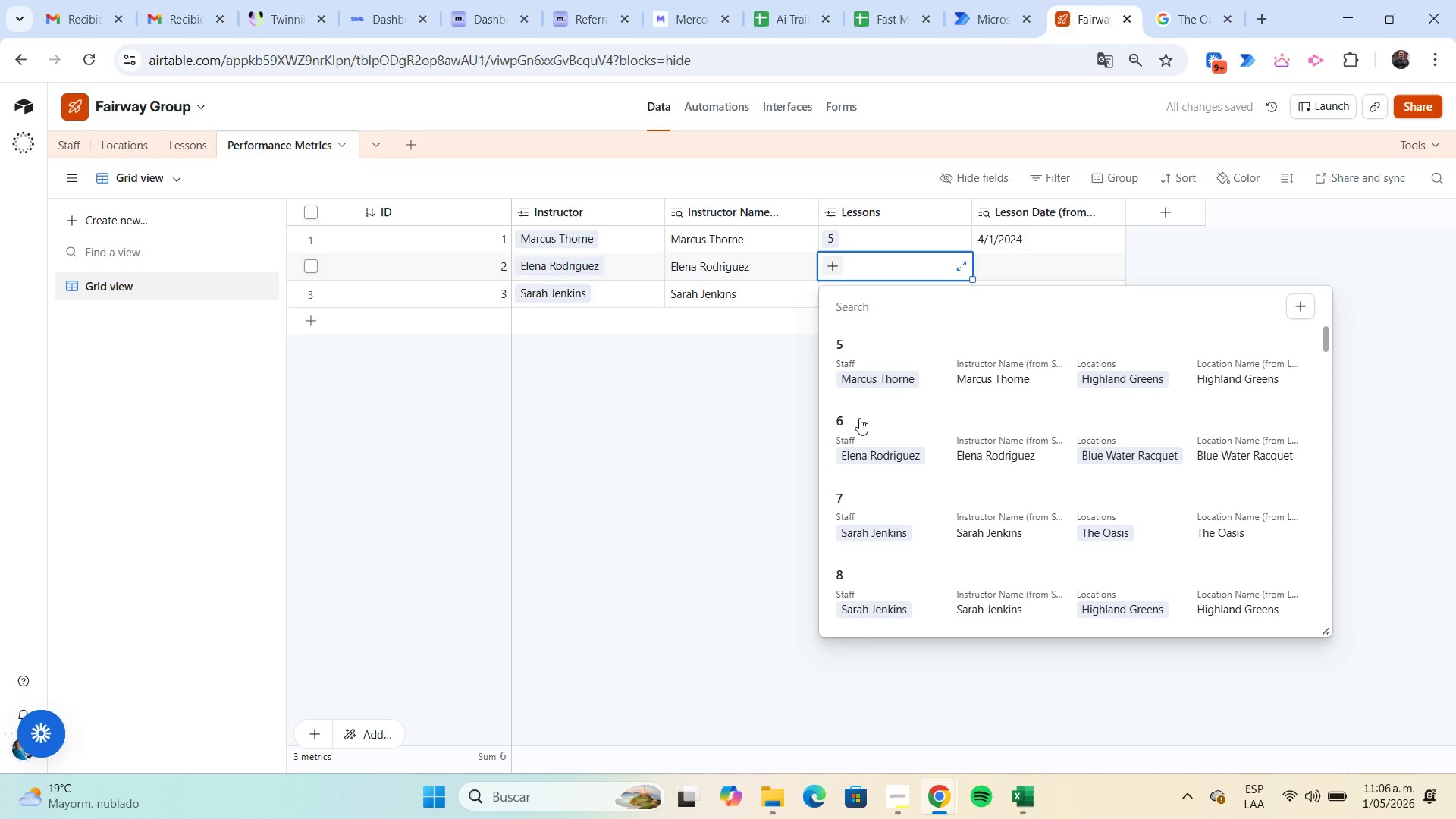 
left_click([859, 418])
 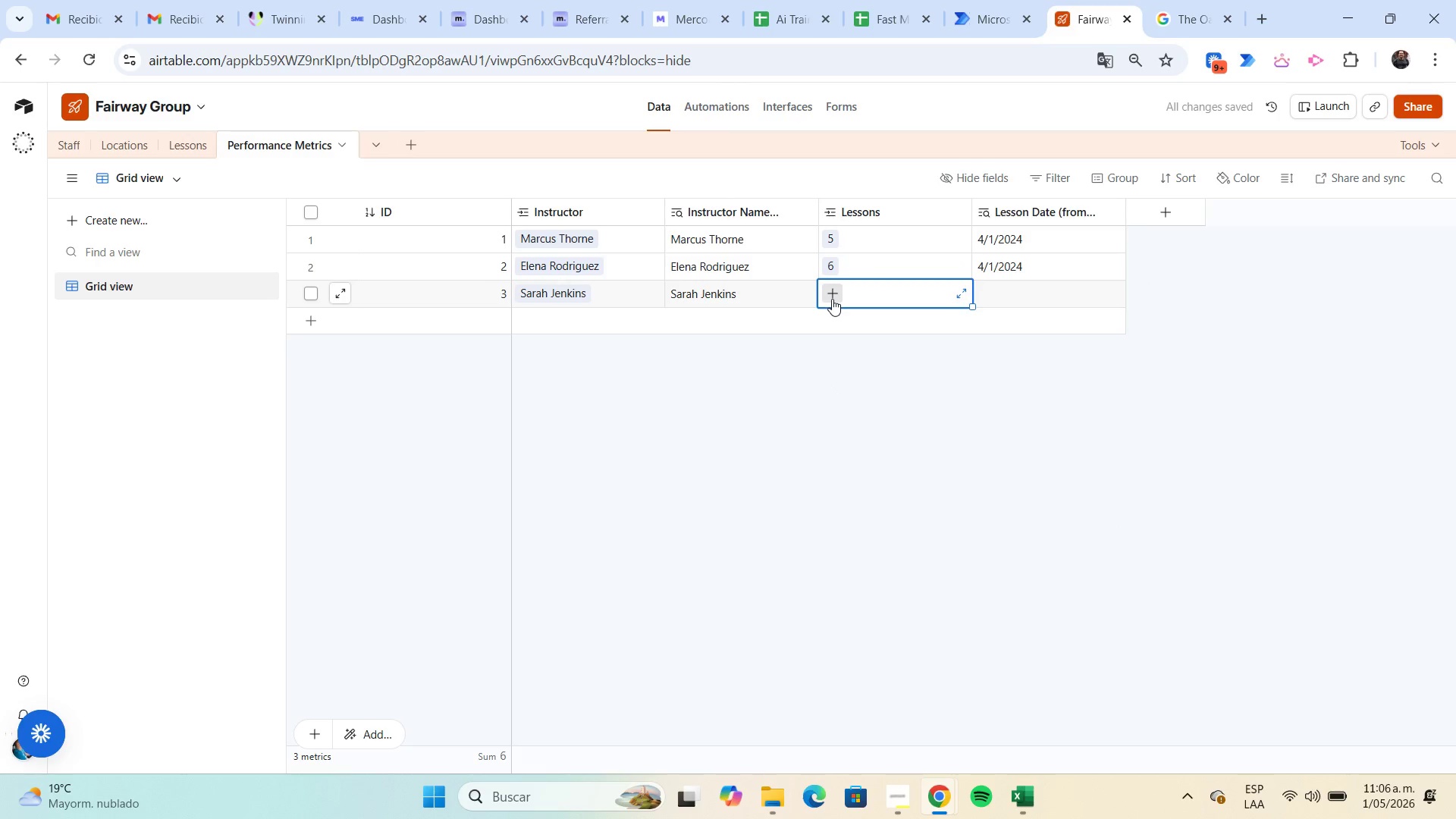 
double_click([832, 299])
 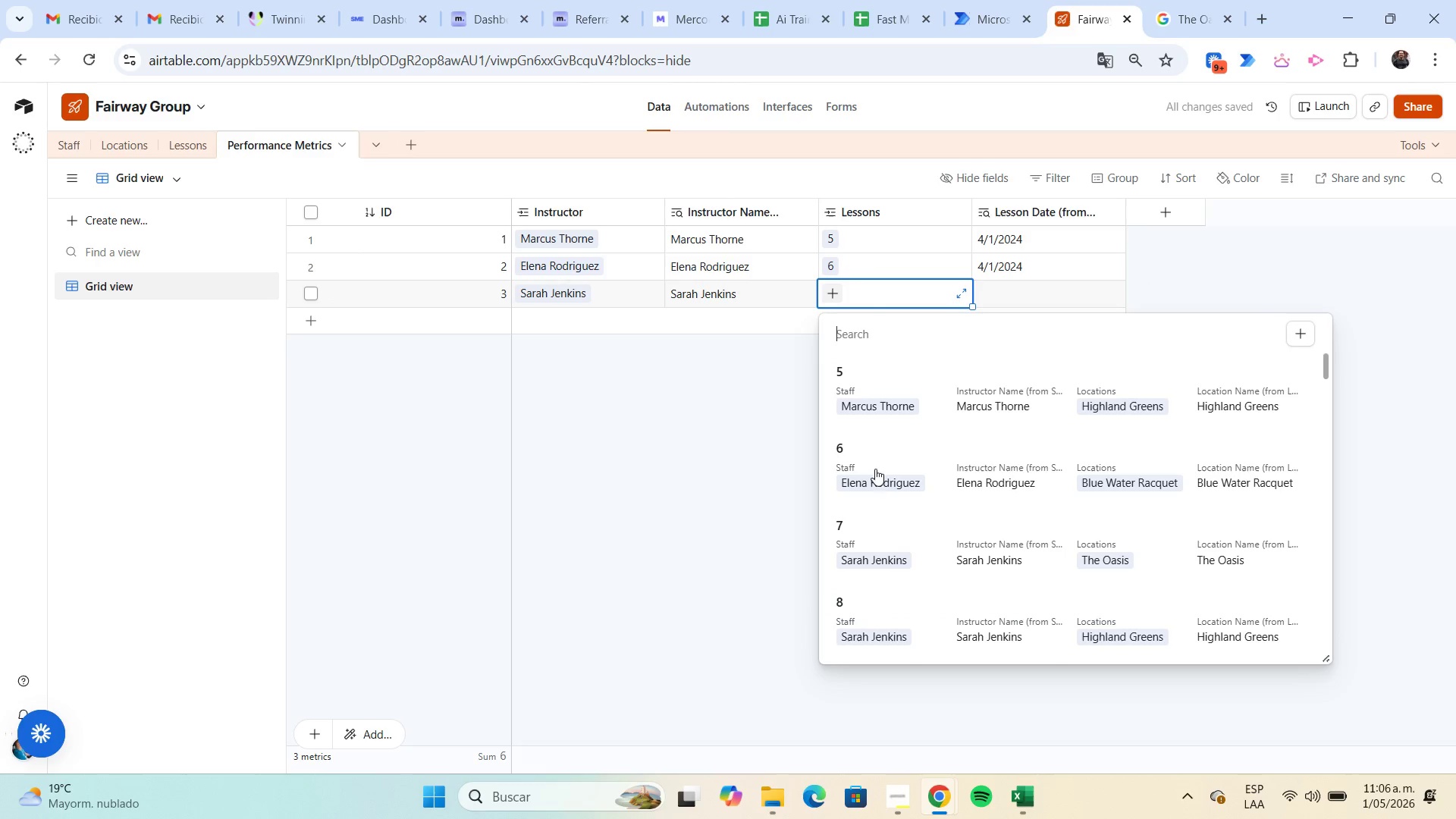 
left_click([864, 523])
 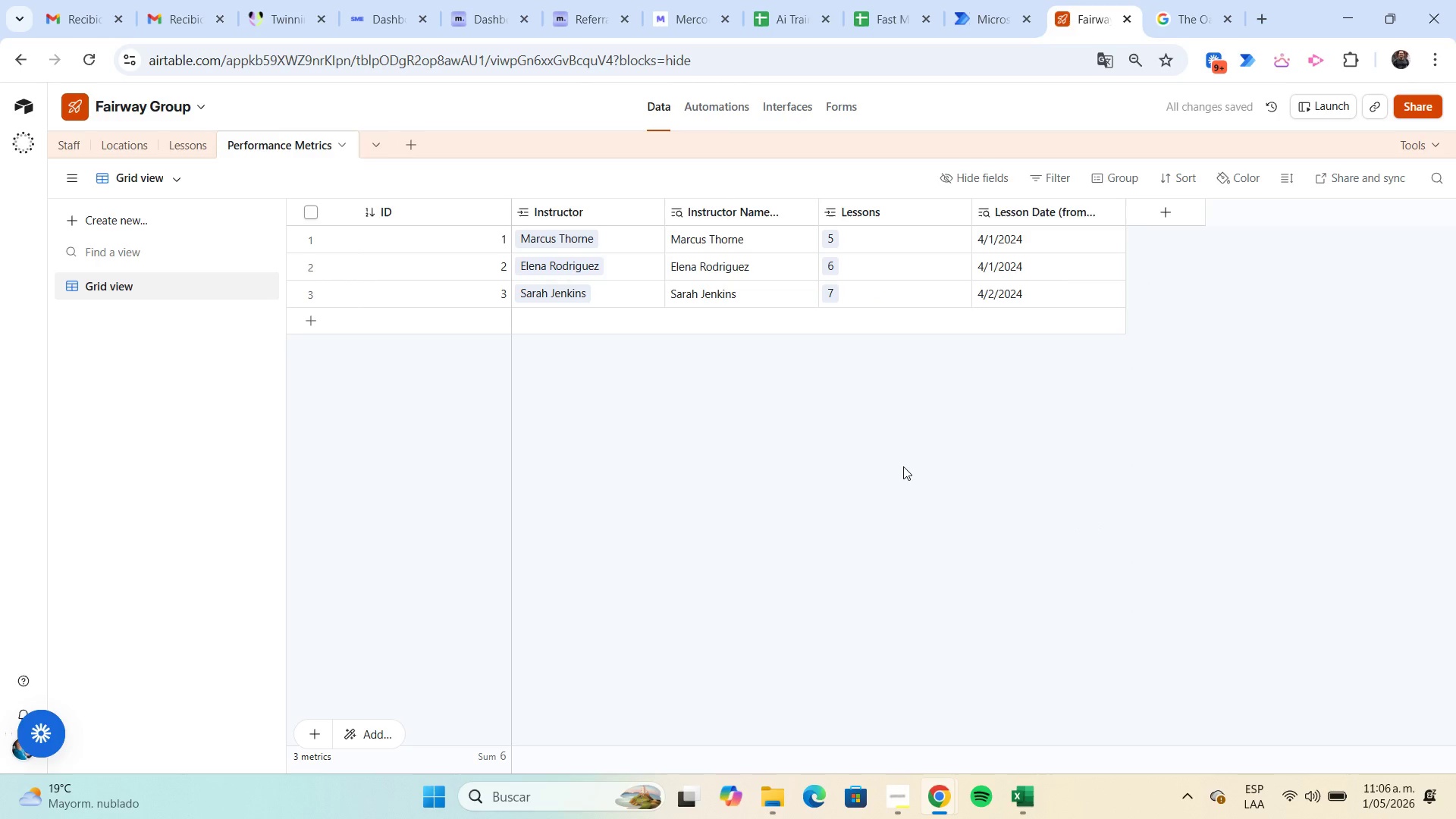 
wait(8.41)
 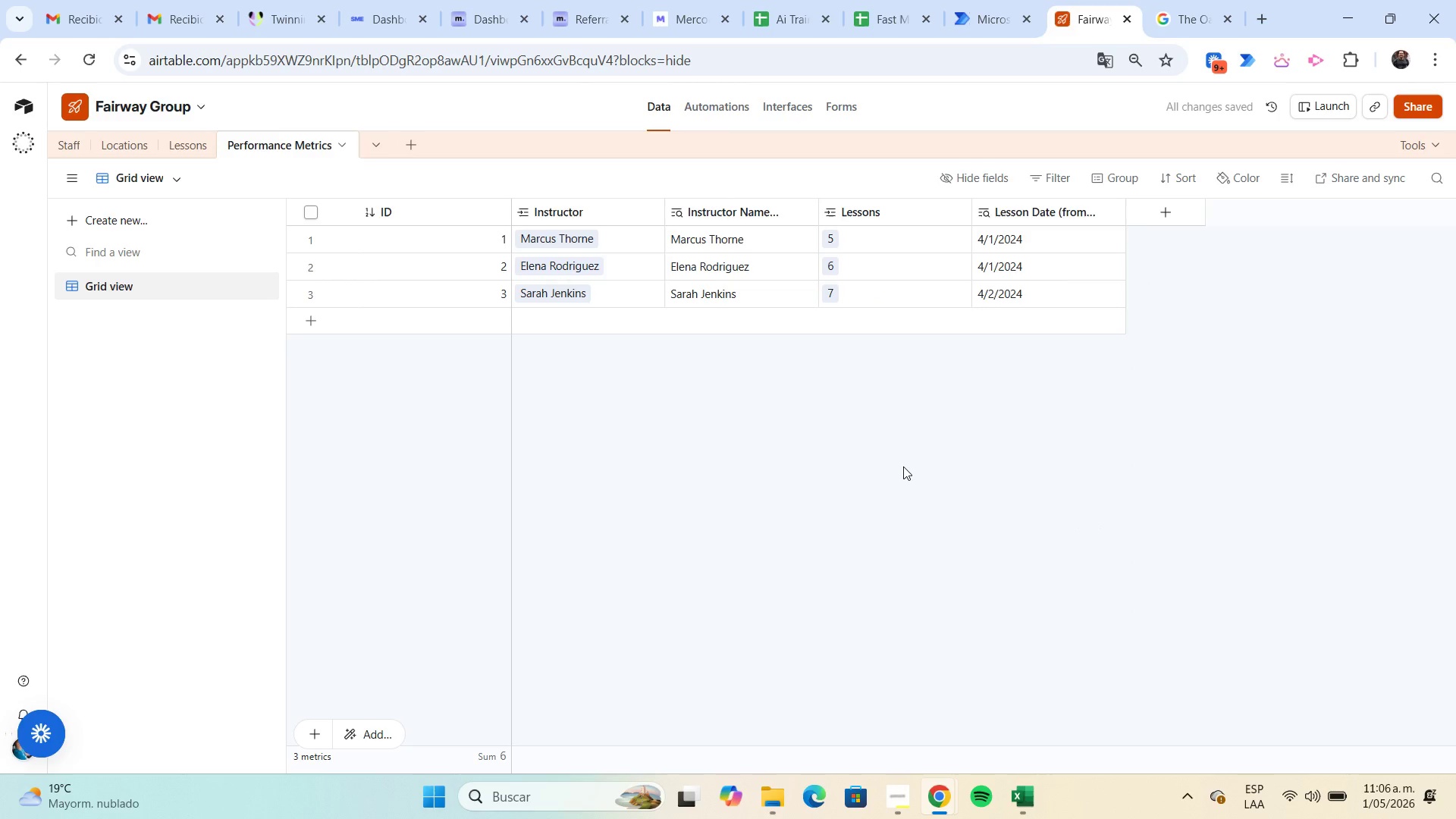 
left_click([1166, 213])
 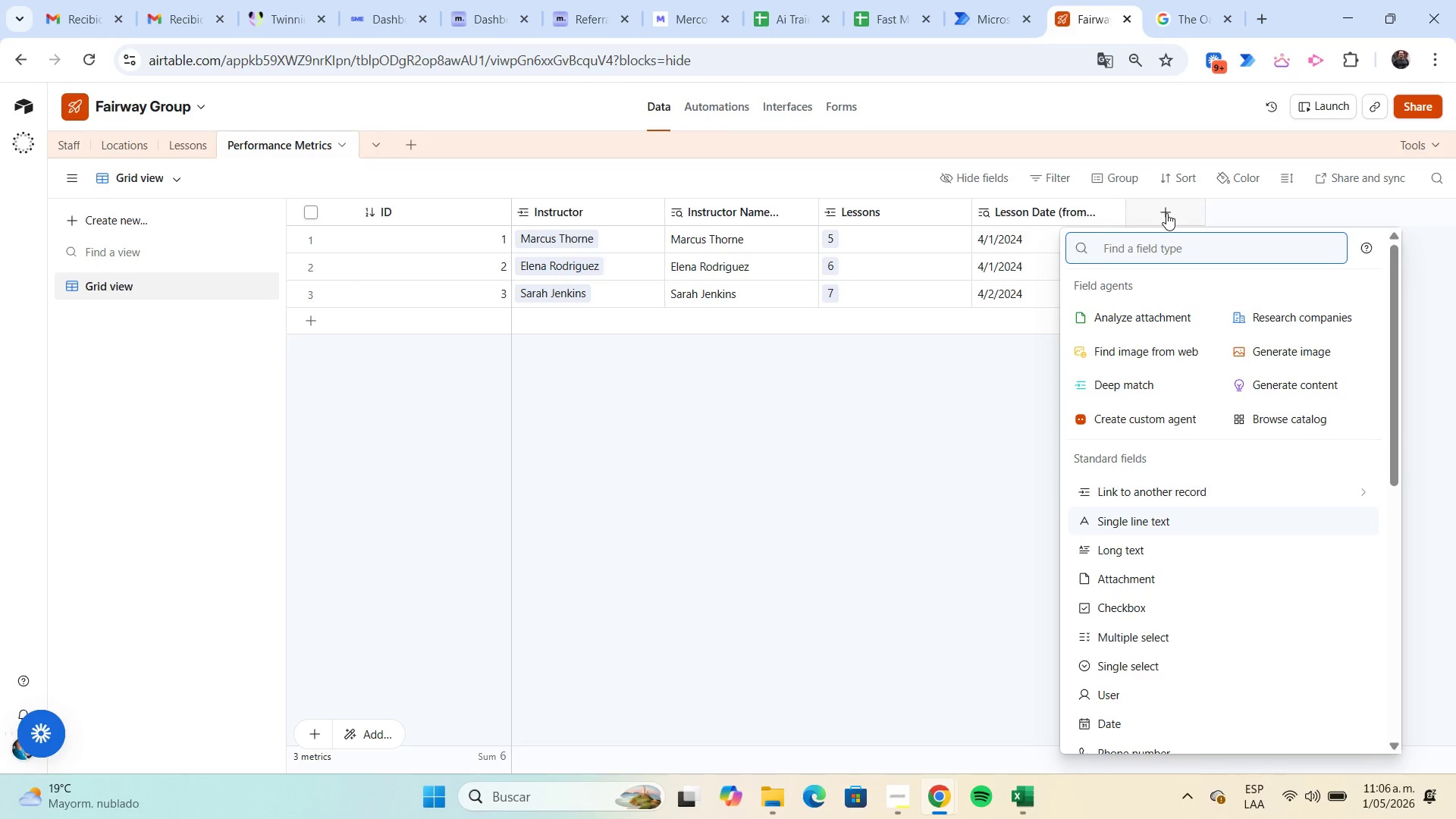 
type(ro)
 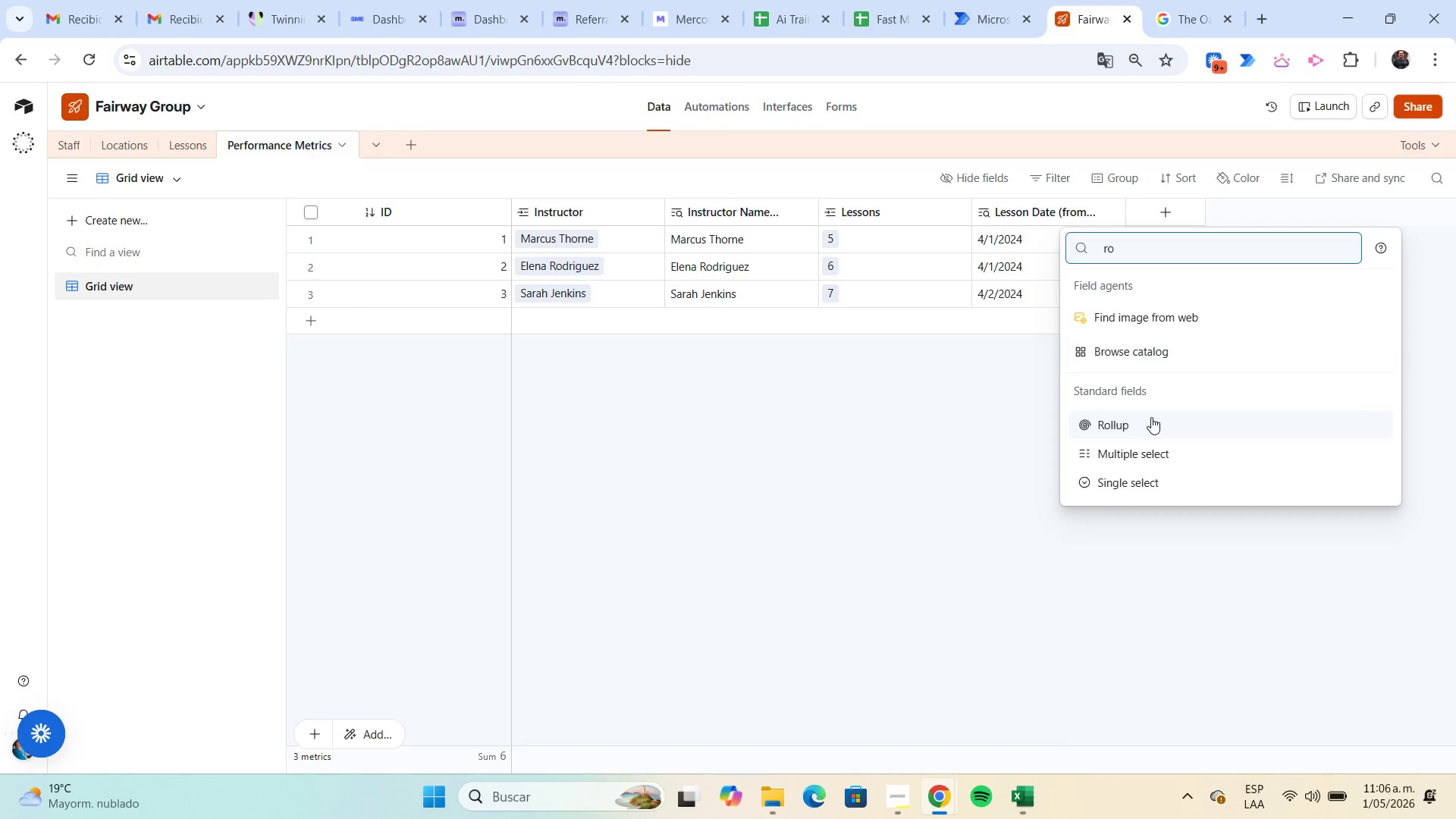 
left_click([1151, 420])
 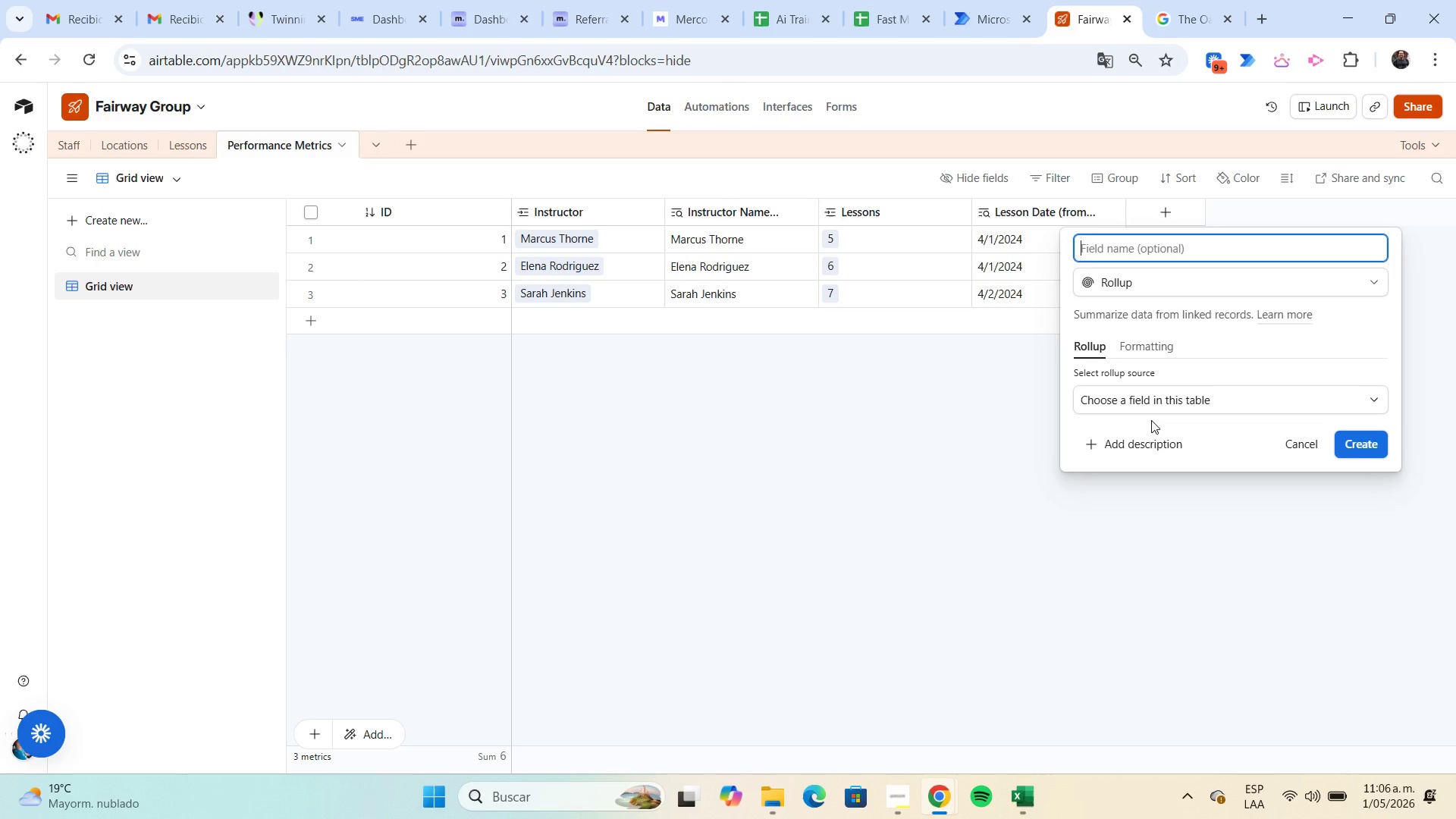 
type(Total Lessons)
 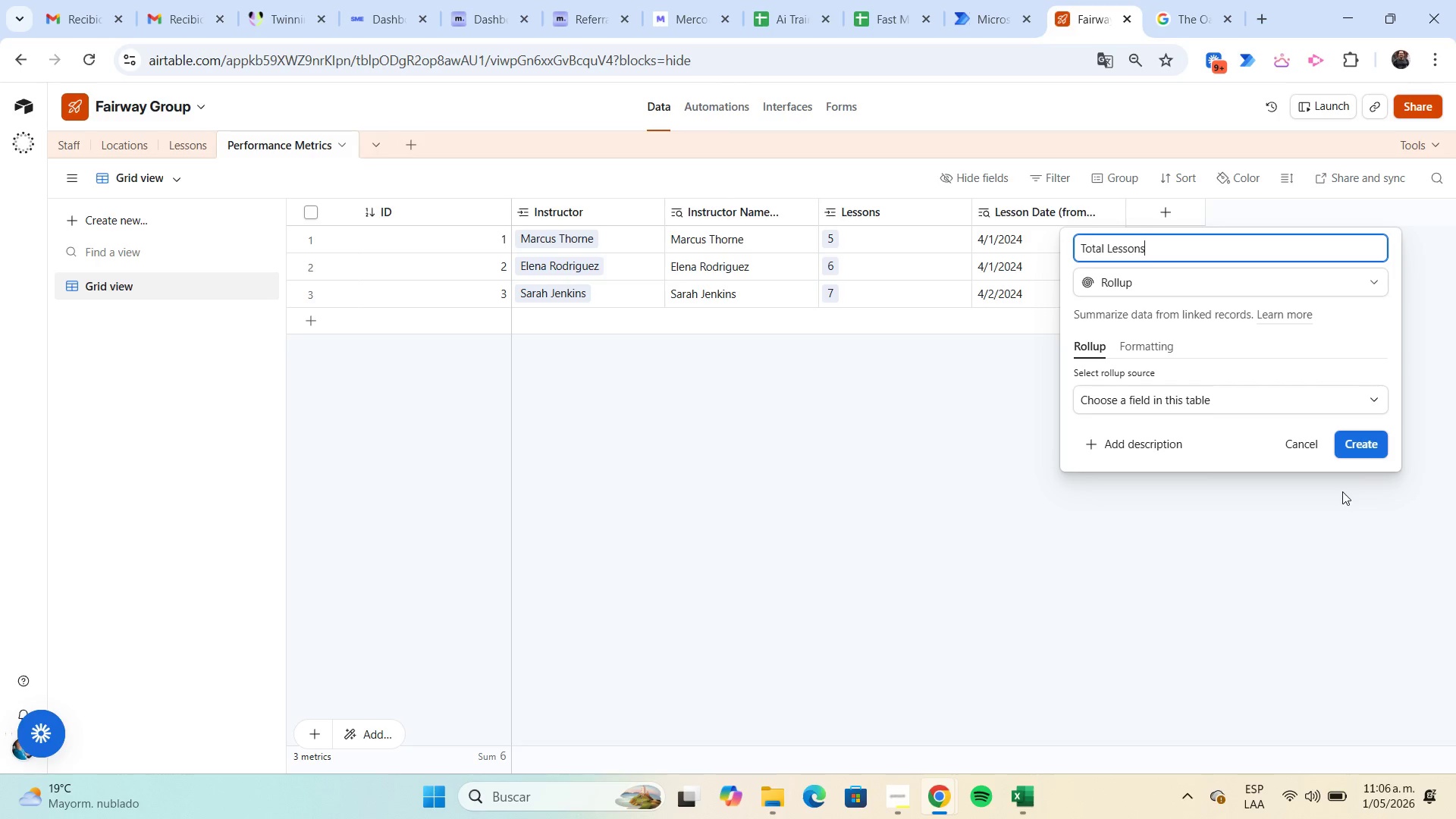 
left_click([1356, 451])
 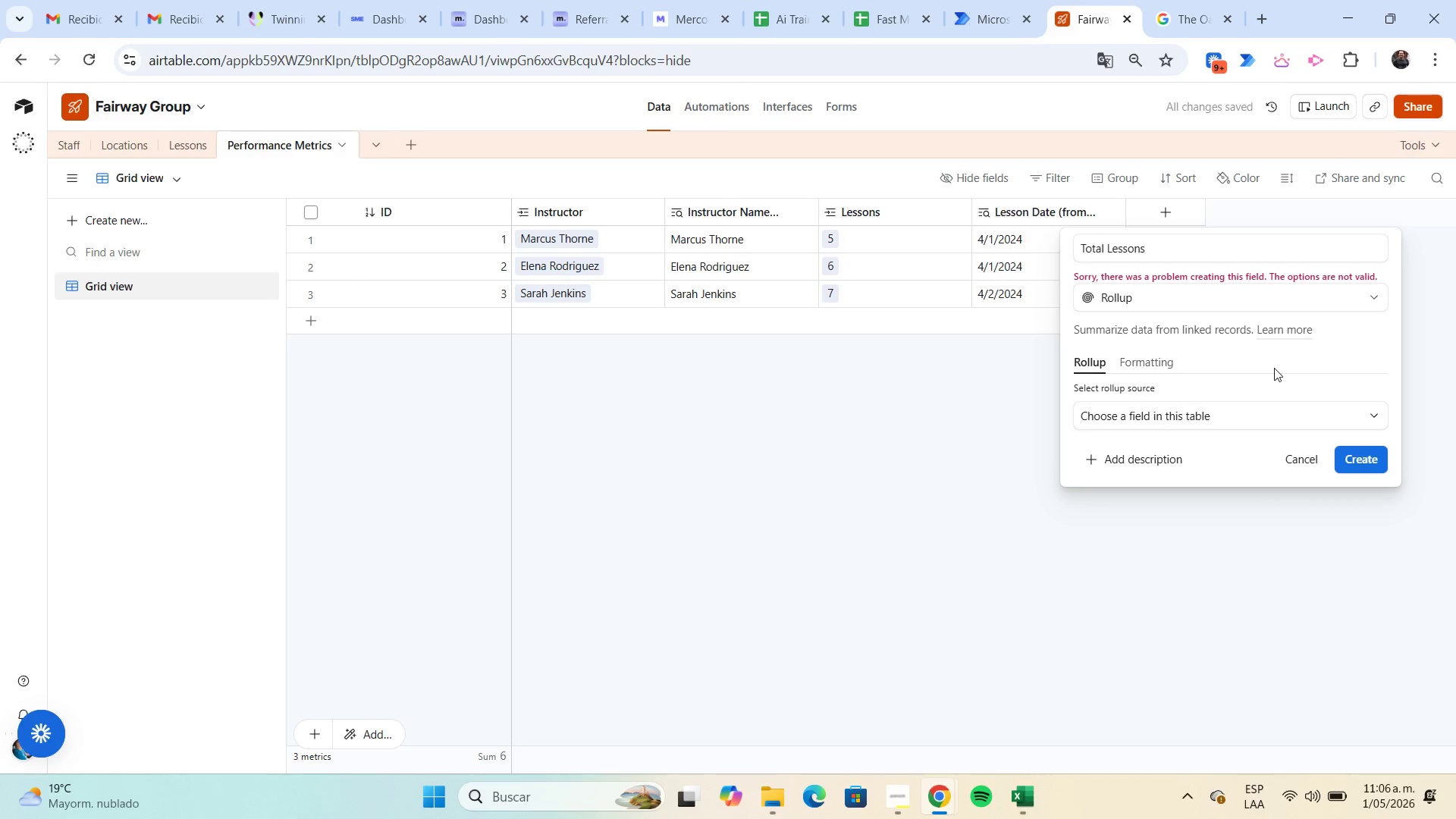 
wait(6.23)
 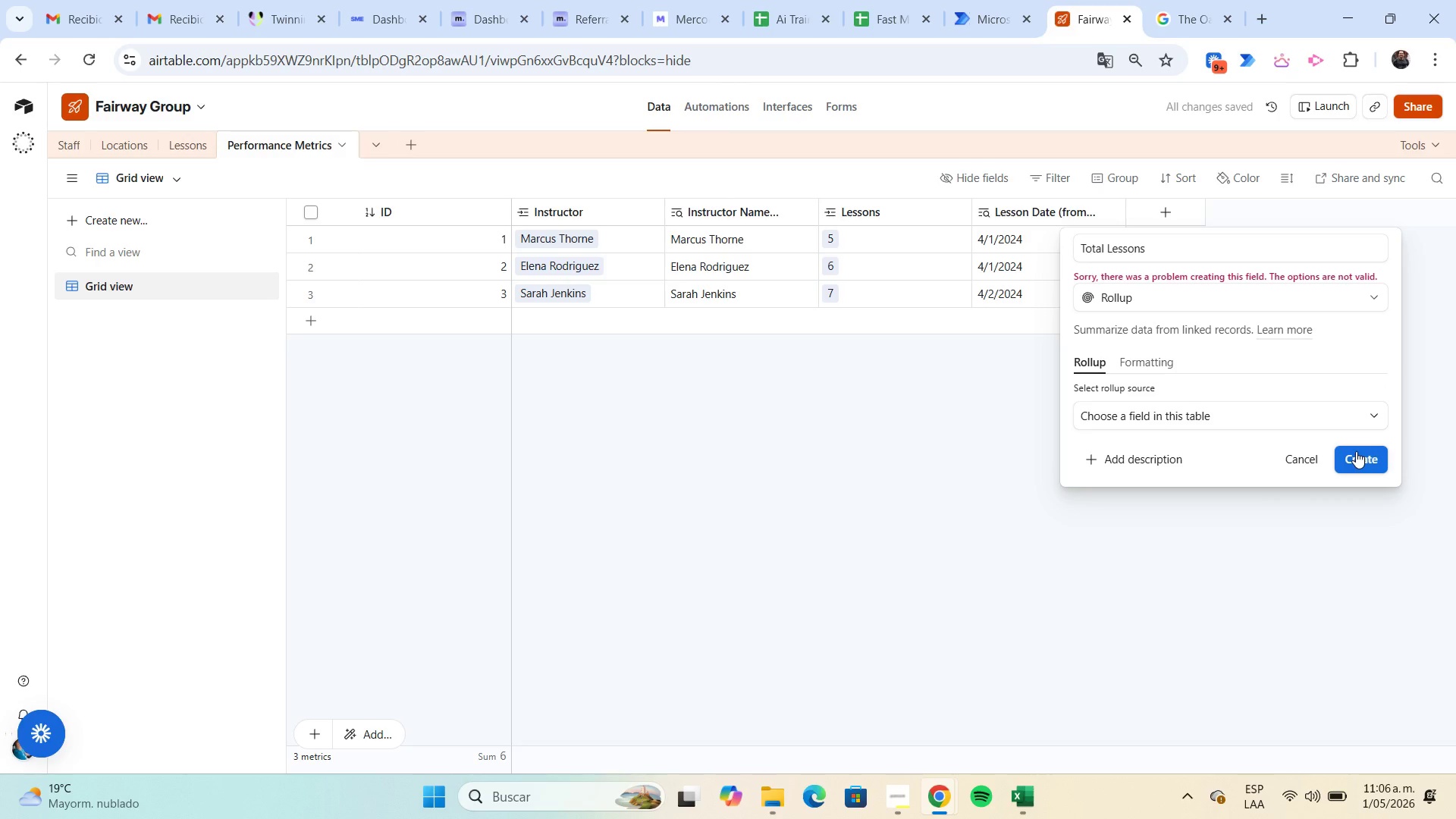 
left_click([1156, 369])
 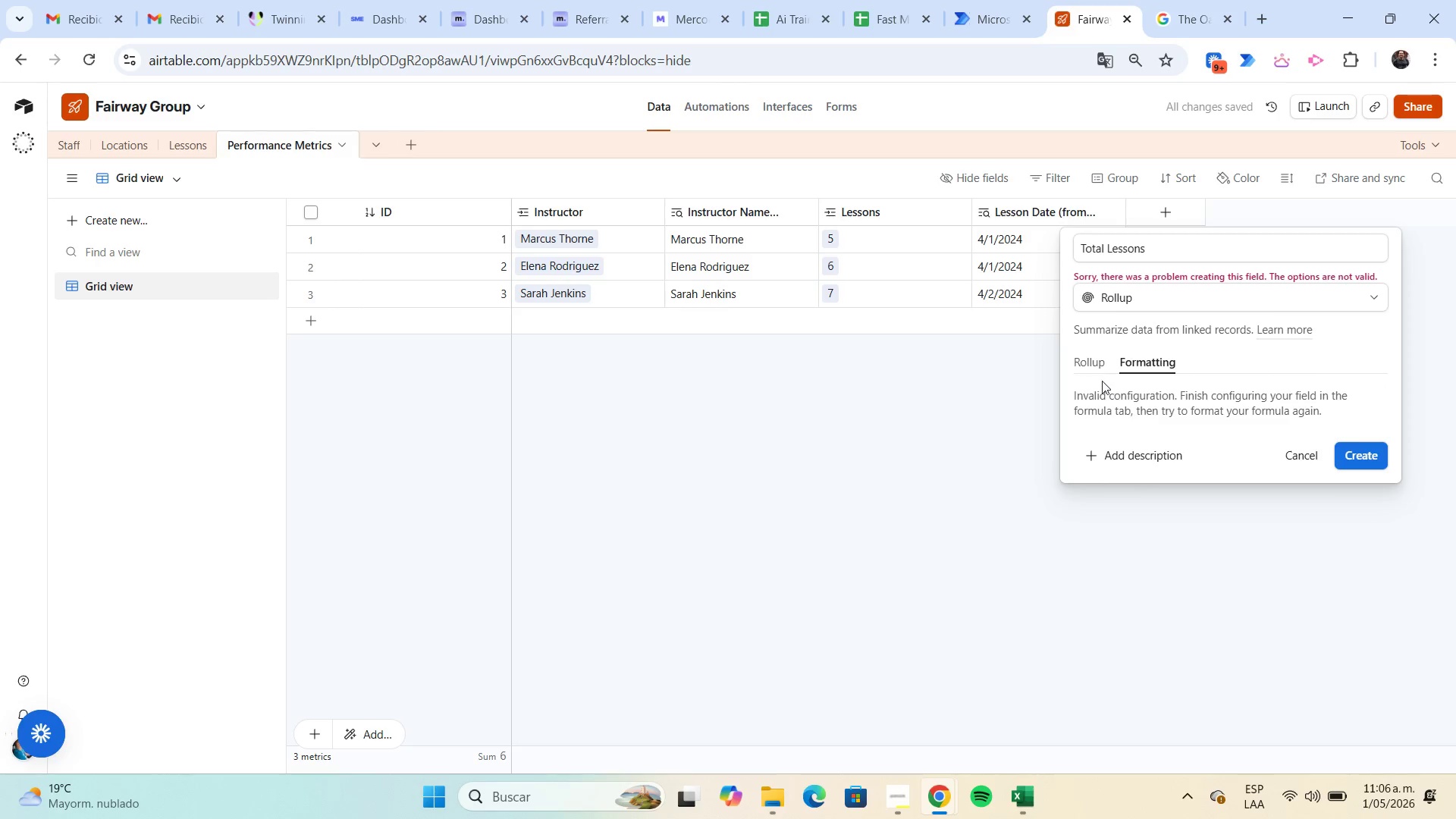 
left_click([1099, 366])
 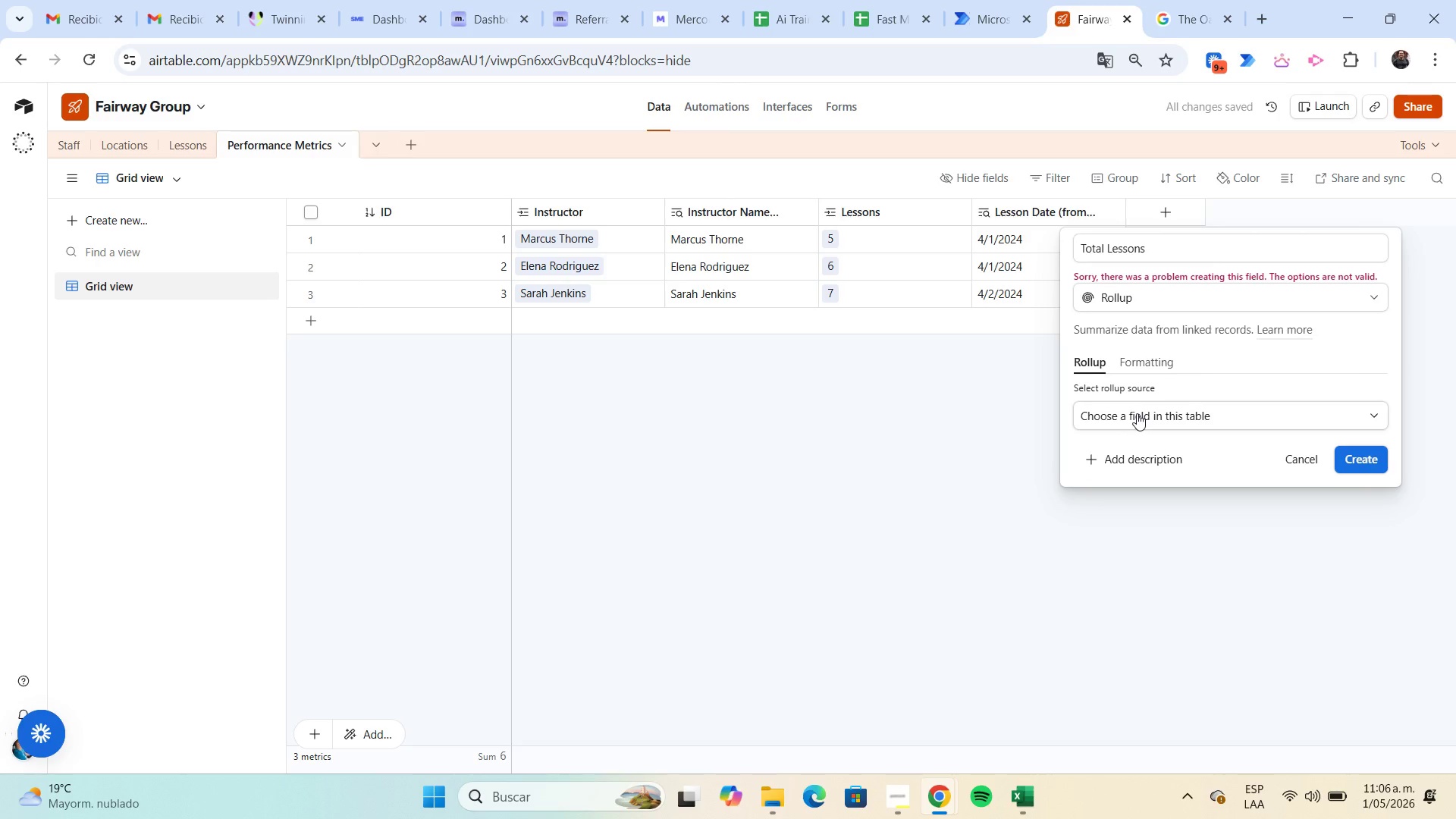 
left_click([1137, 413])
 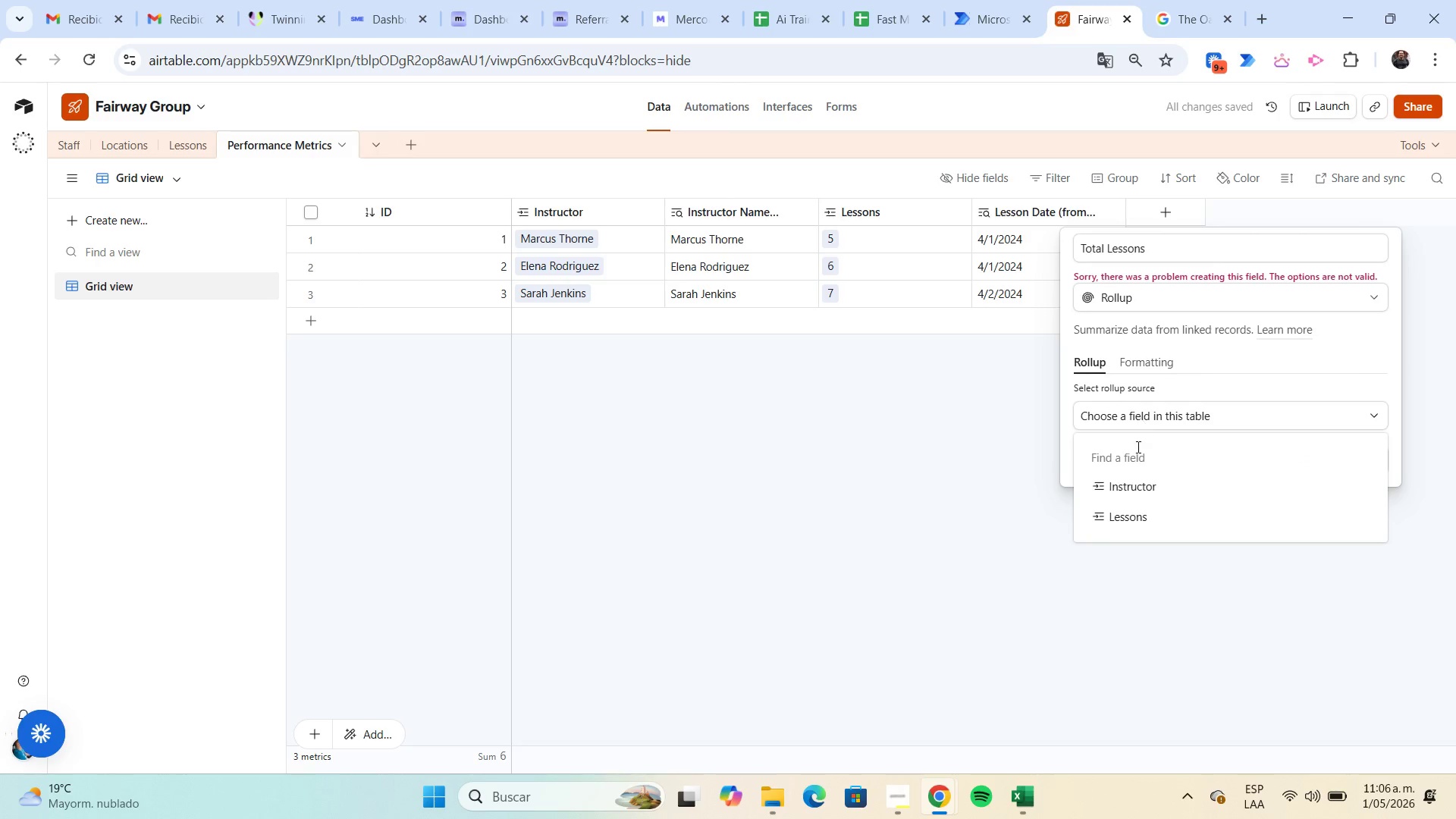 
left_click([1134, 514])
 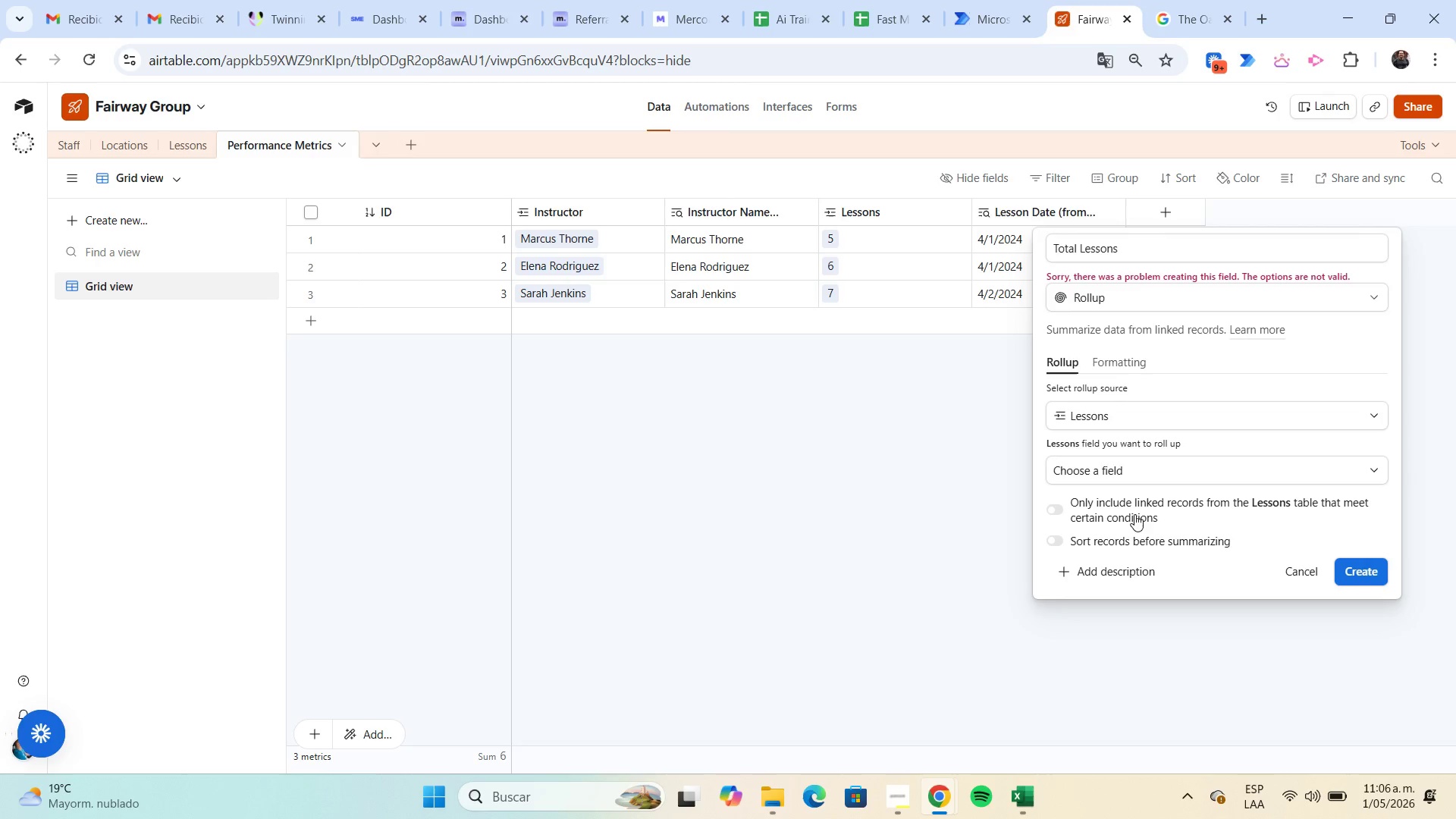 
wait(5.91)
 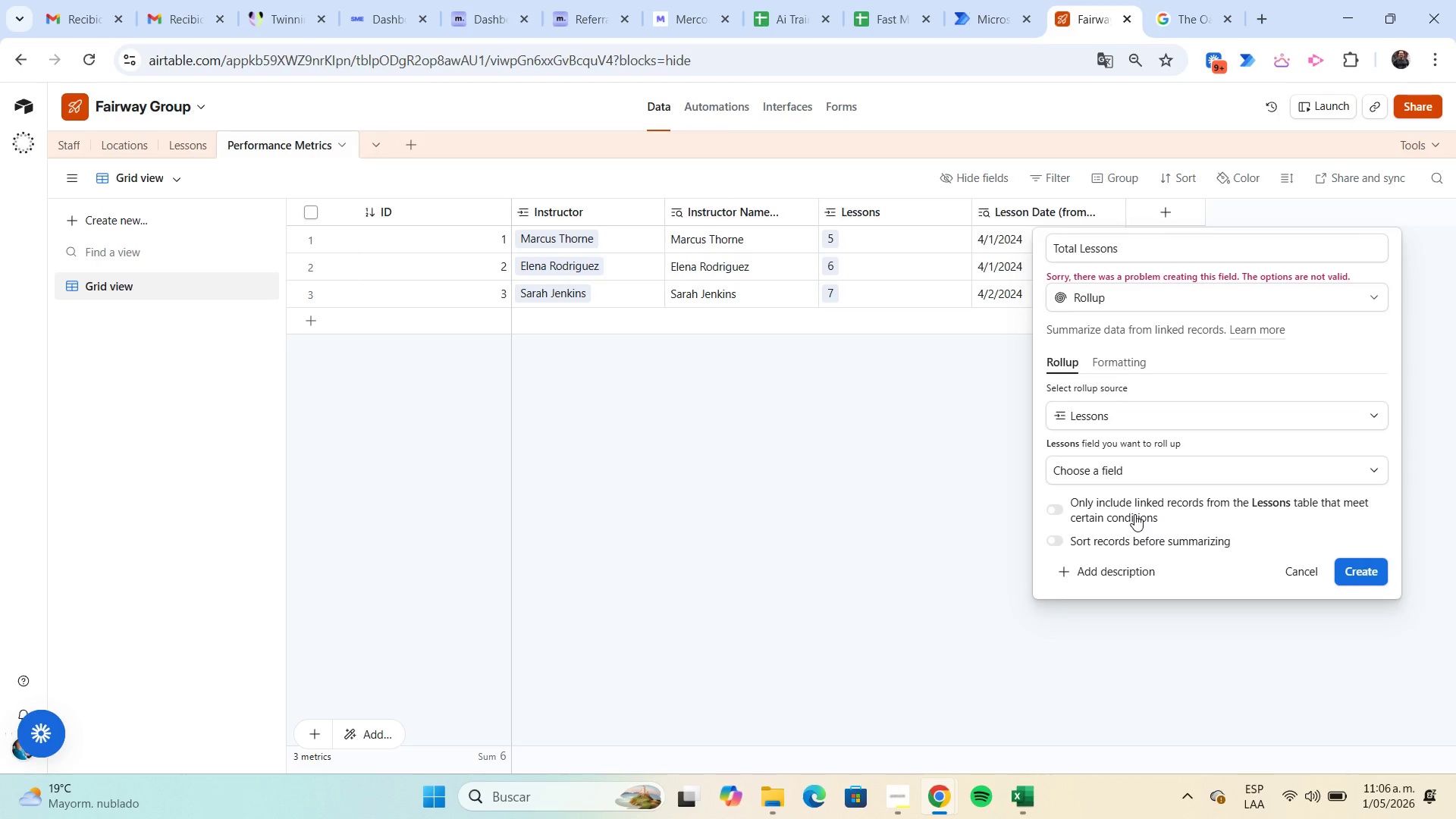 
left_click([1131, 472])
 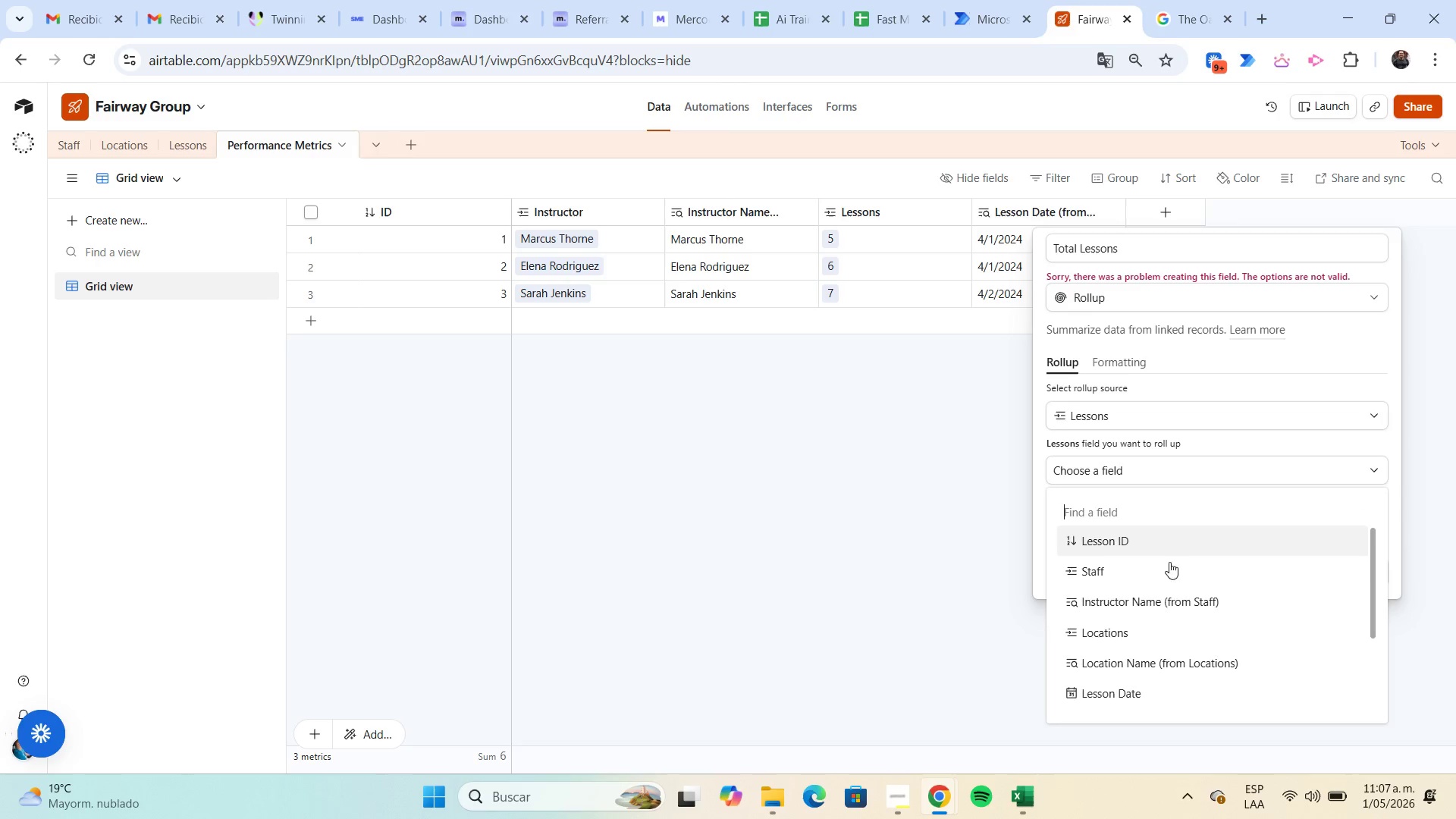 
wait(6.58)
 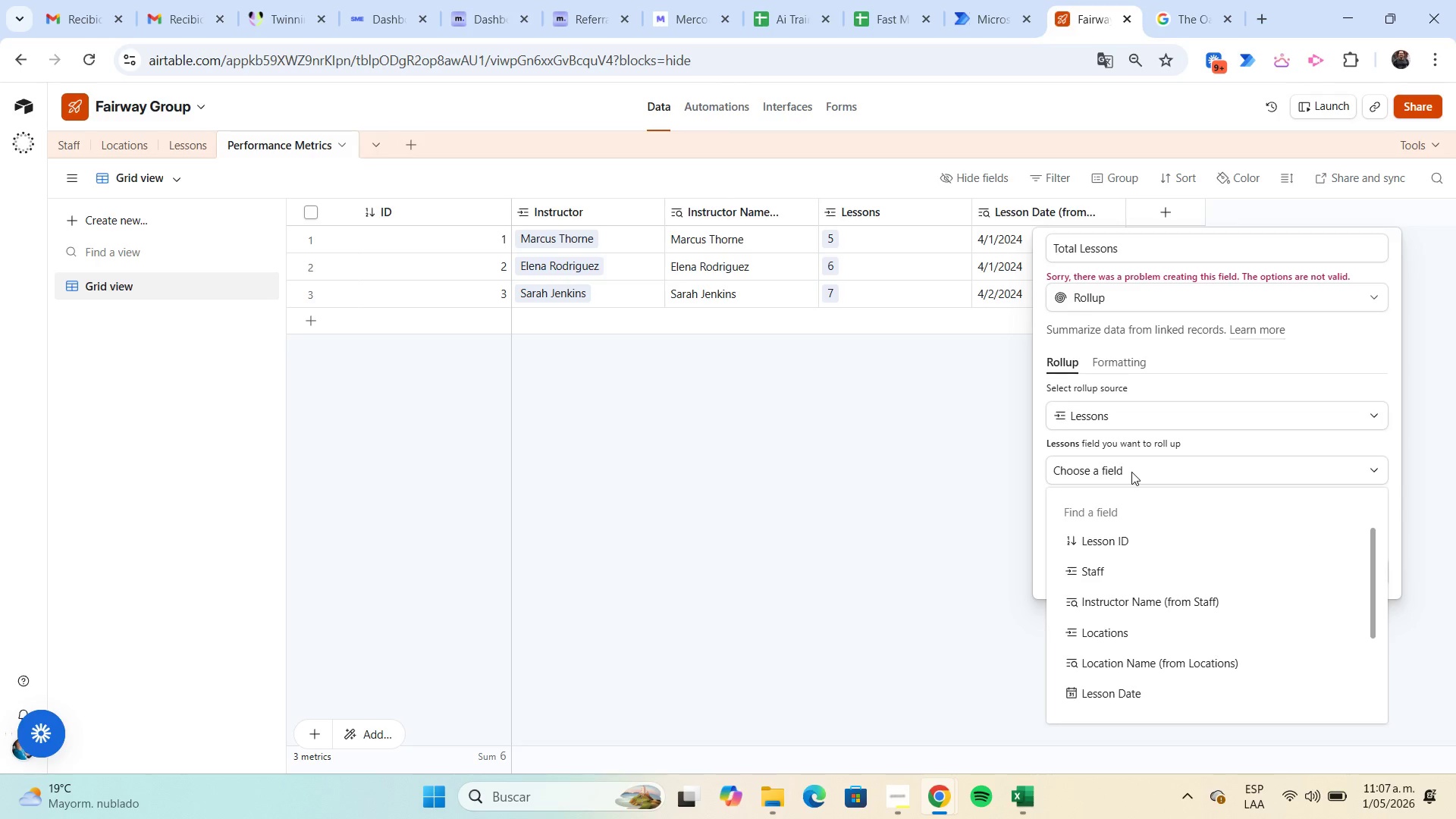 
left_click([1134, 696])
 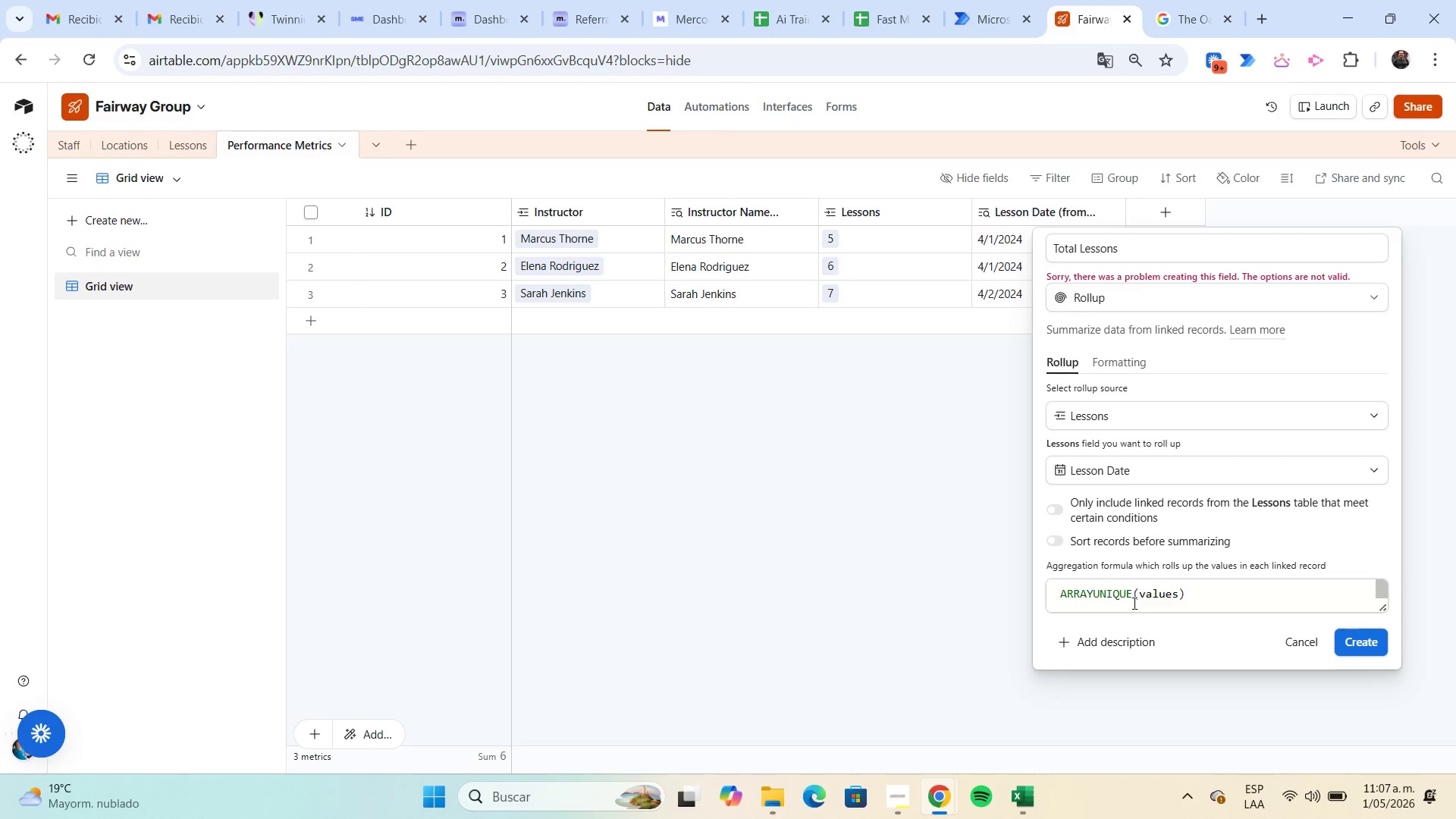 
wait(6.75)
 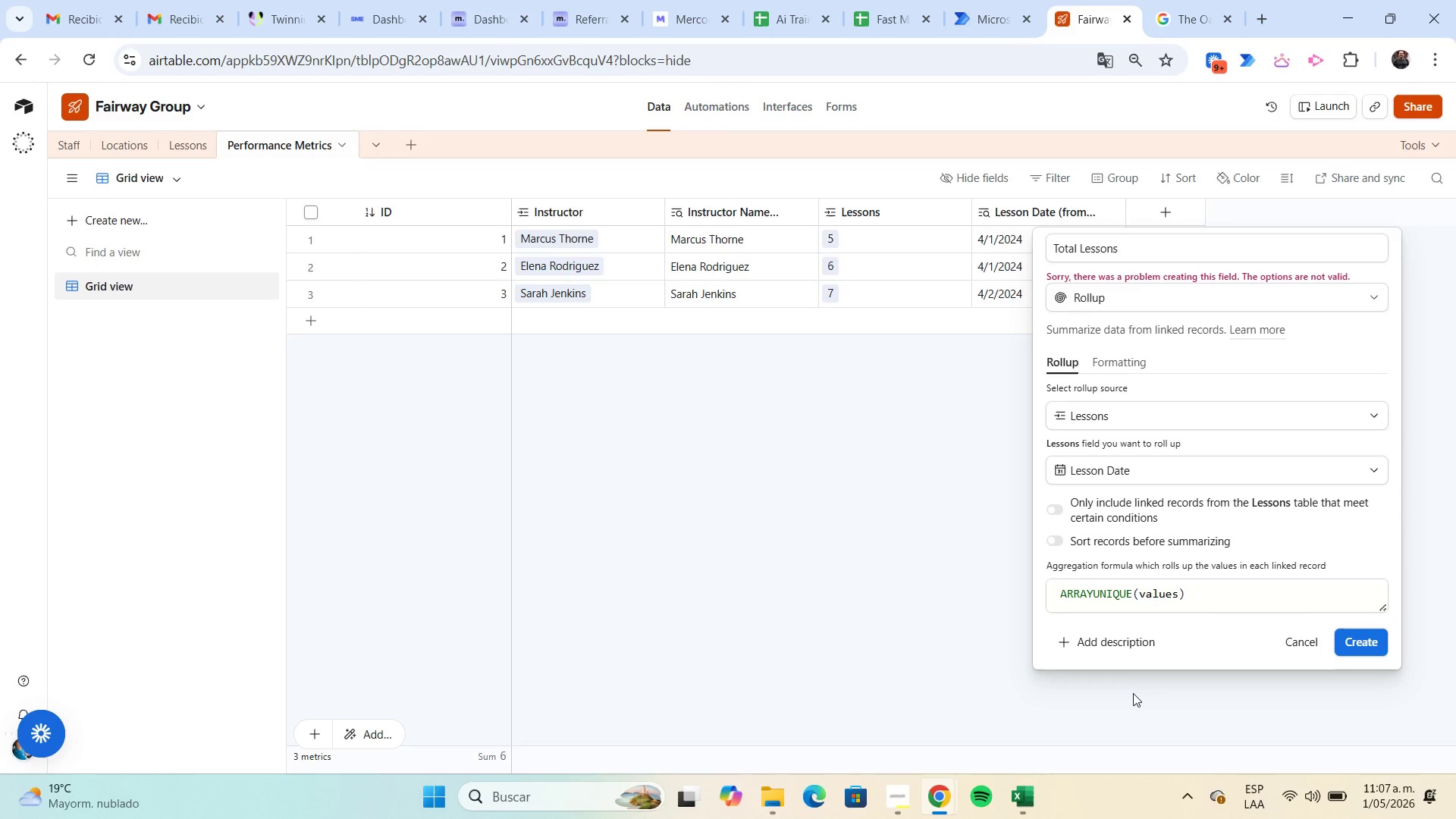 
left_click([1131, 598])
 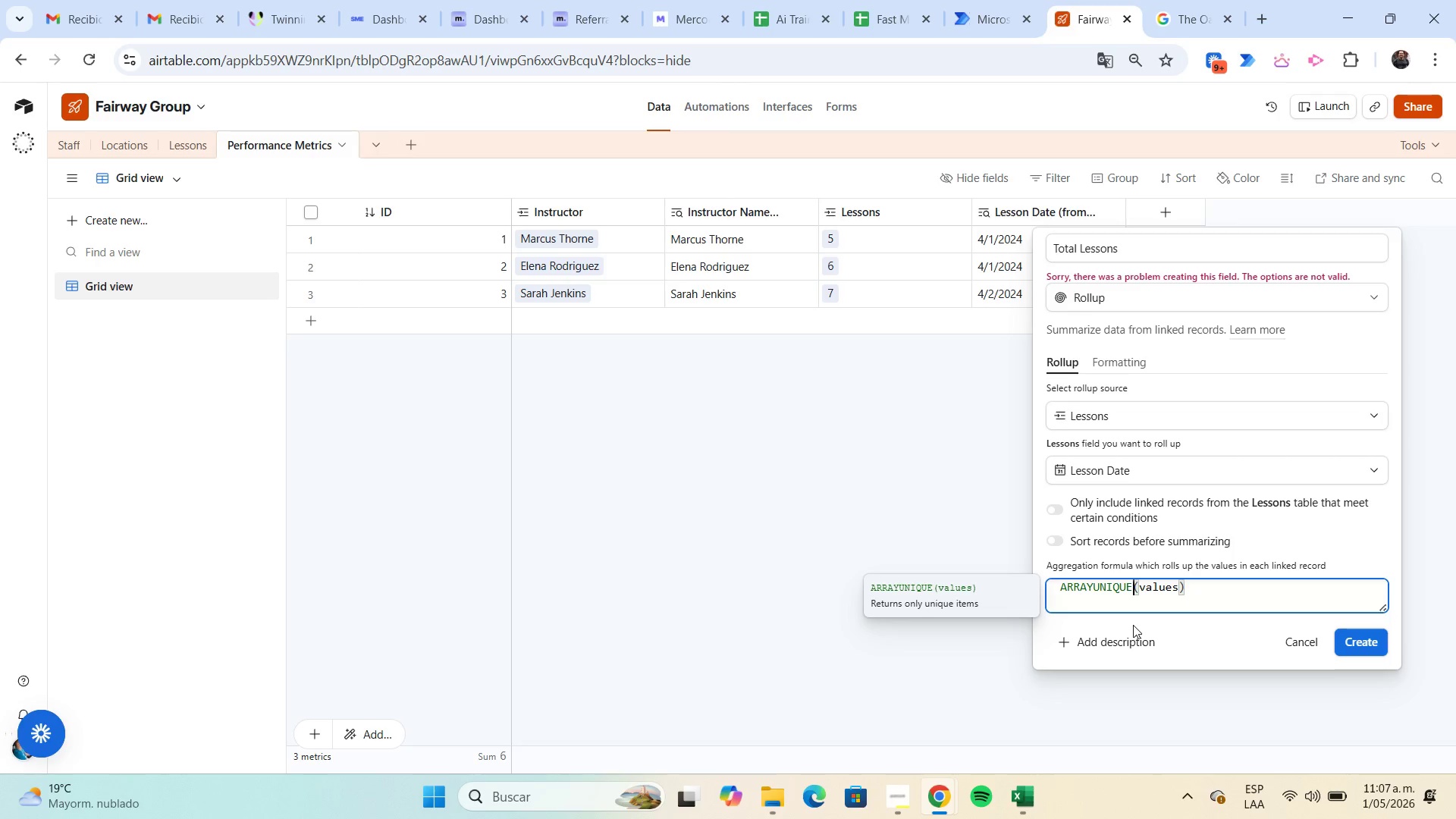 
key(Backspace)
key(Backspace)
key(Backspace)
key(Backspace)
key(Backspace)
key(Backspace)
key(Backspace)
key(Backspace)
key(Backspace)
key(Backspace)
key(Backspace)
type(co)
 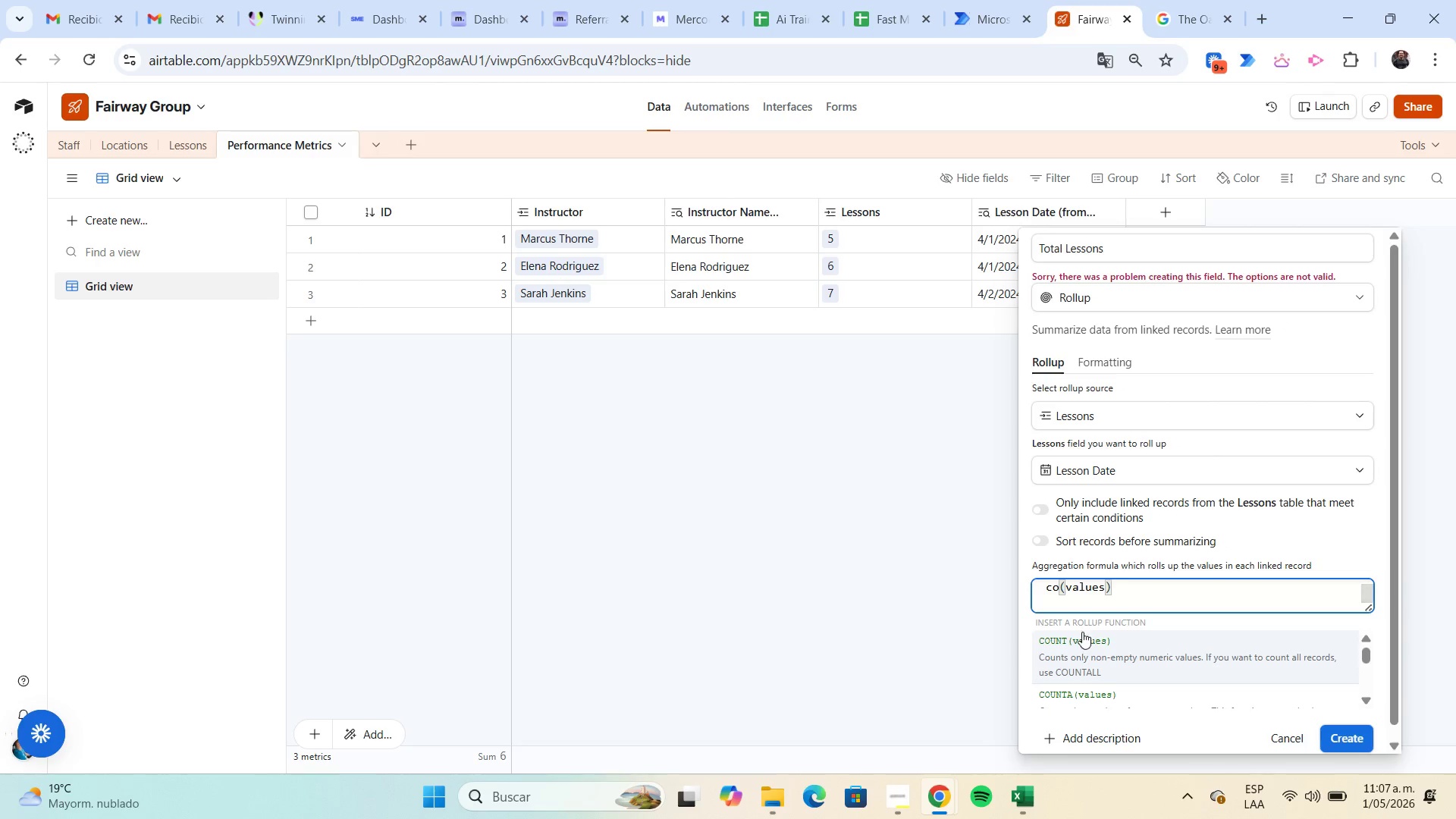 
left_click([1087, 640])
 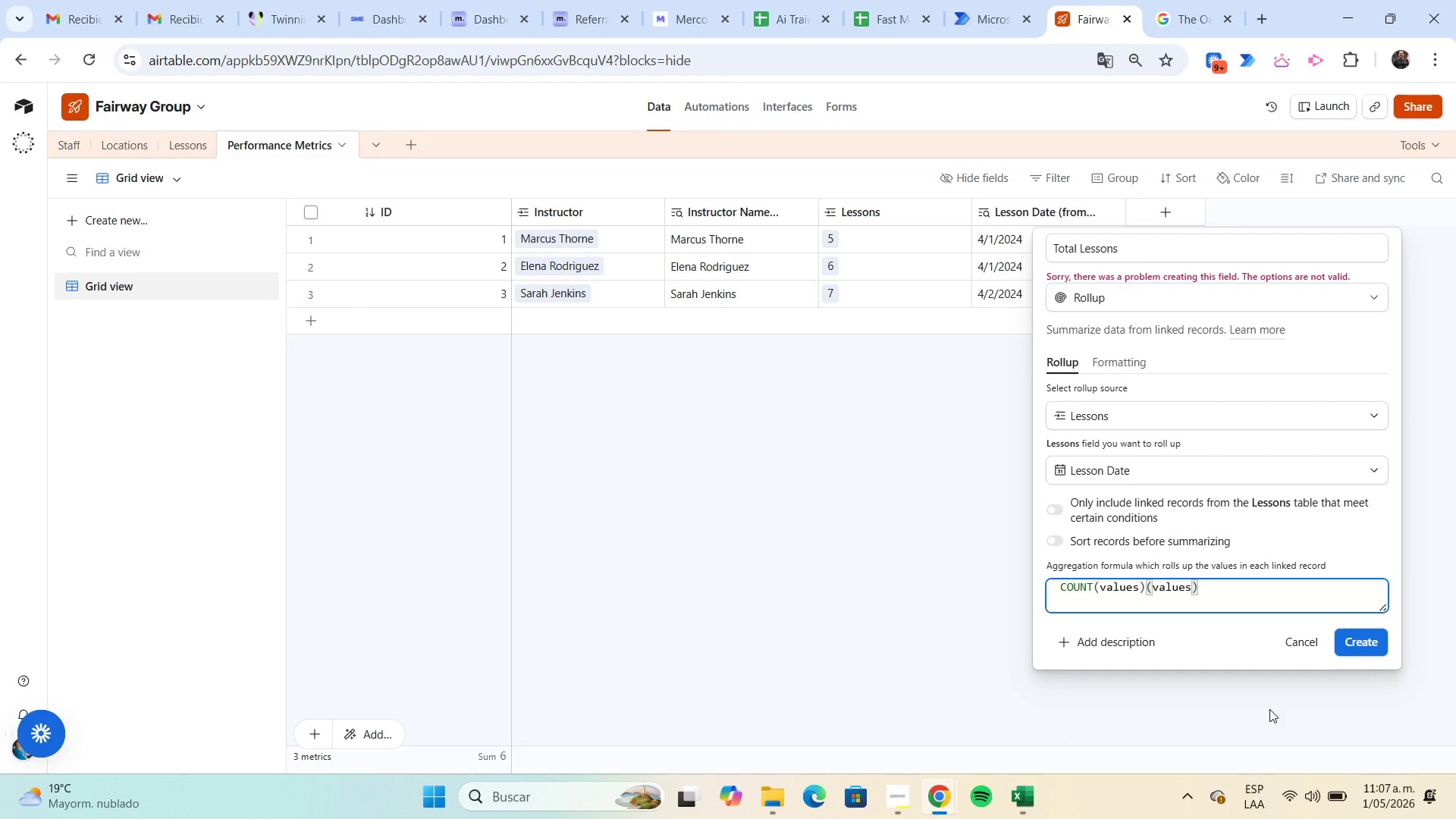 
wait(9.84)
 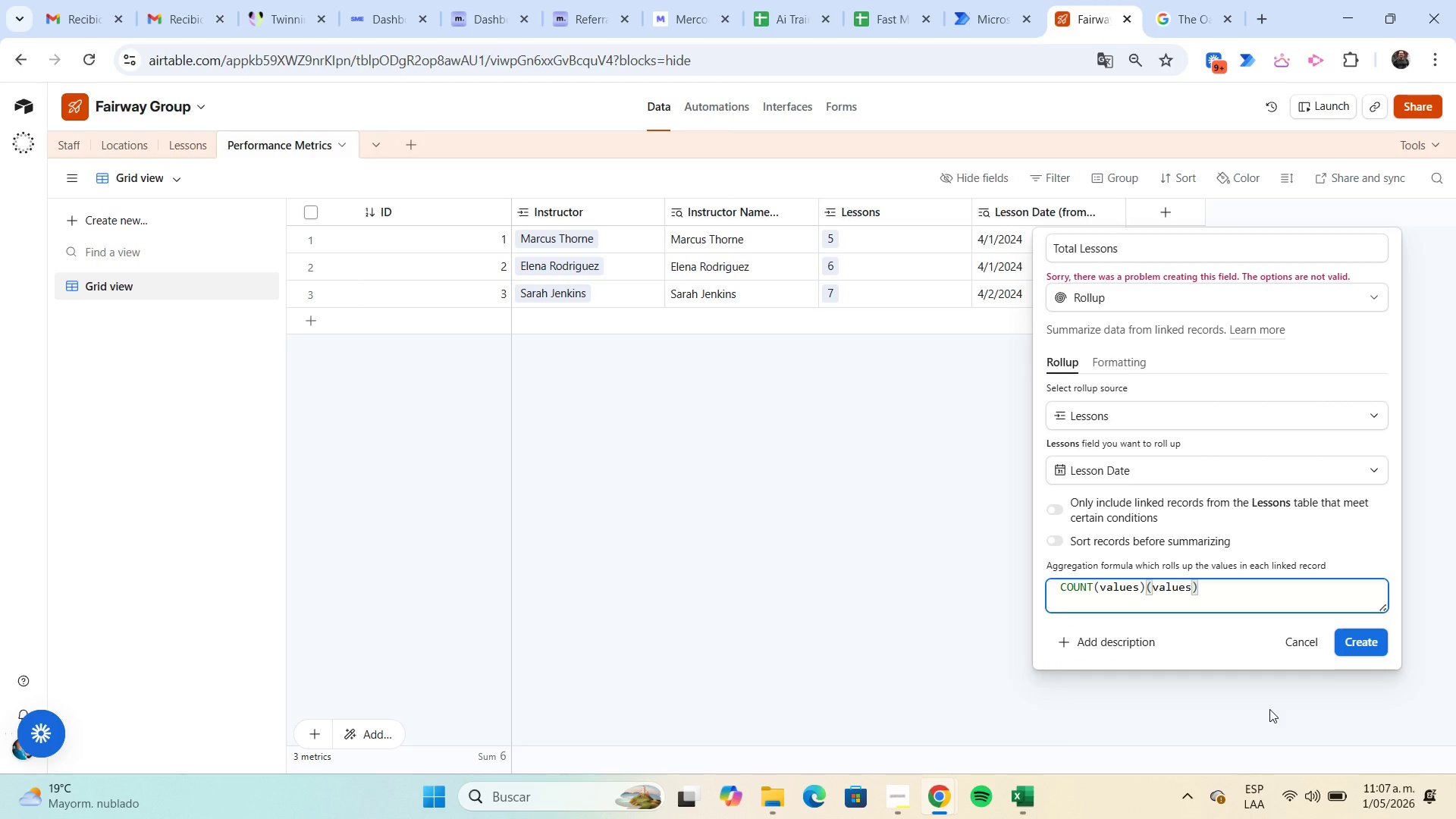 
left_click([1357, 645])
 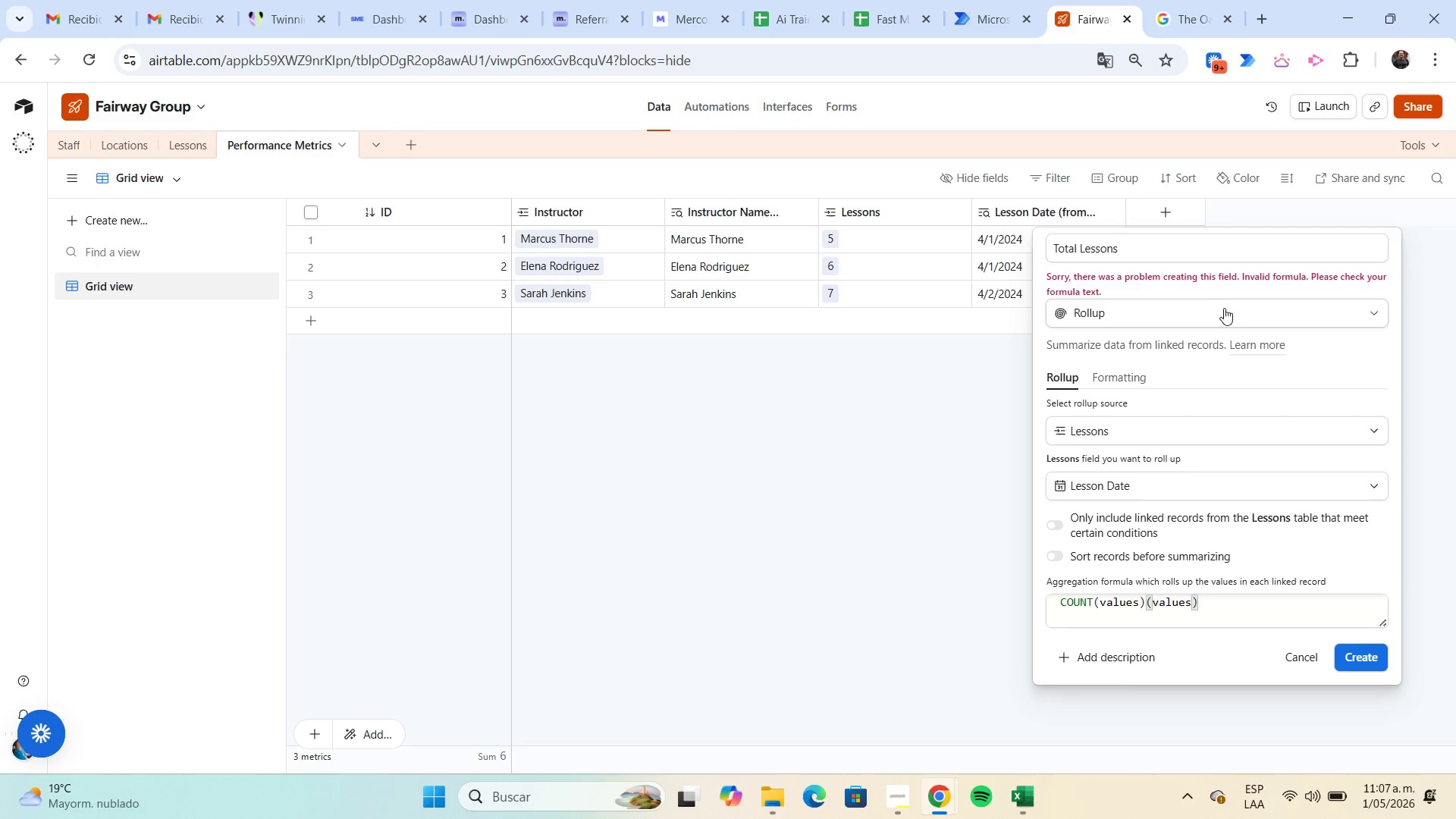 
wait(12.51)
 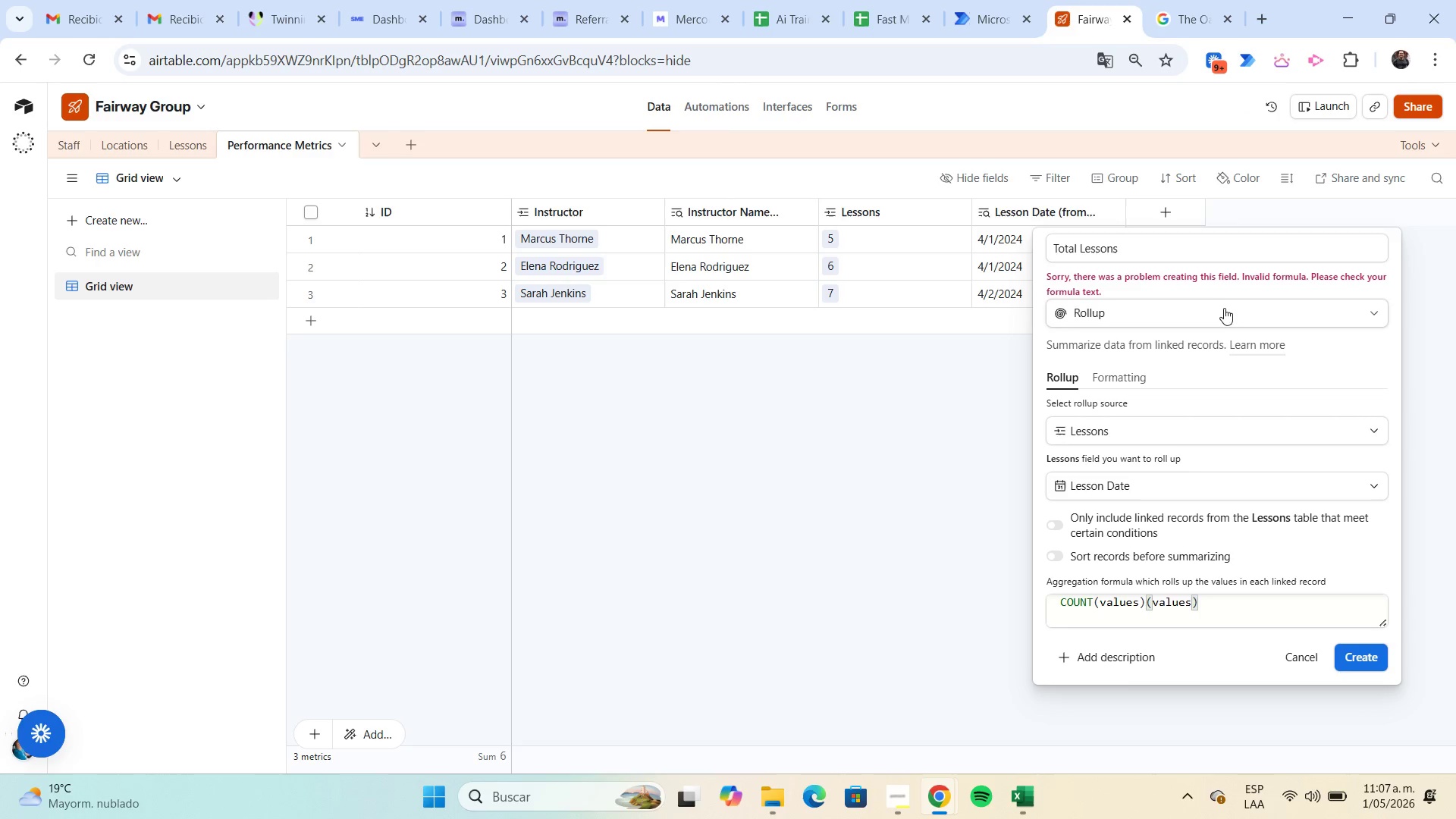 
left_click([1201, 602])
 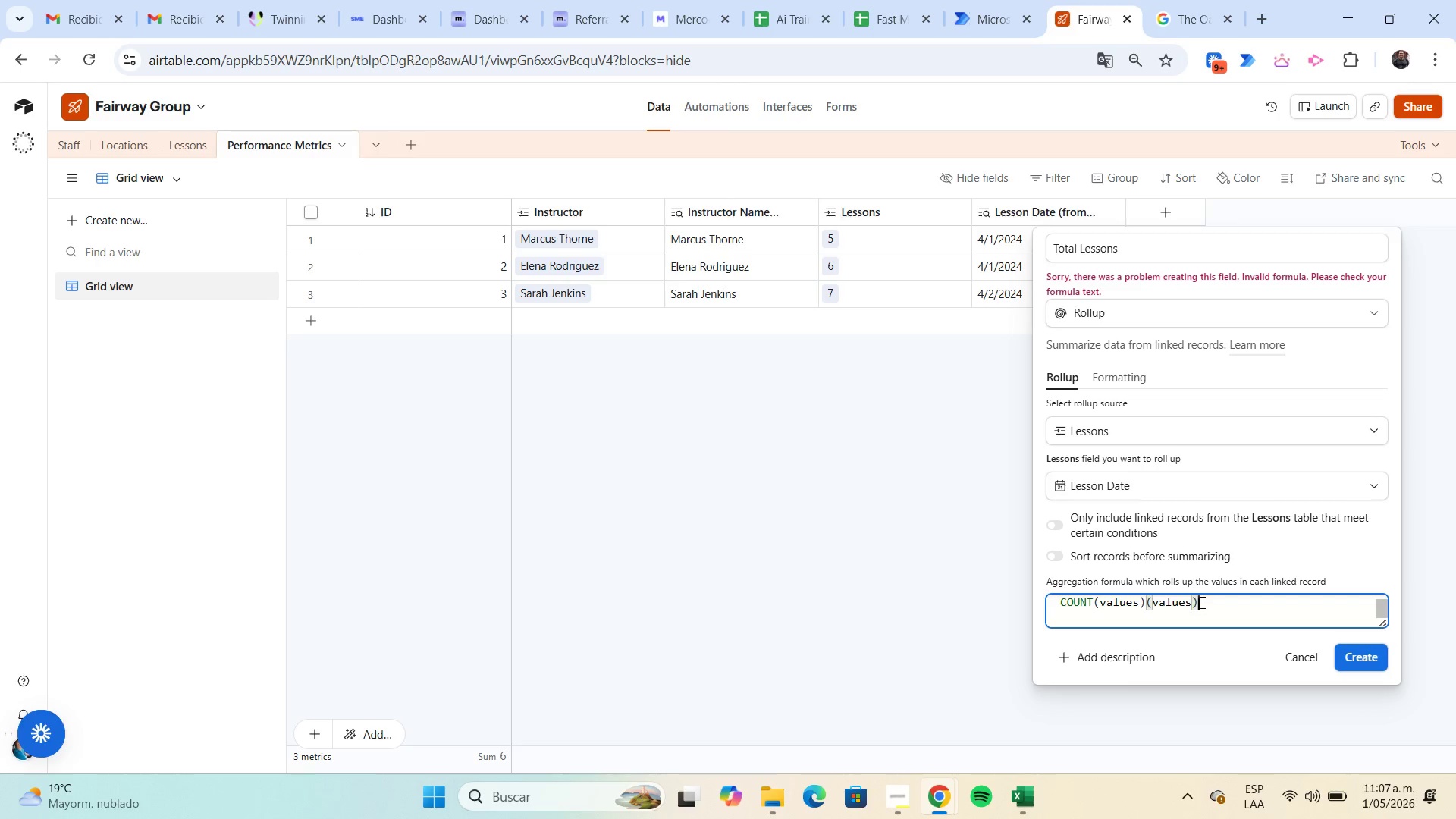 
key(Backspace)
 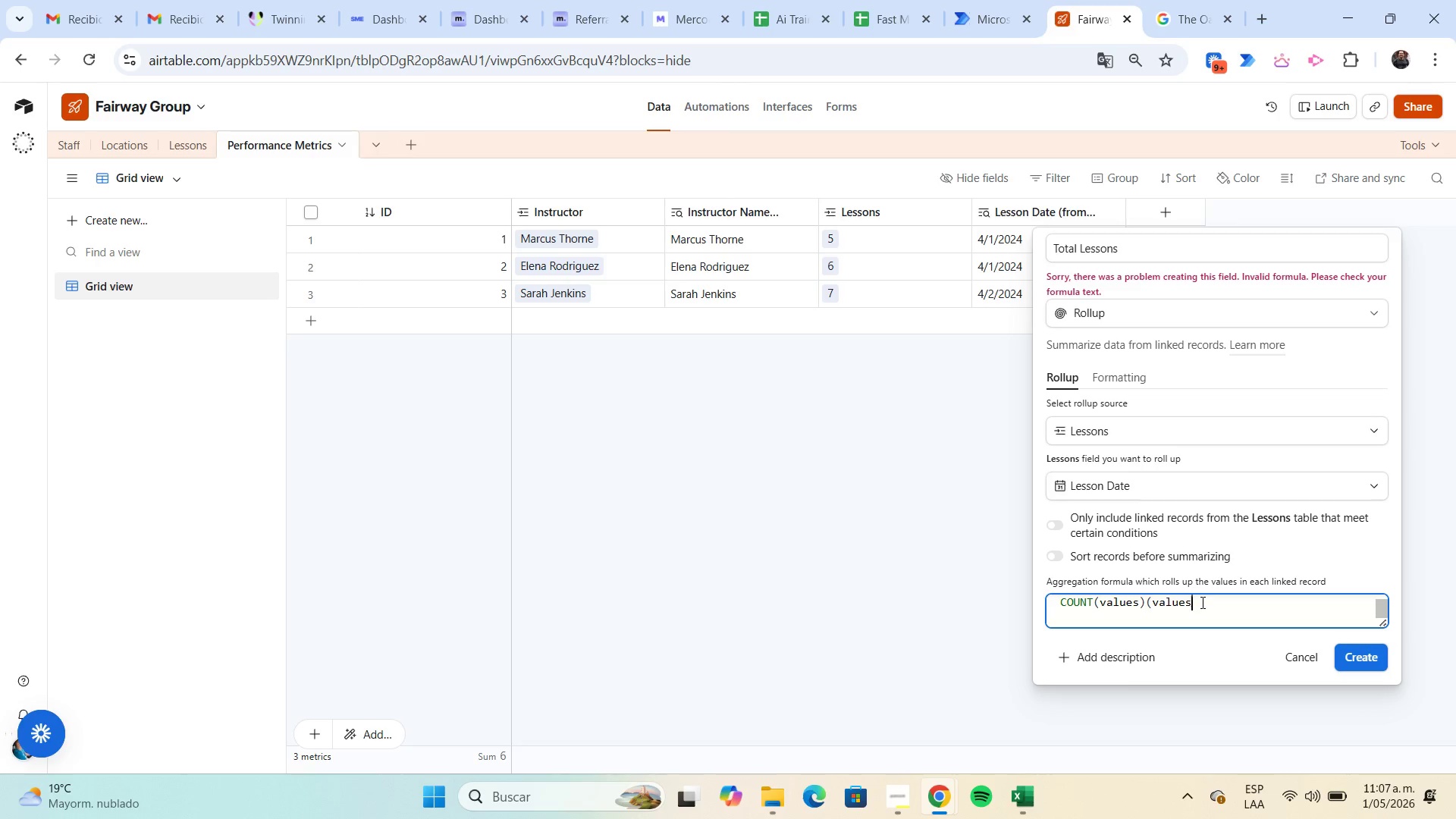 
key(Backspace)
 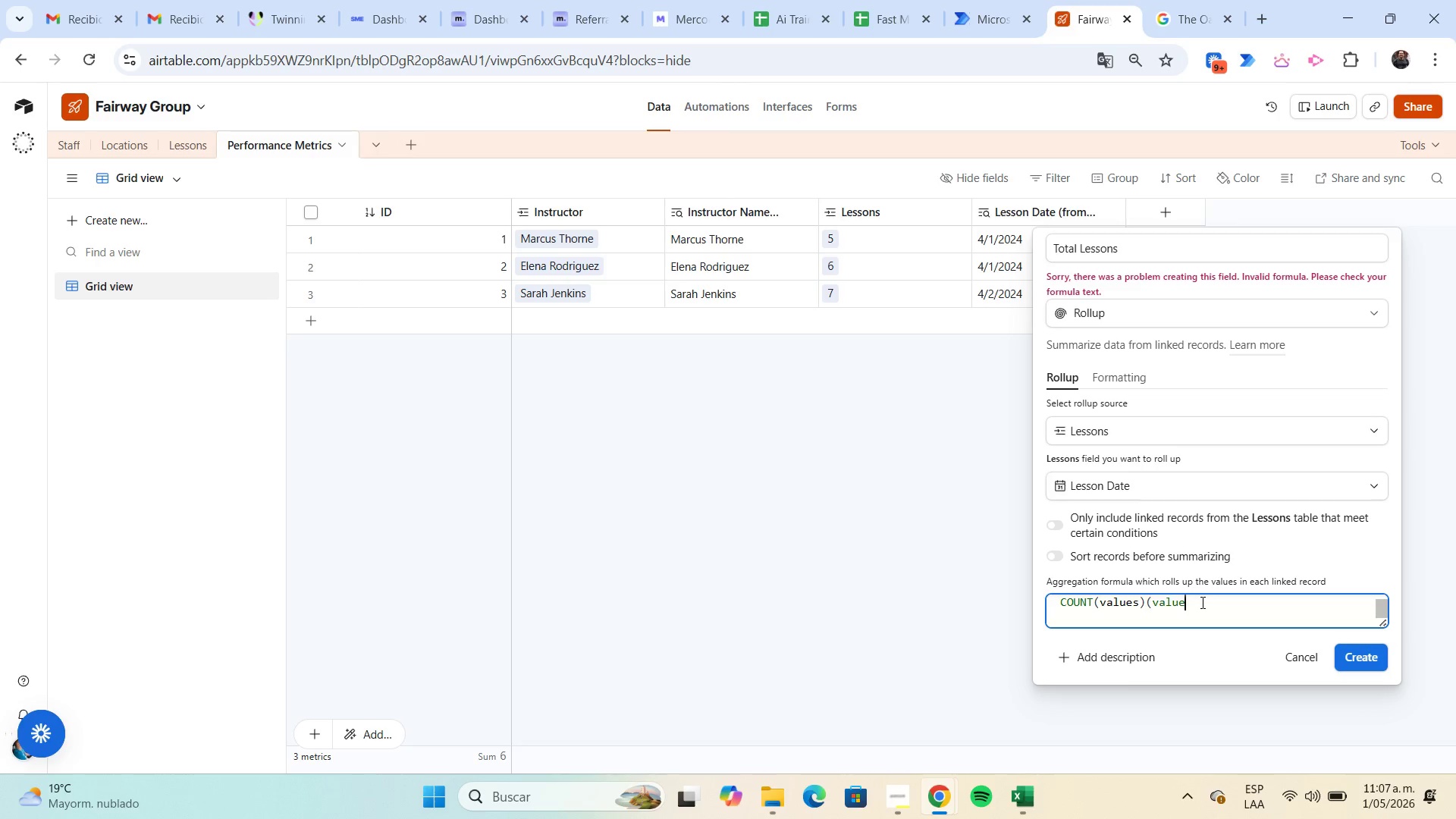 
key(Backspace)
 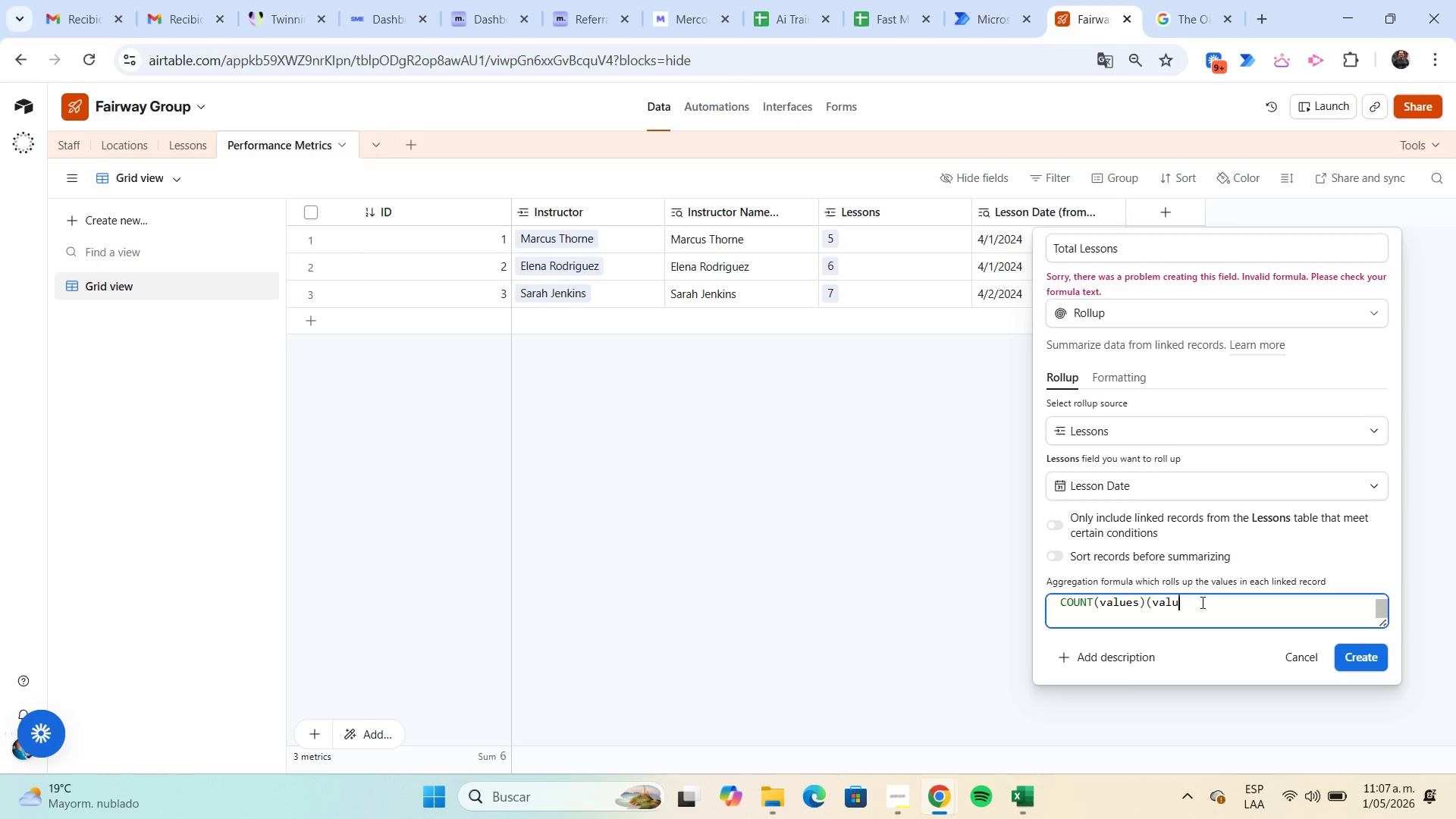 
key(Backspace)
 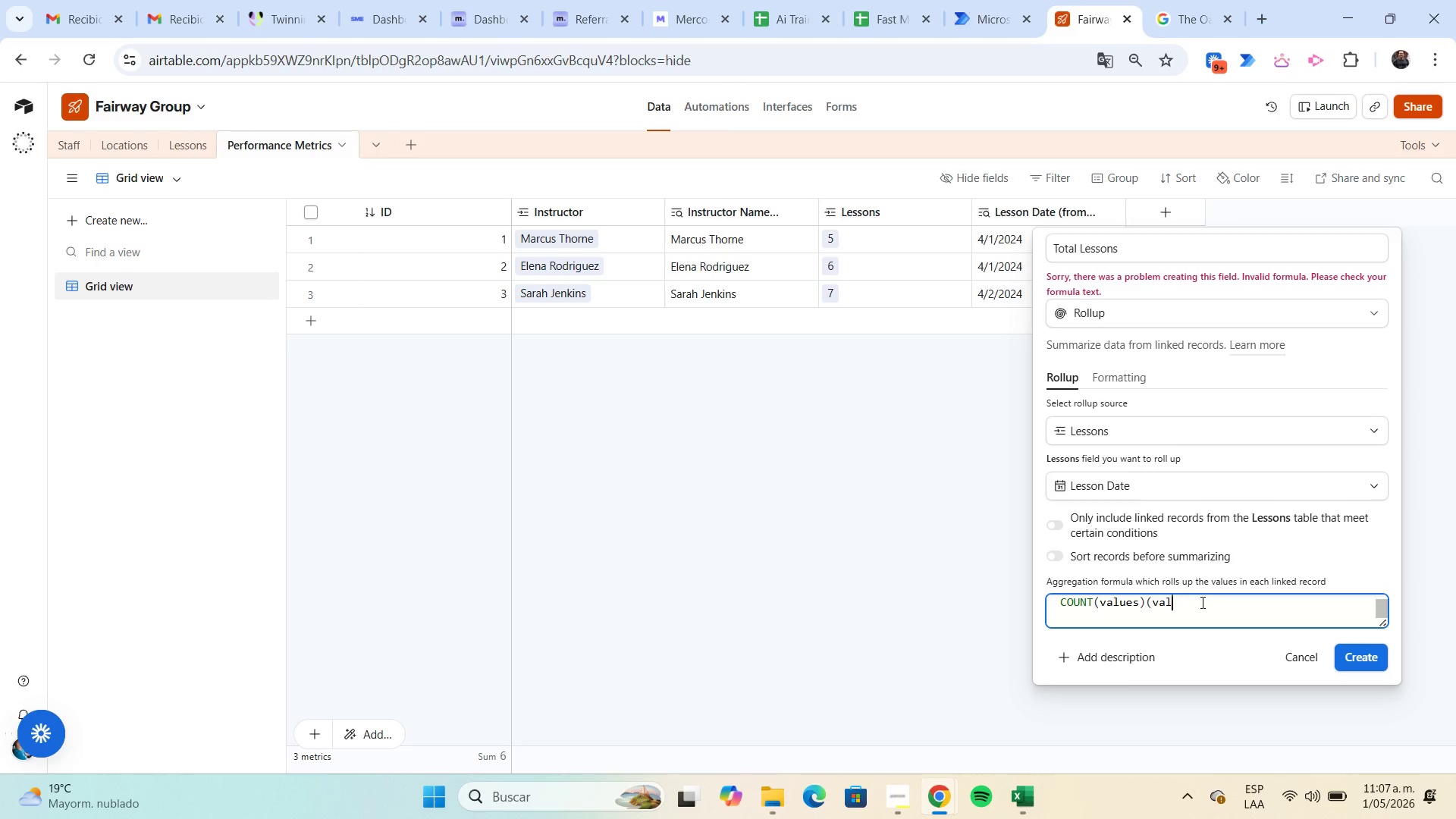 
key(Backspace)
 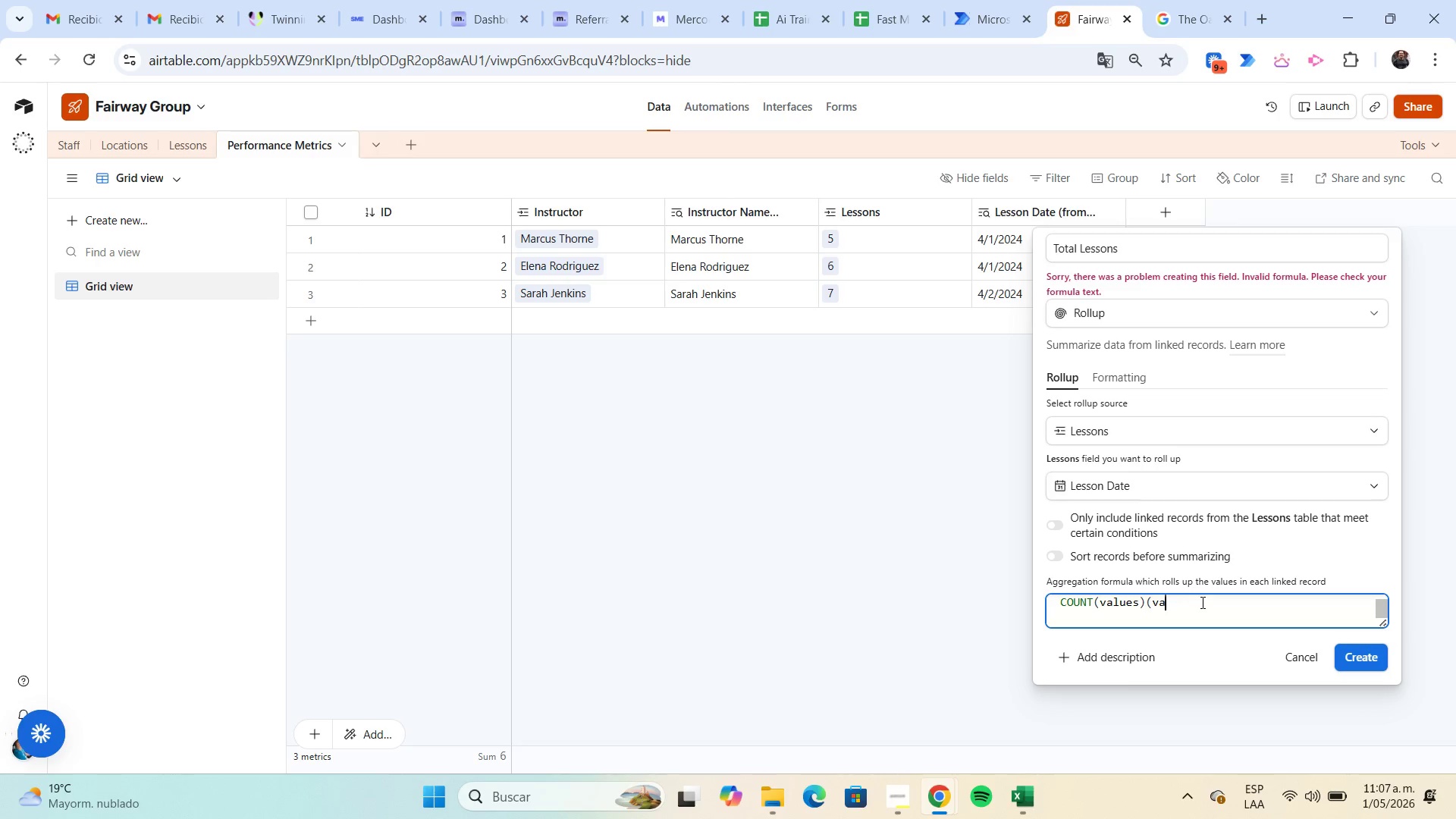 
key(Backspace)
 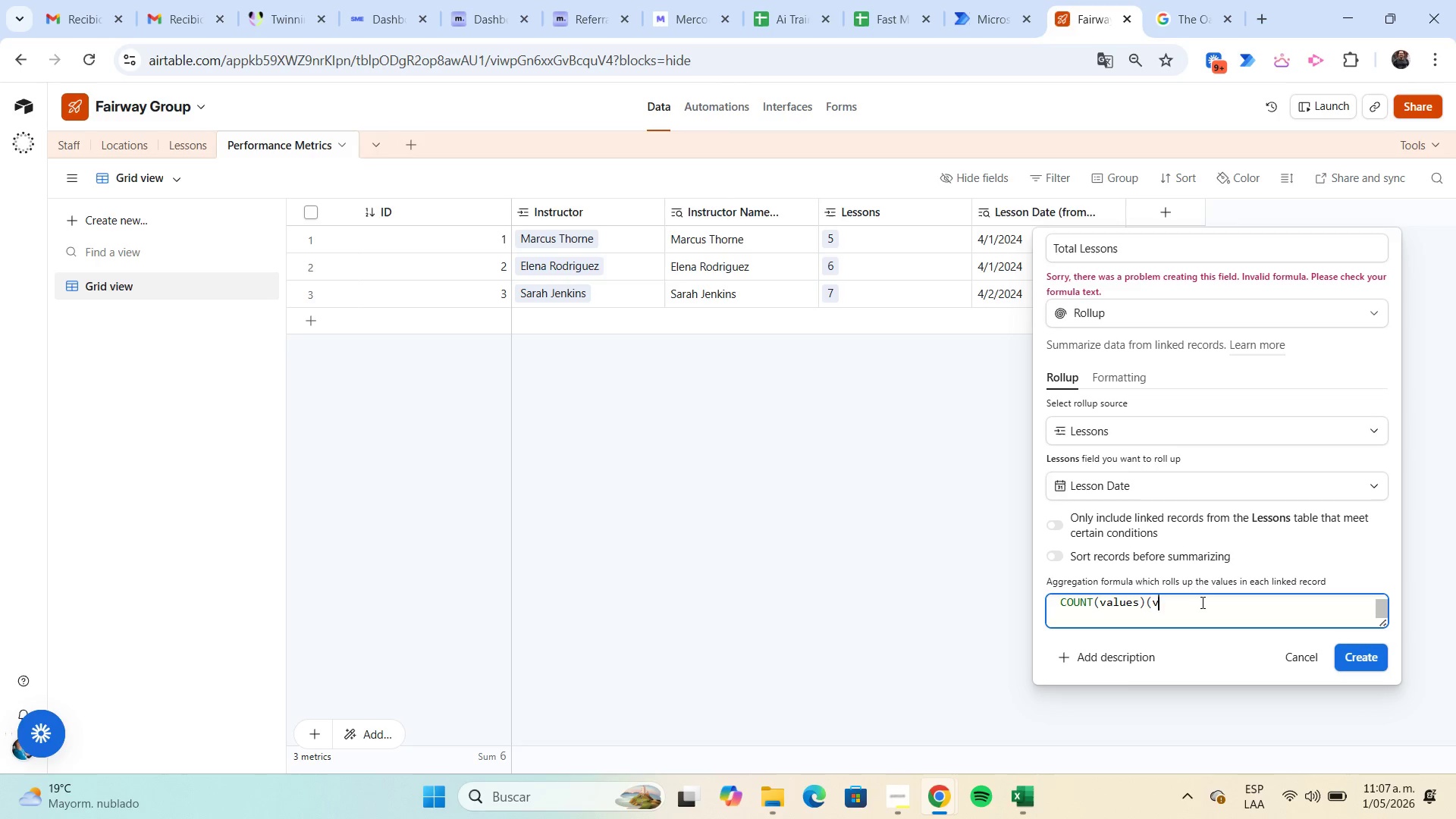 
key(Backspace)
 